 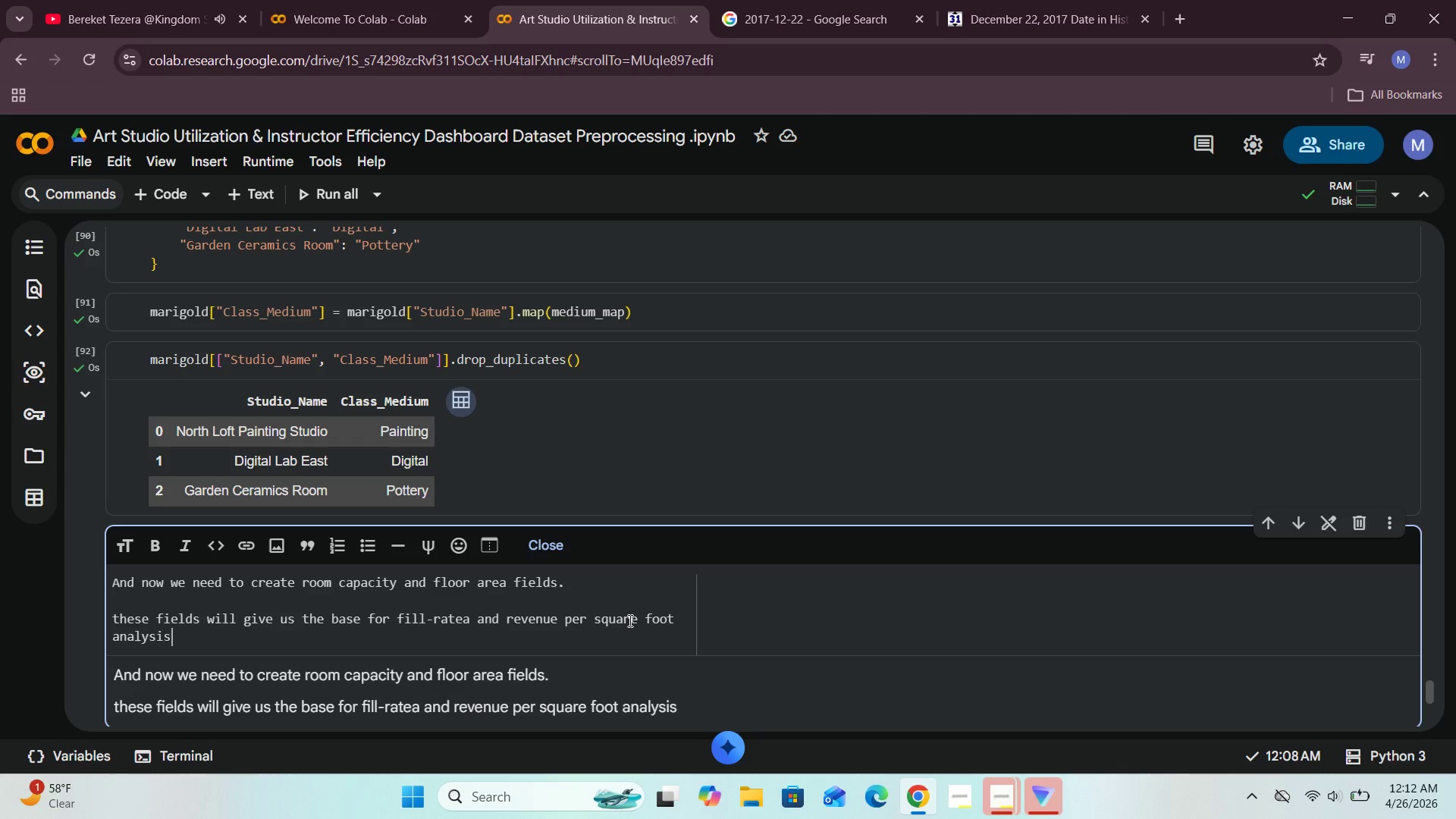 
scroll: coordinate [616, 541], scroll_direction: down, amount: 1.0
 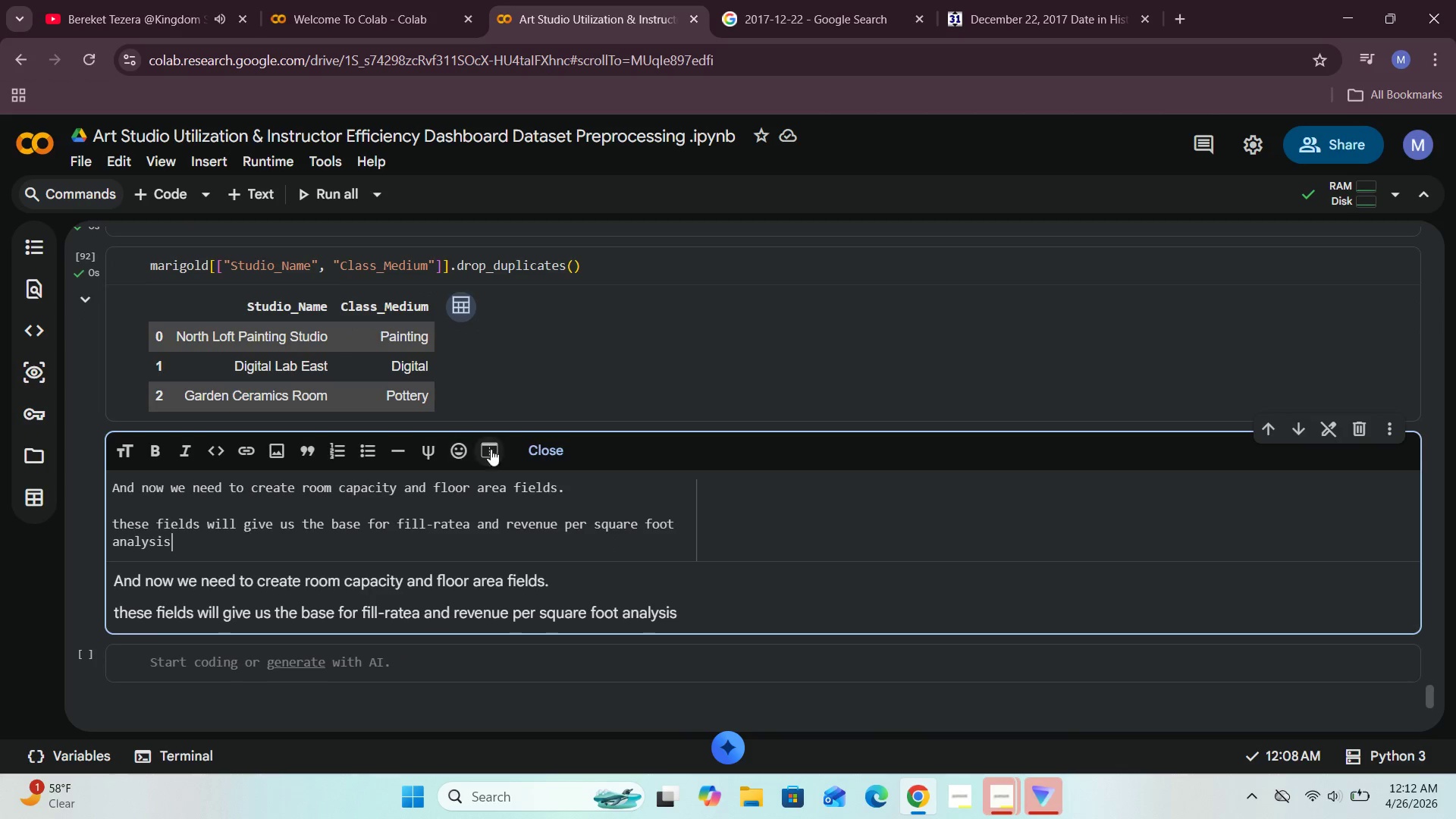 
left_click([532, 438])
 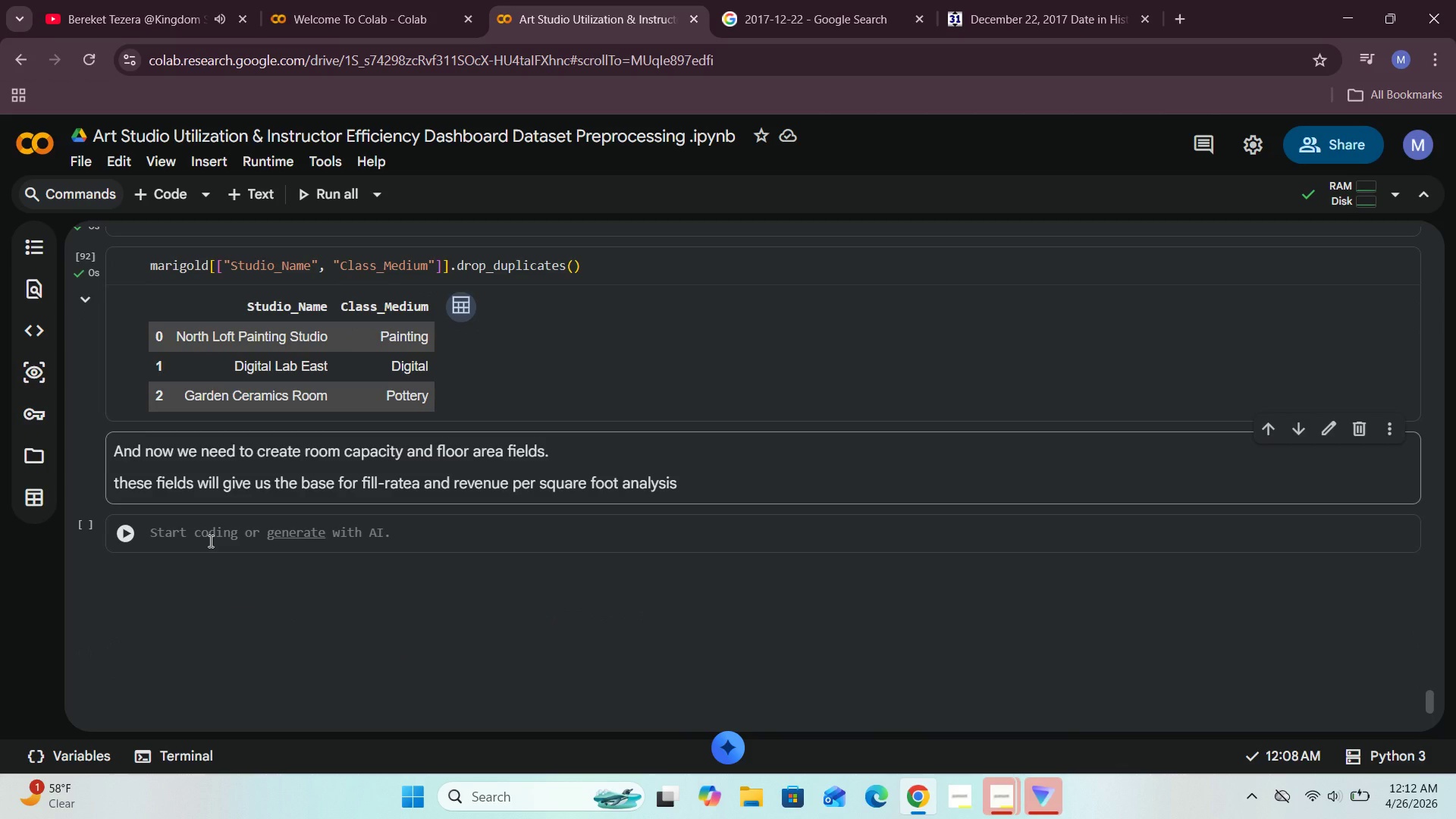 
left_click([209, 541])
 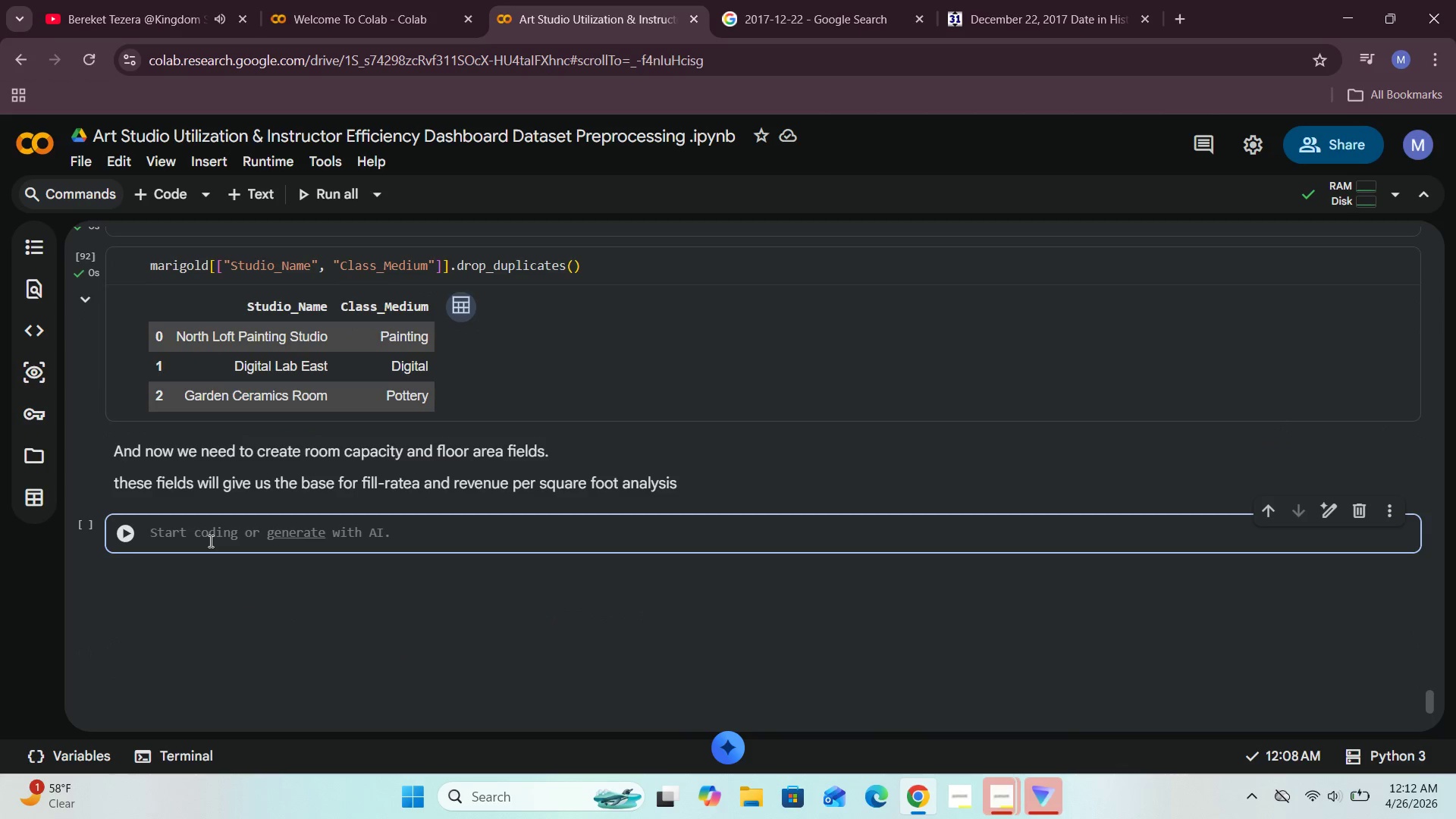 
type(capacity )
key(Backspace)
type(_map)
 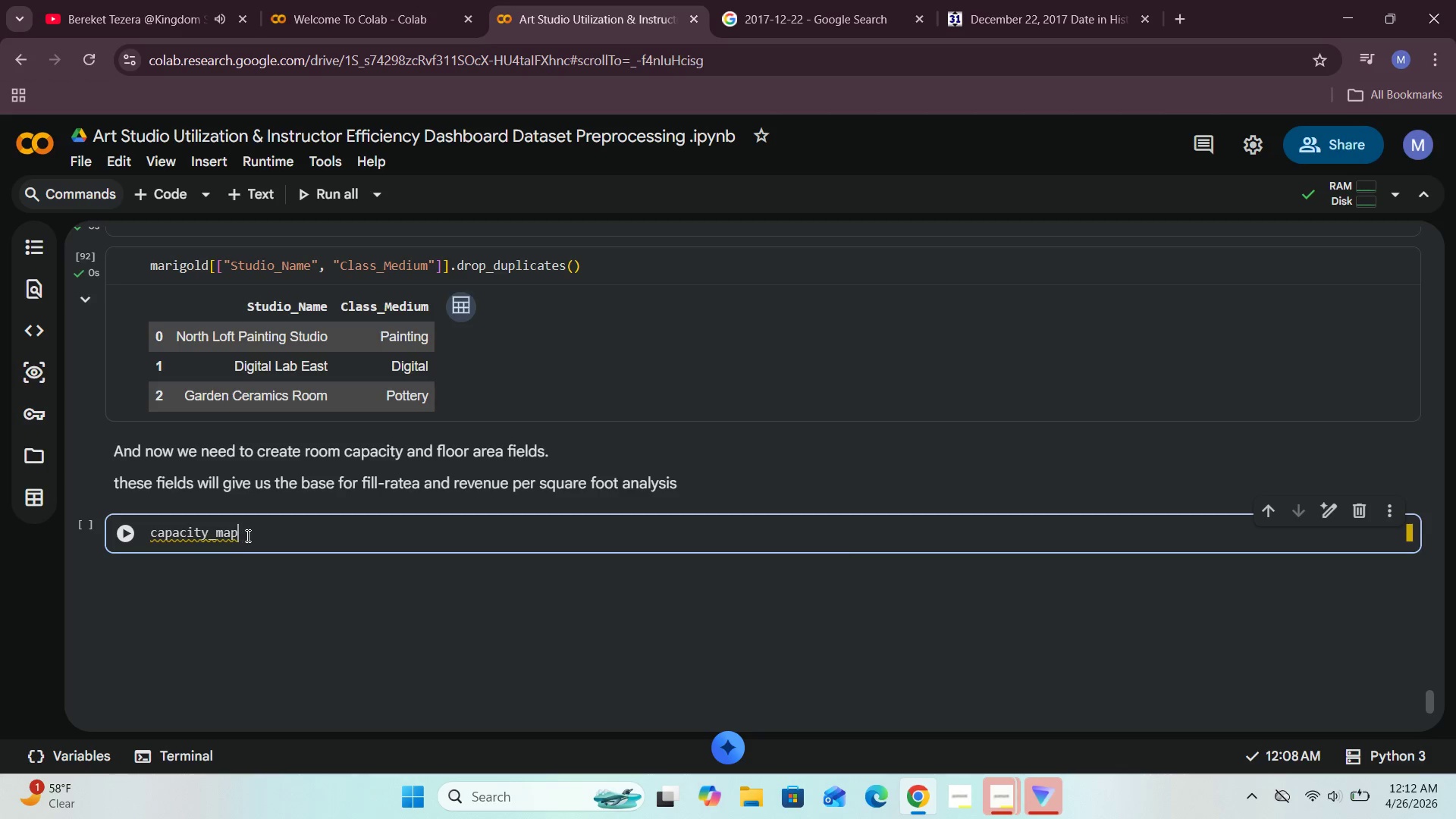 
key(Space)
 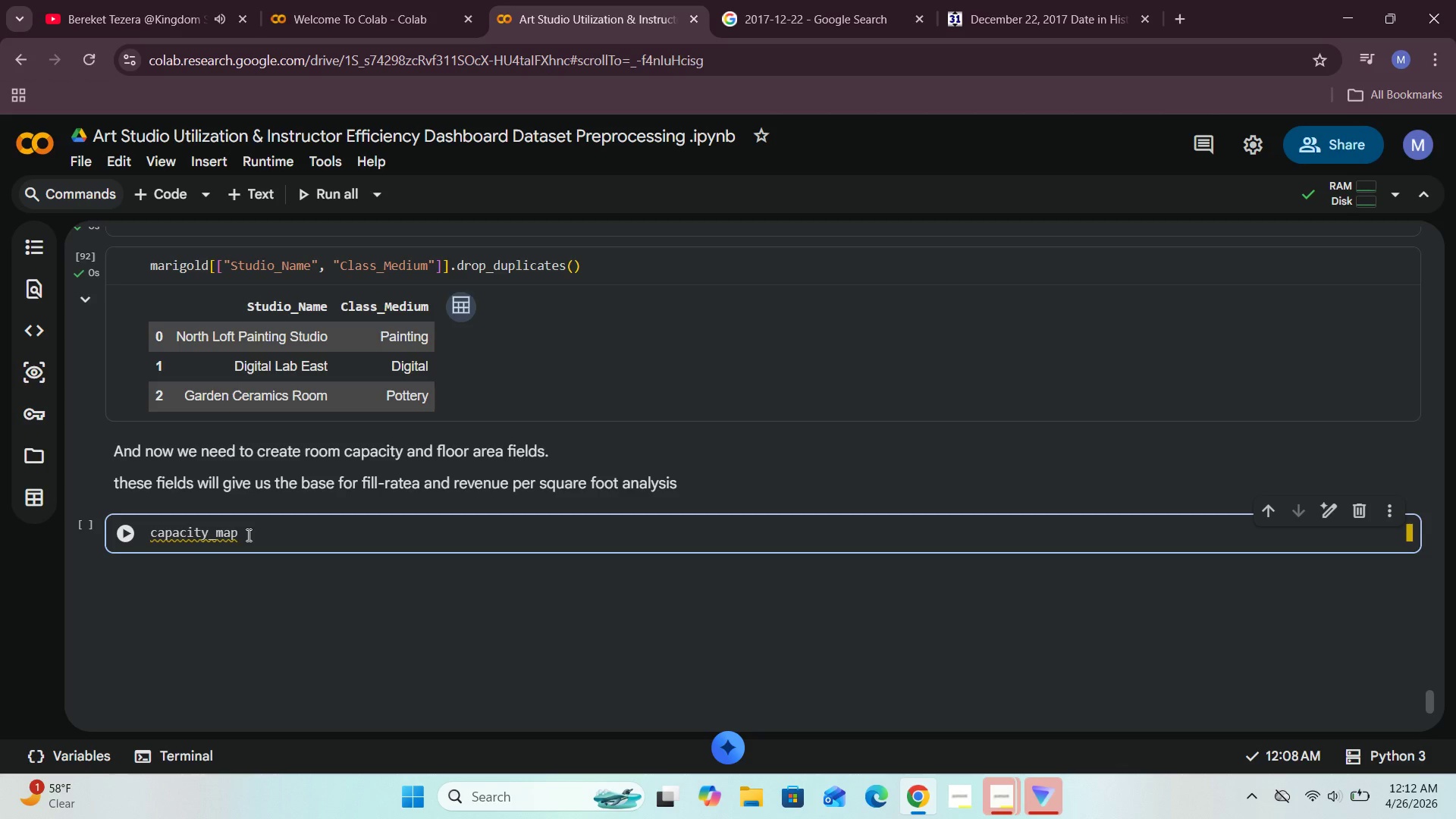 
key(Equal)
 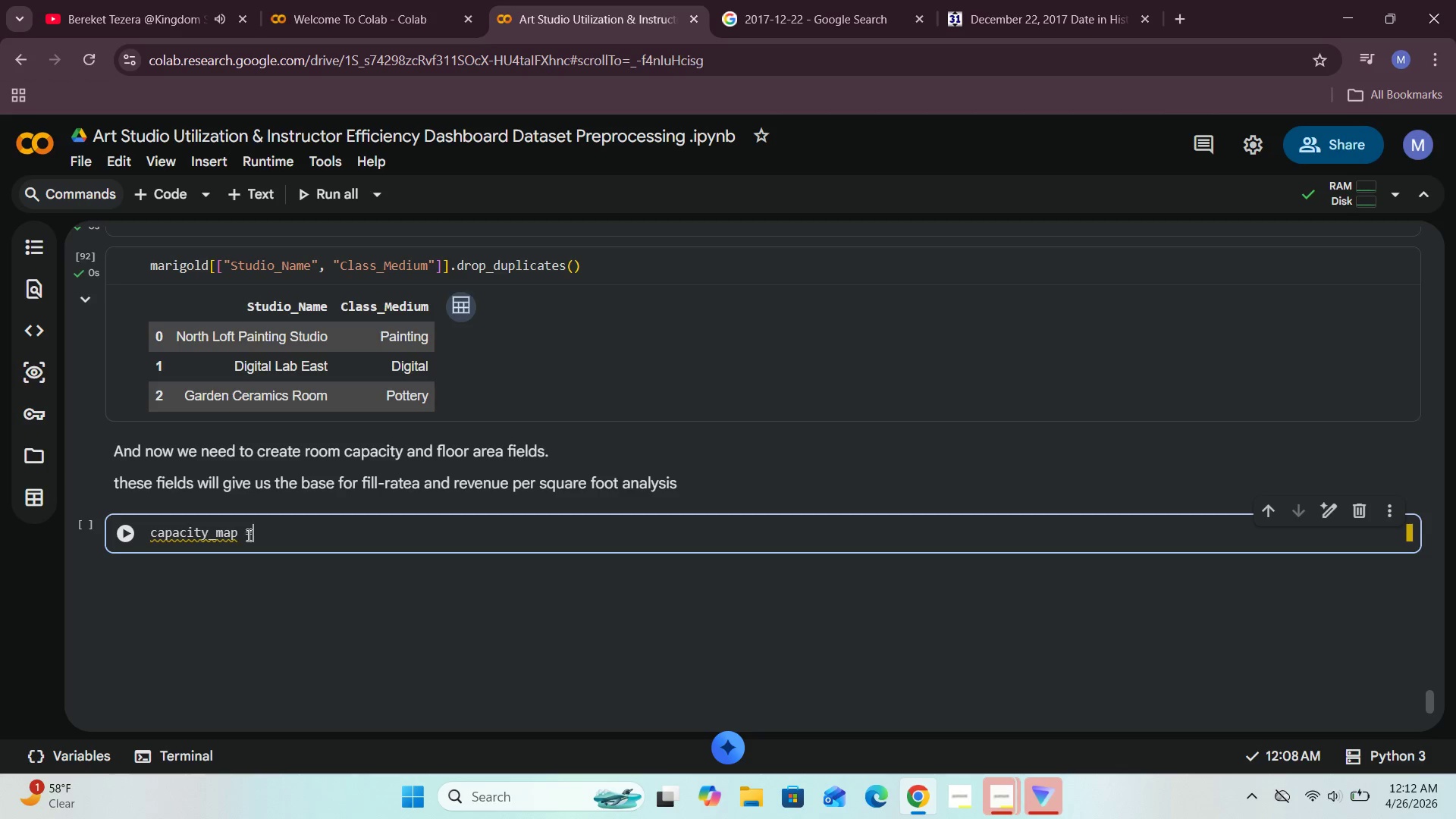 
key(Space)
 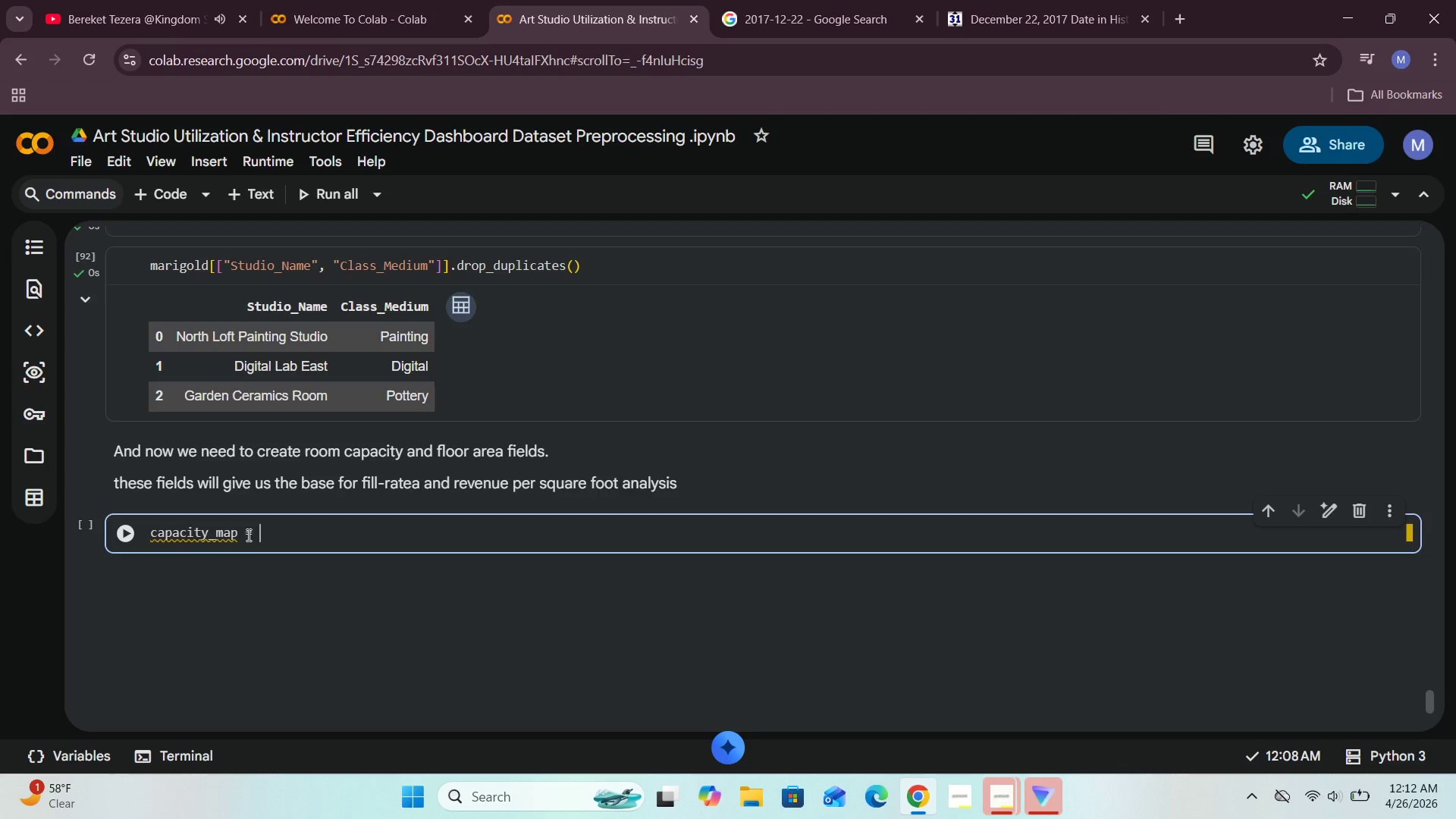 
key(Shift+BracketLeft)
 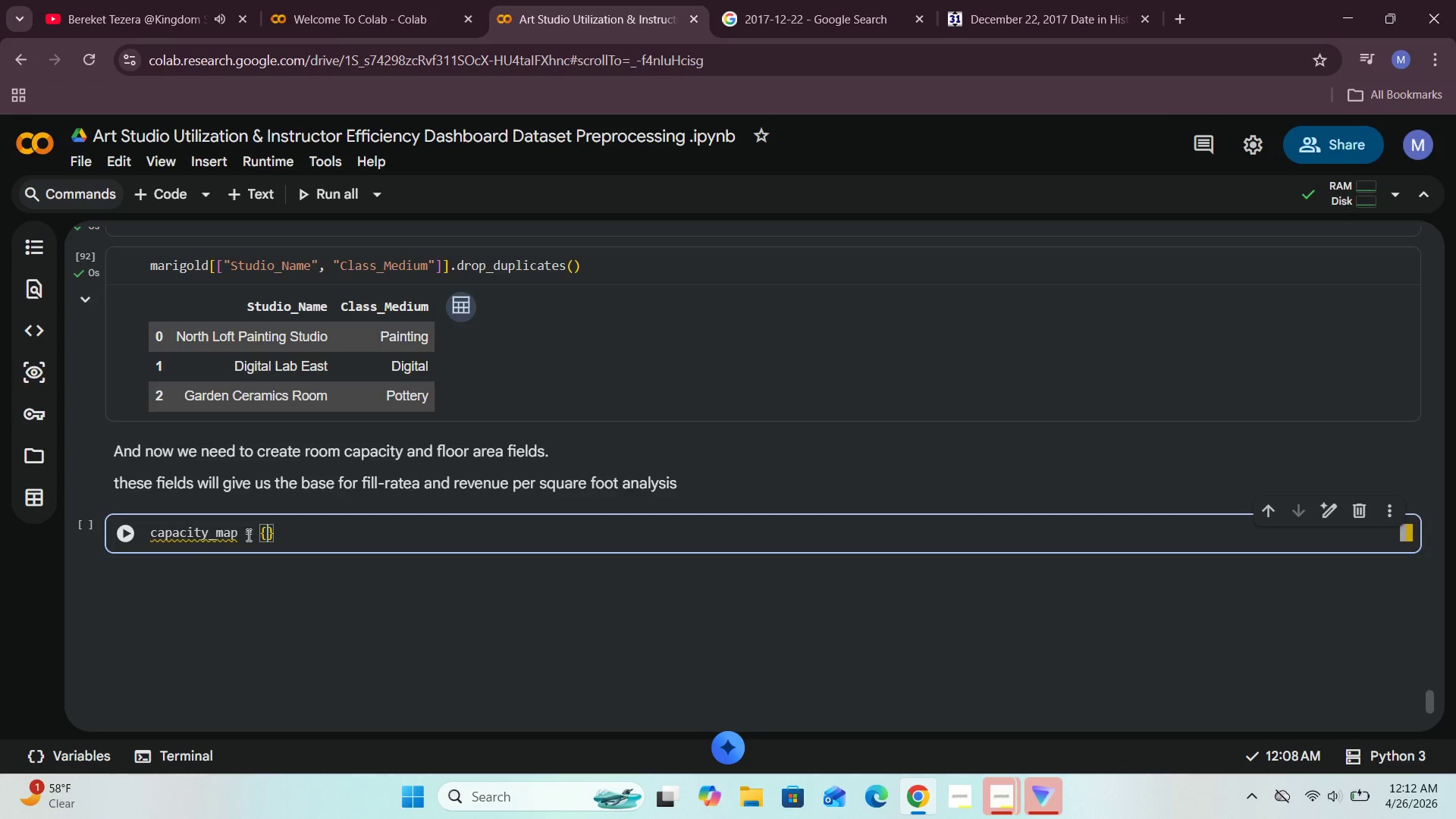 
key(Enter)
 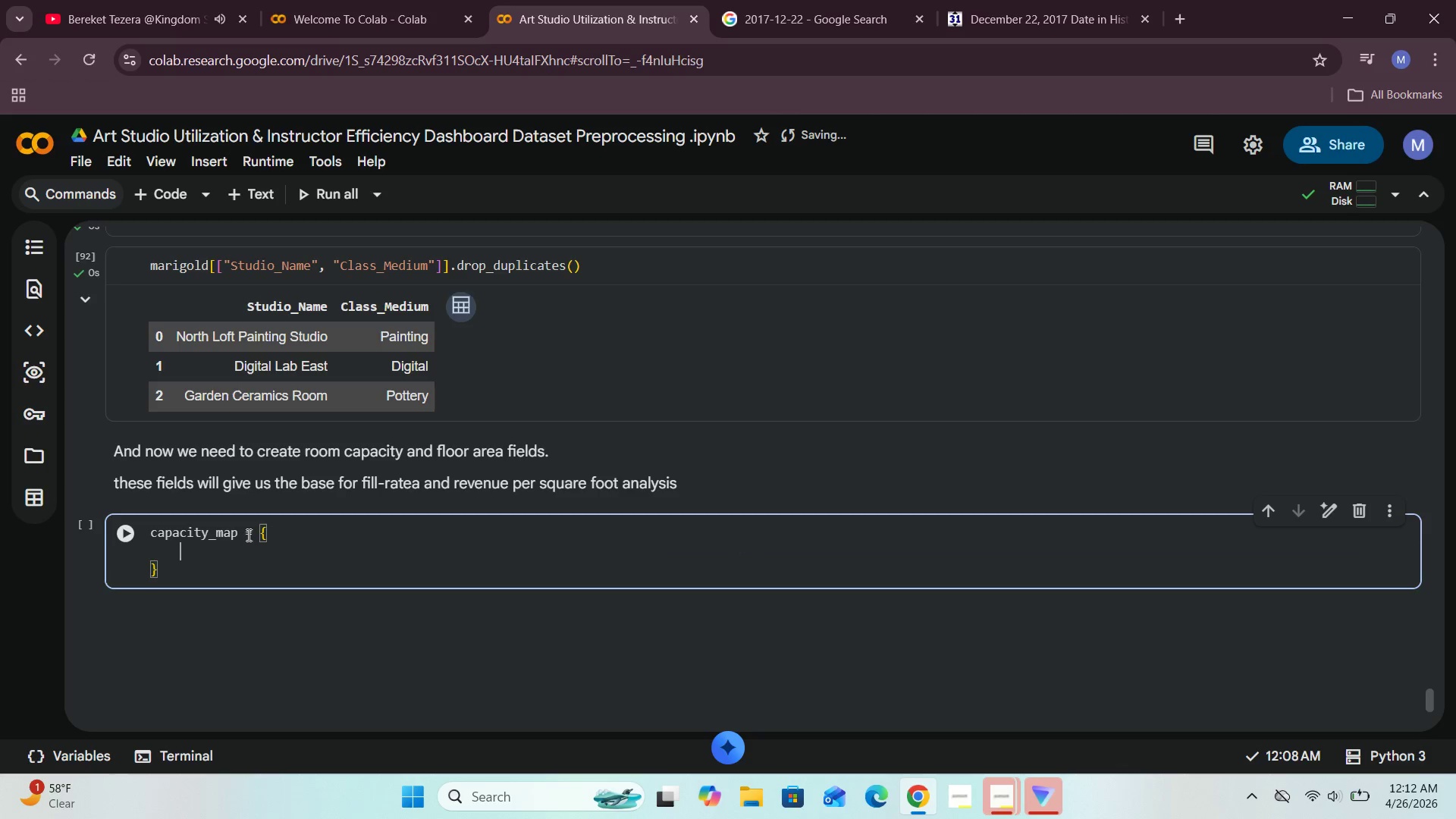 
type("North Loft Painting Studio)
 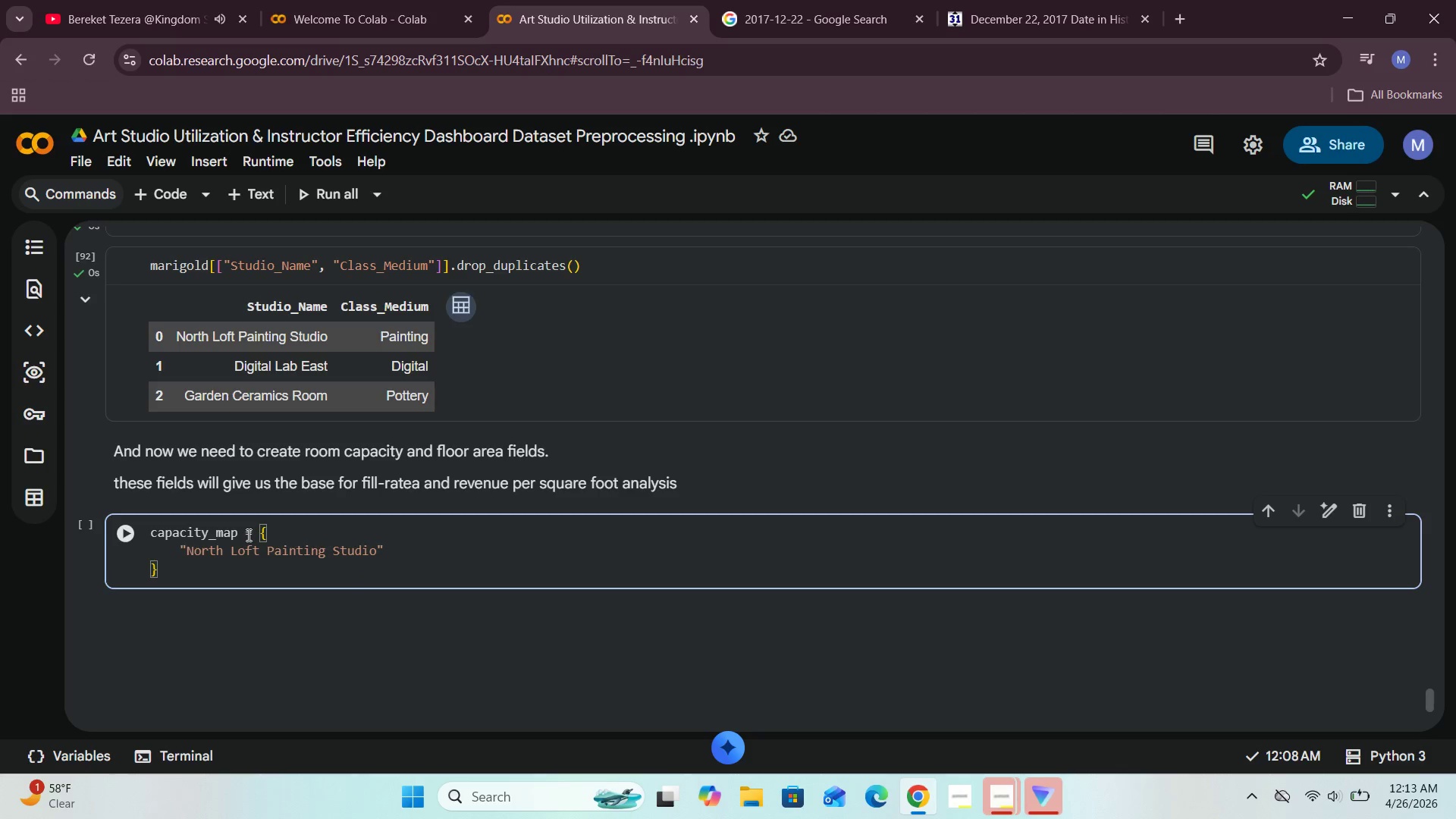 
key(ArrowRight)
 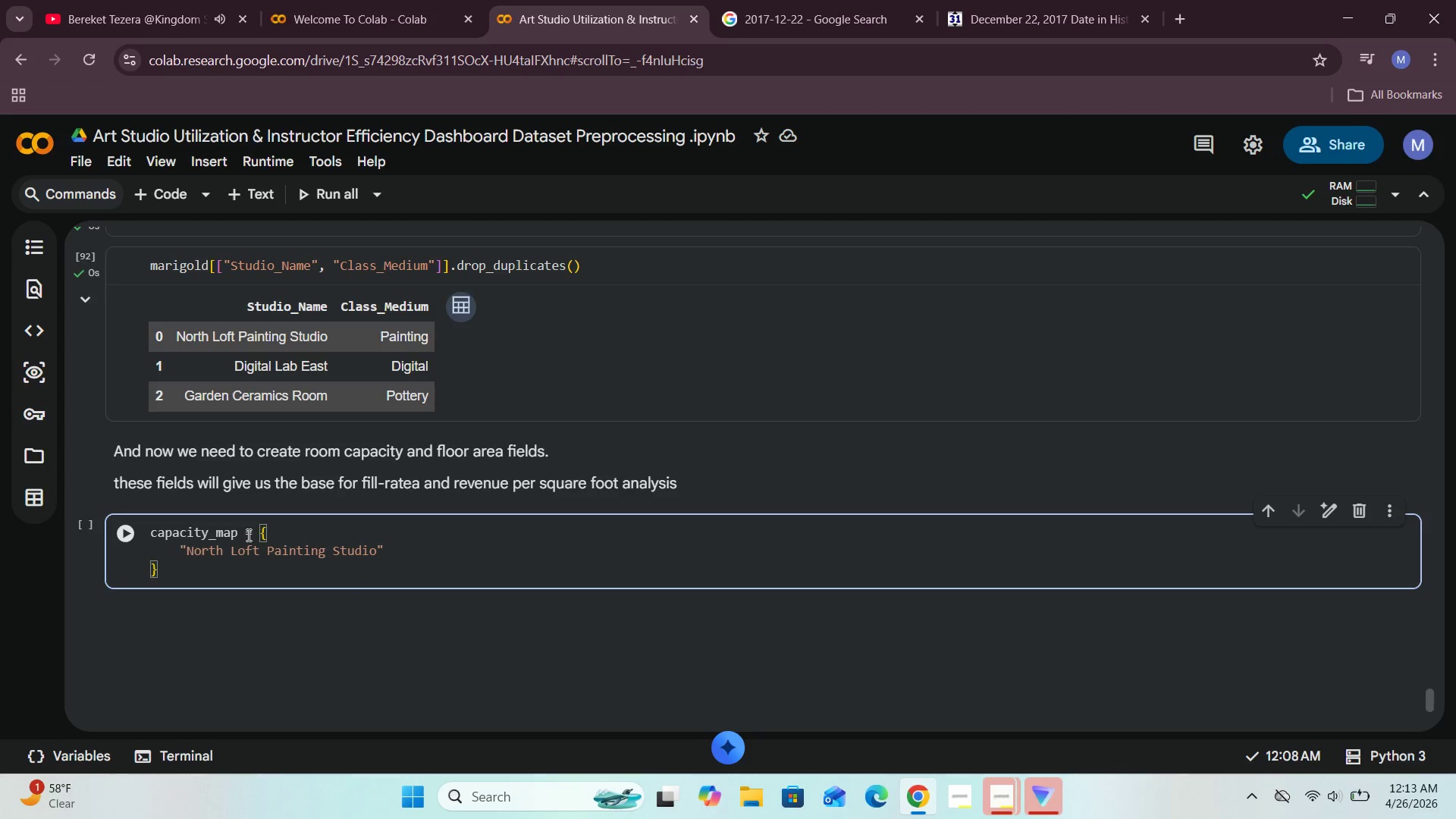 
type( : 22,)
 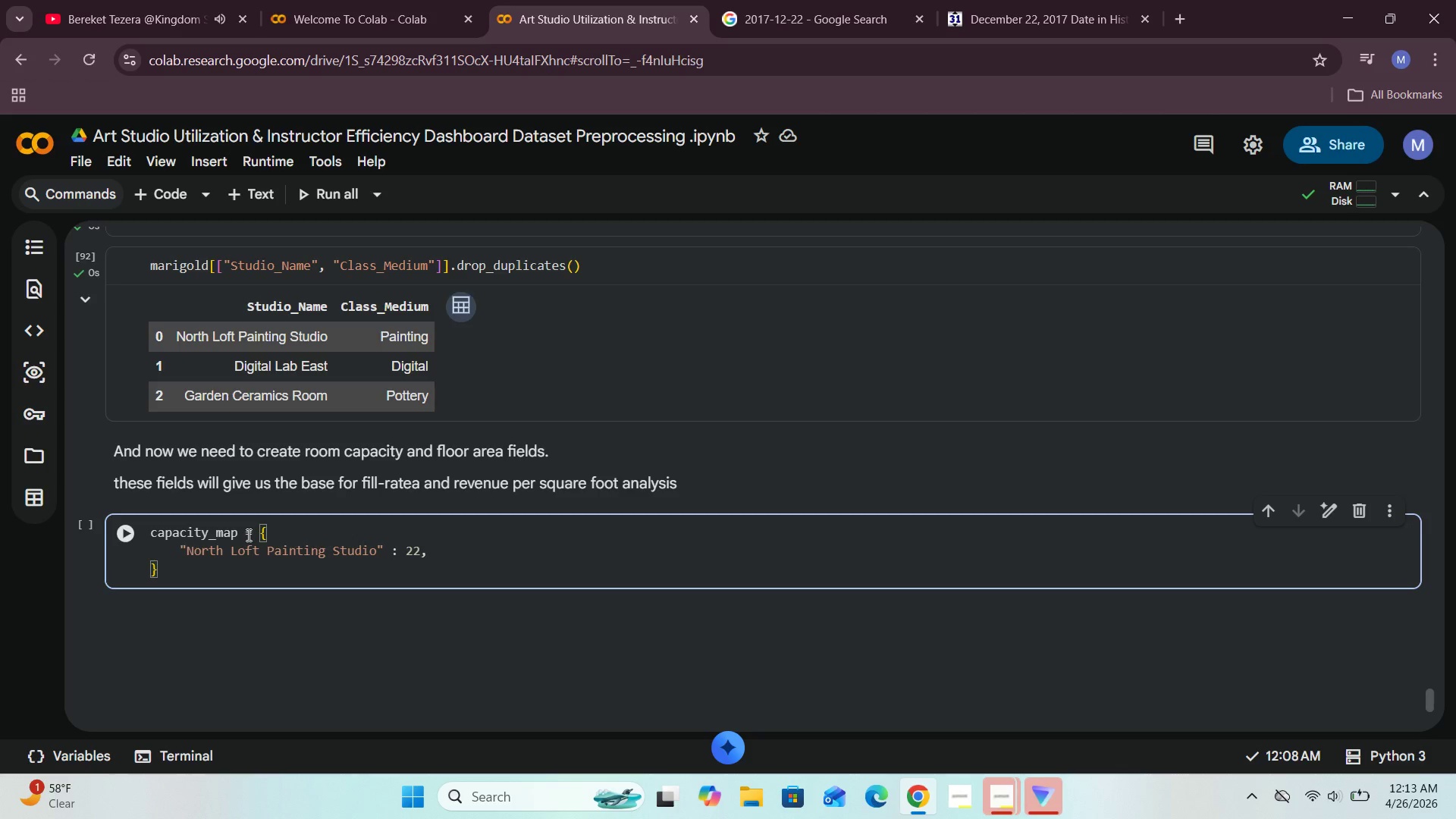 
key(Enter)
 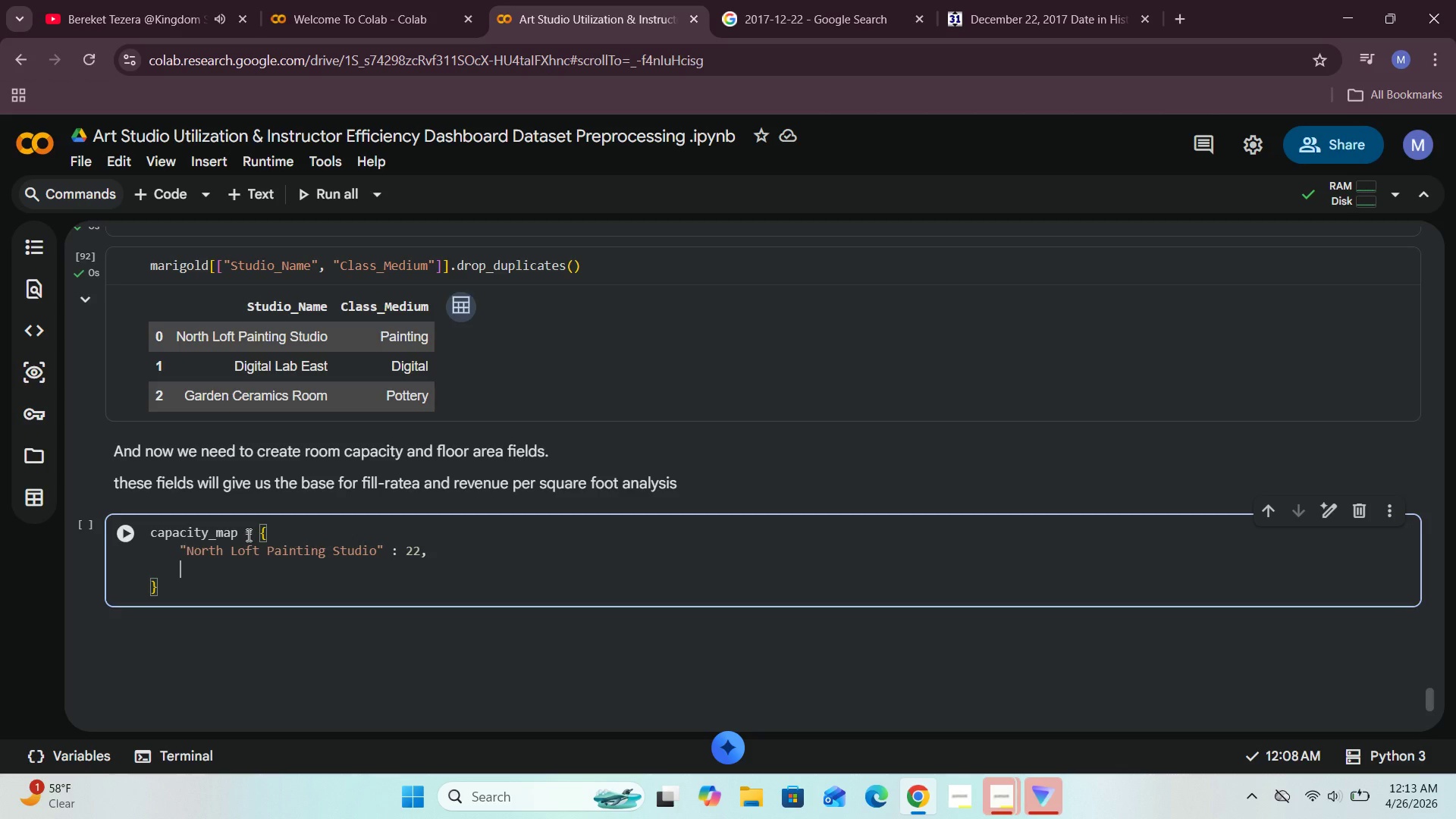 
type("Dit)
key(Backspace)
type(gital Lab East)
 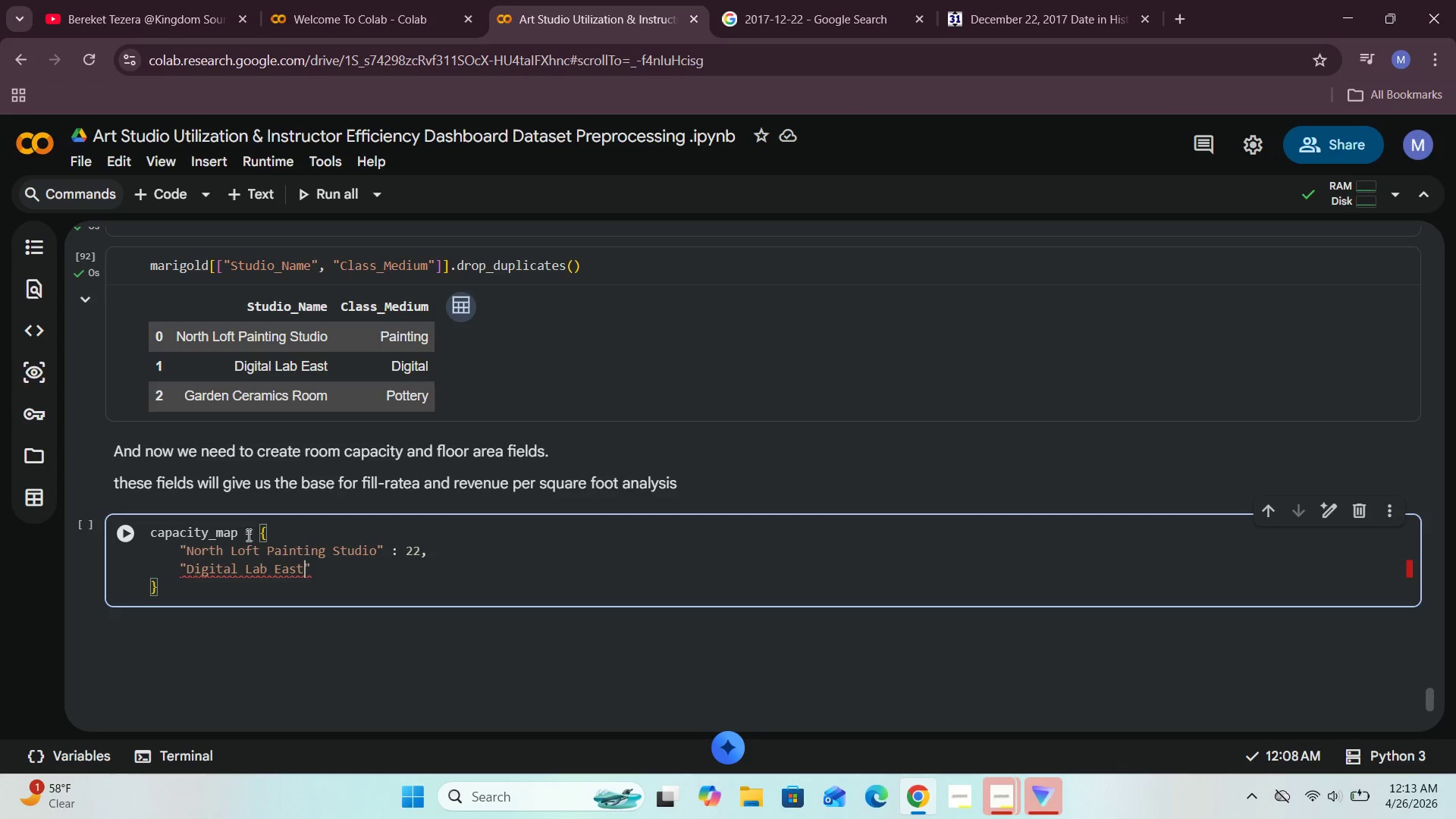 
key(ArrowRight)
 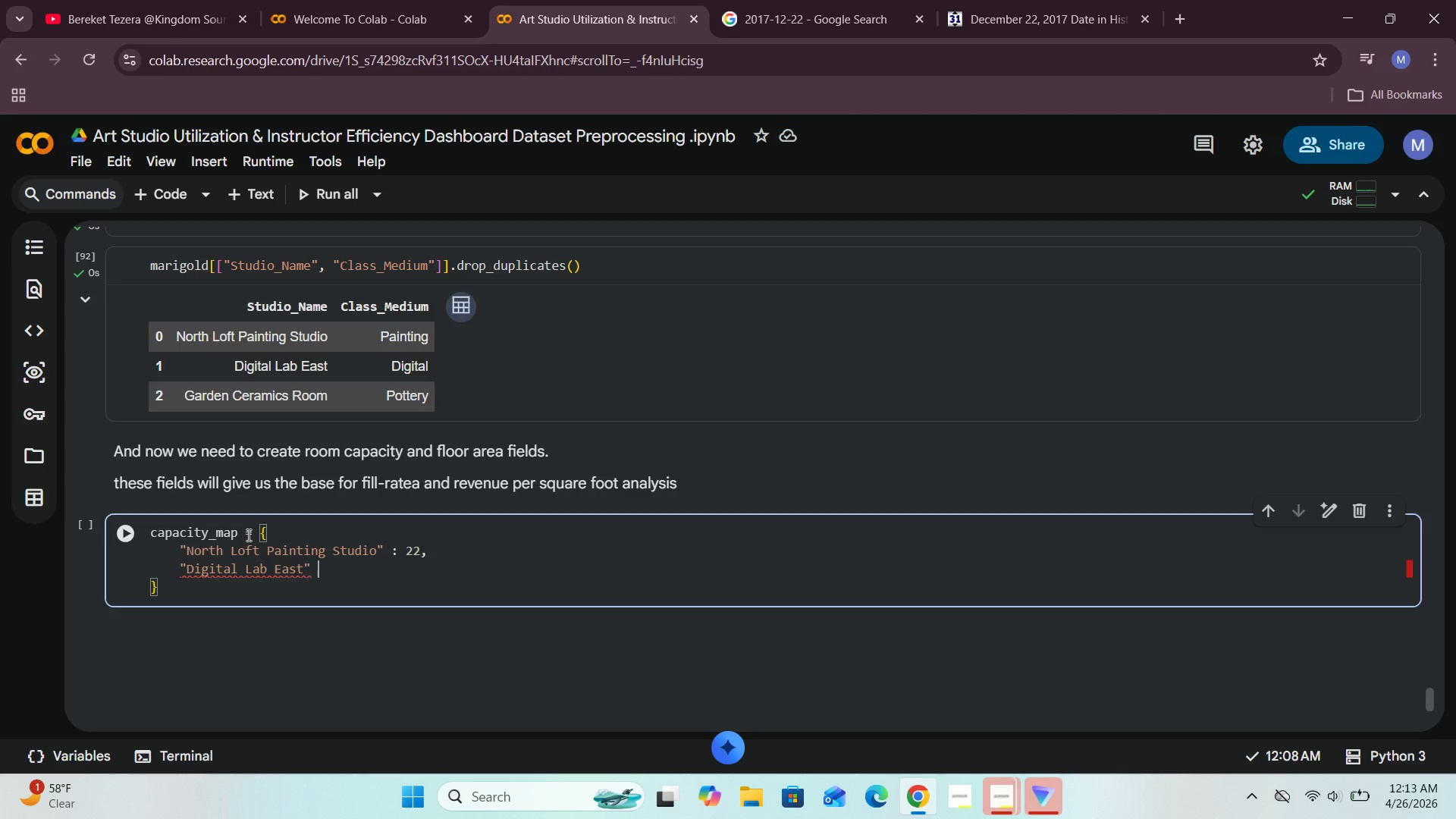 
type( : 16,)
 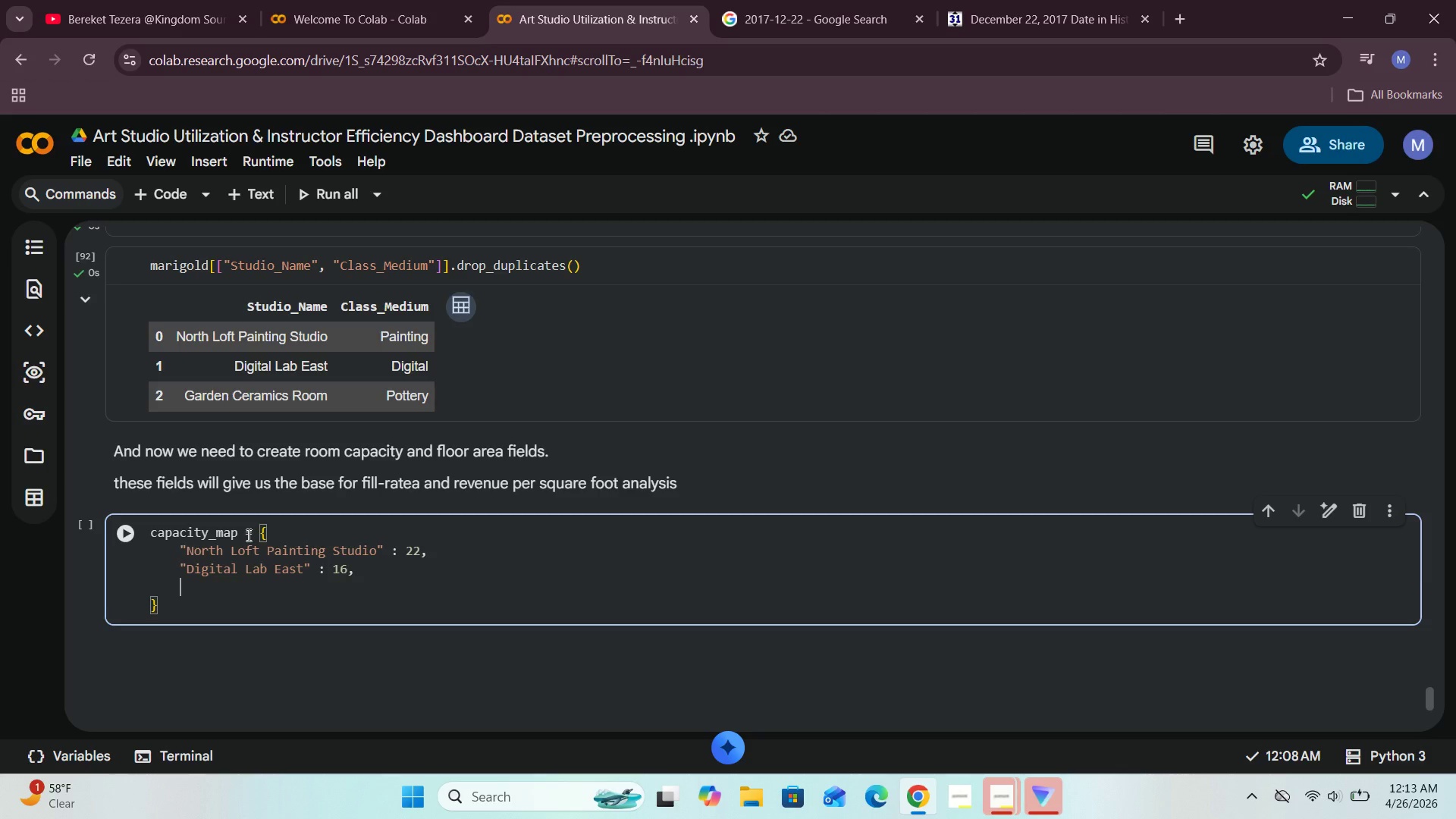 
 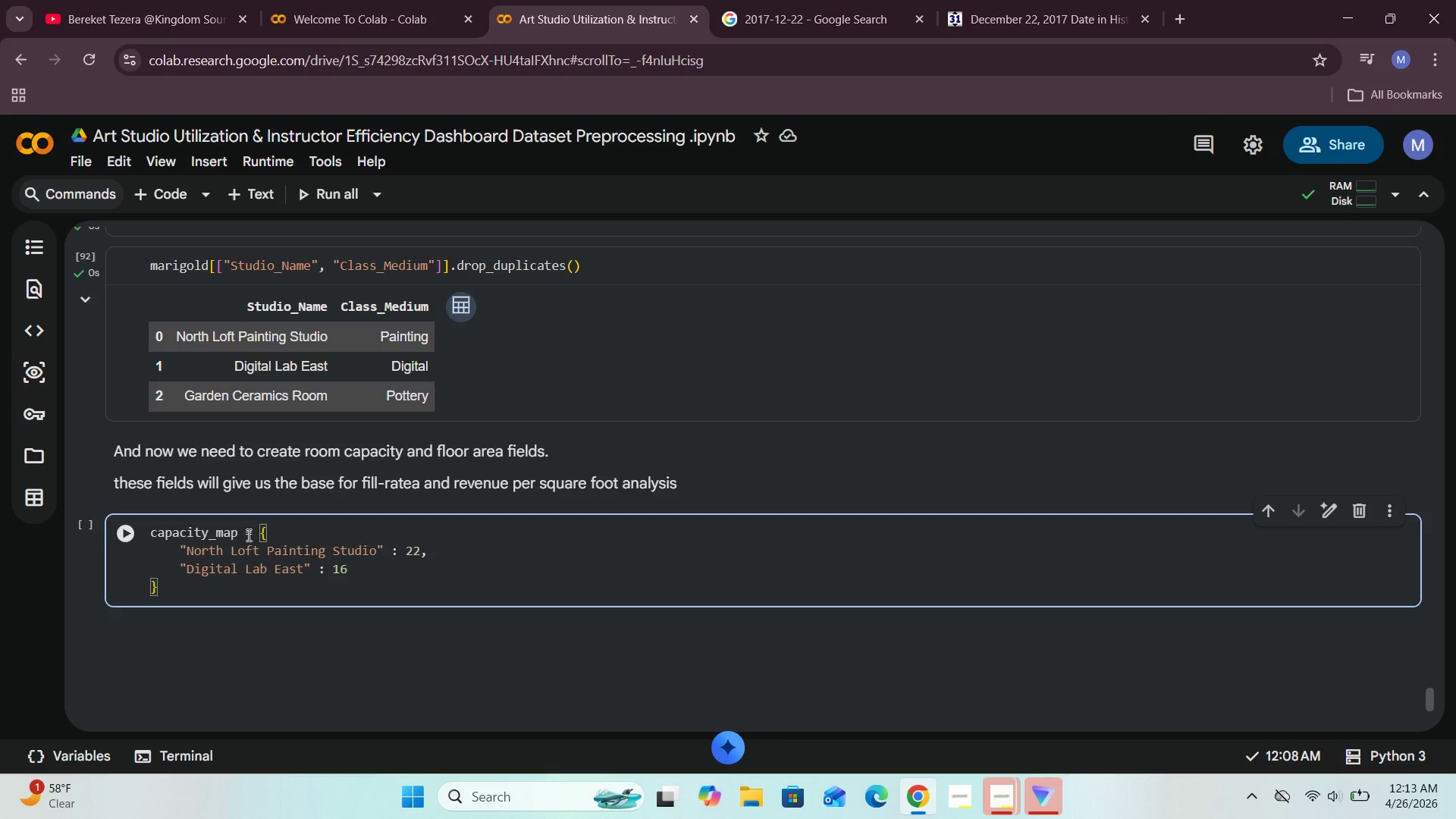 
key(Enter)
 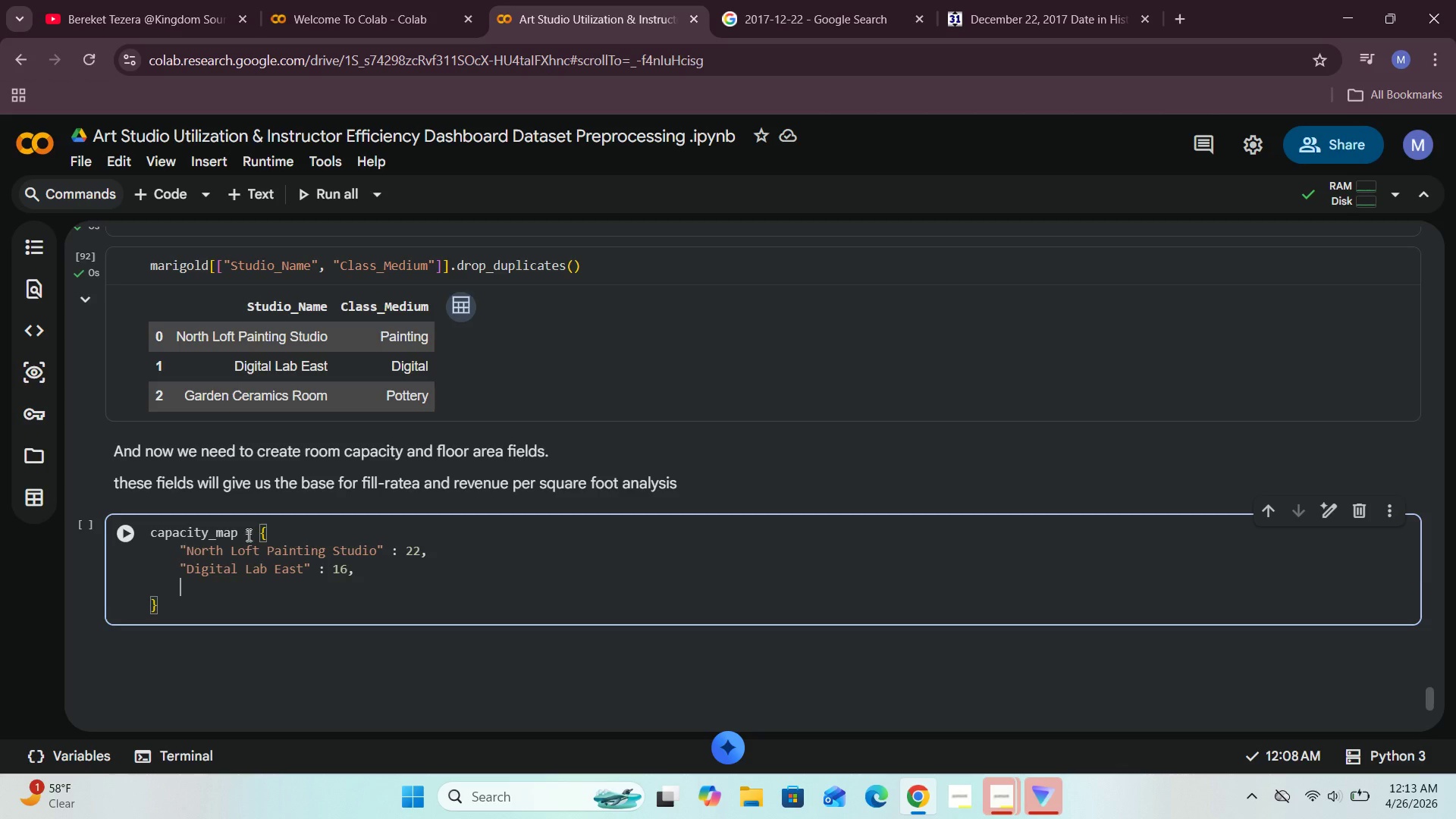 
key(Shift+Quote)
 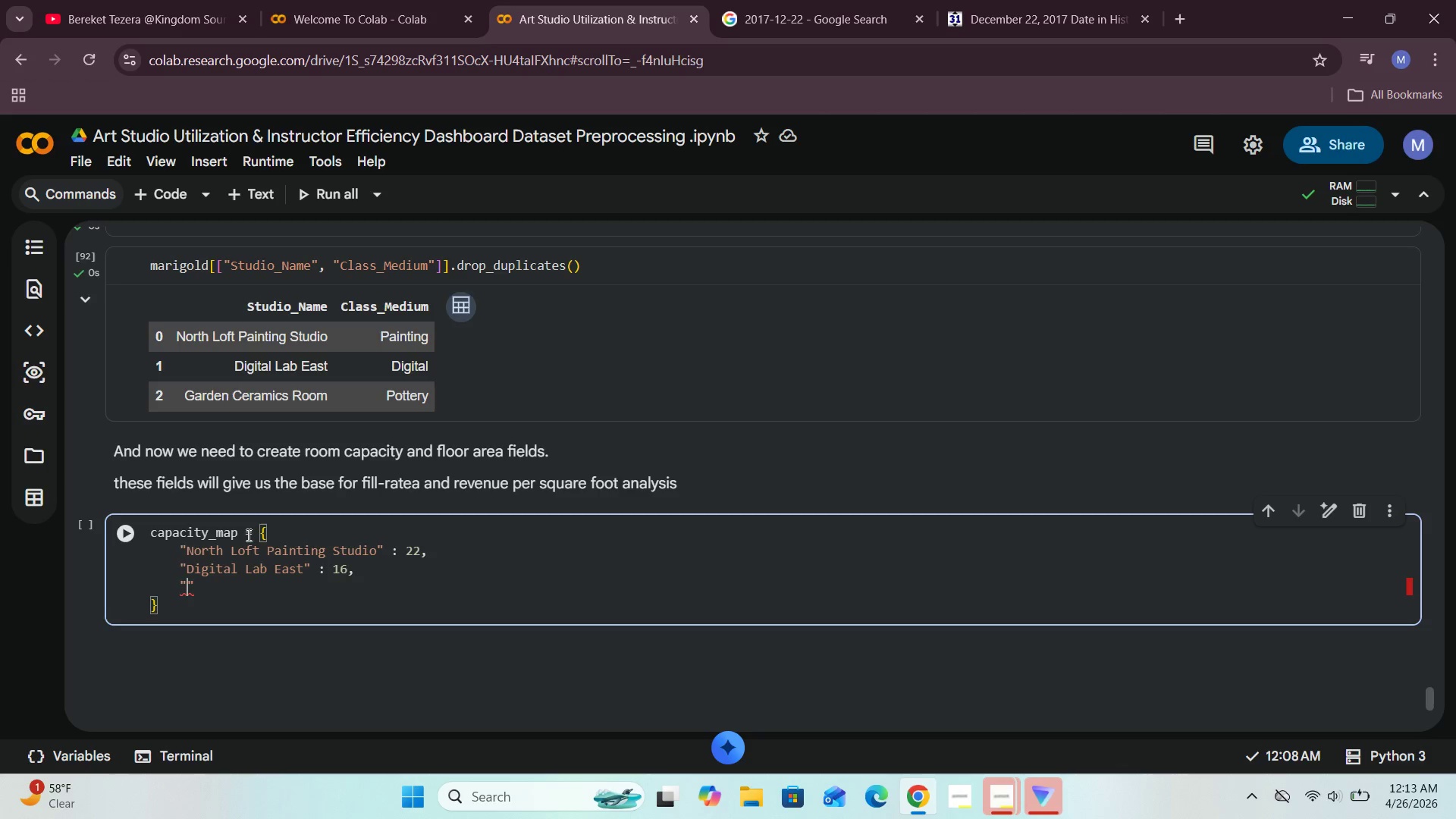 
type(Garden Ceramics)
 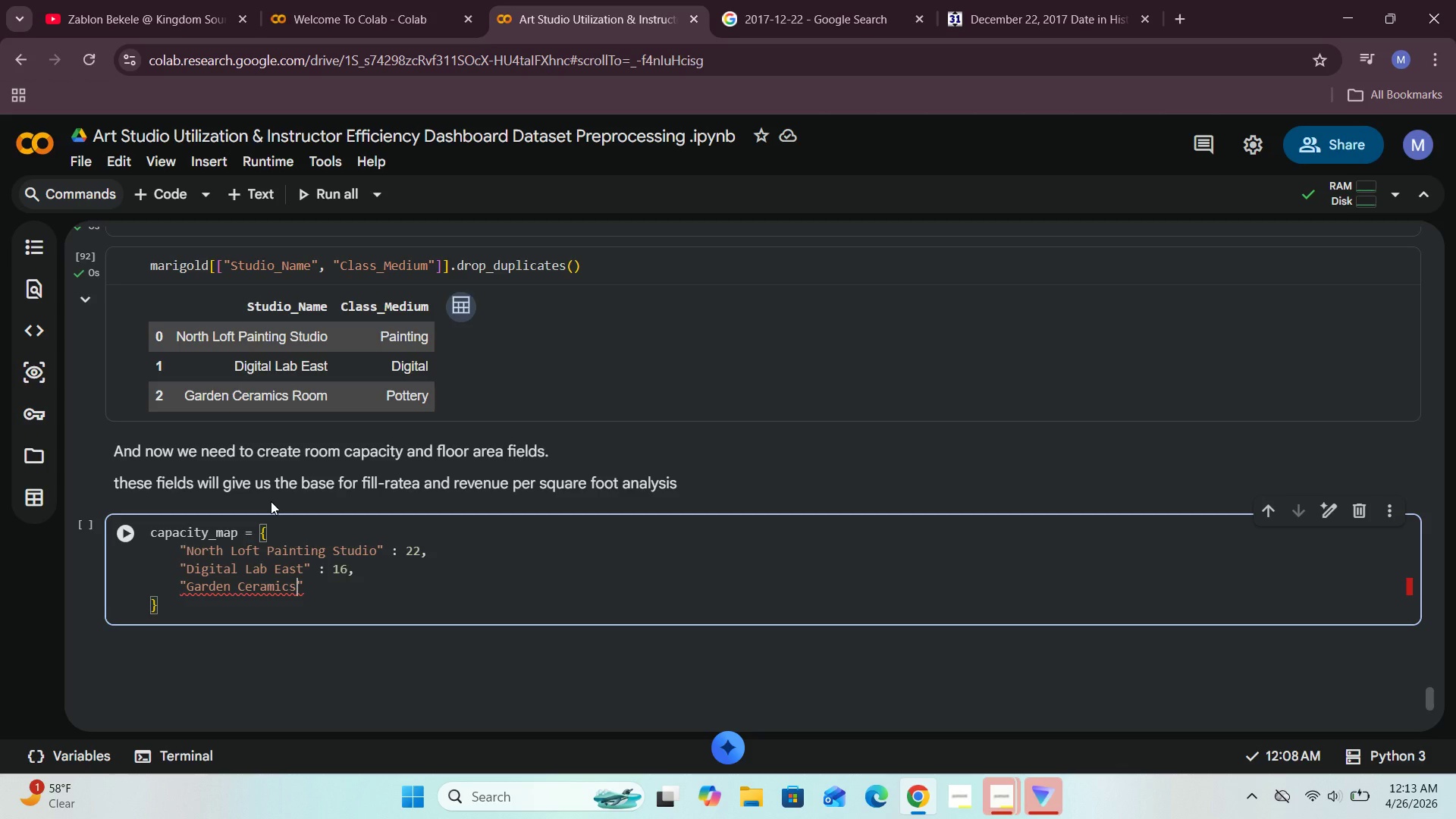 
type( Rooo)
key(Backspace)
type(m)
 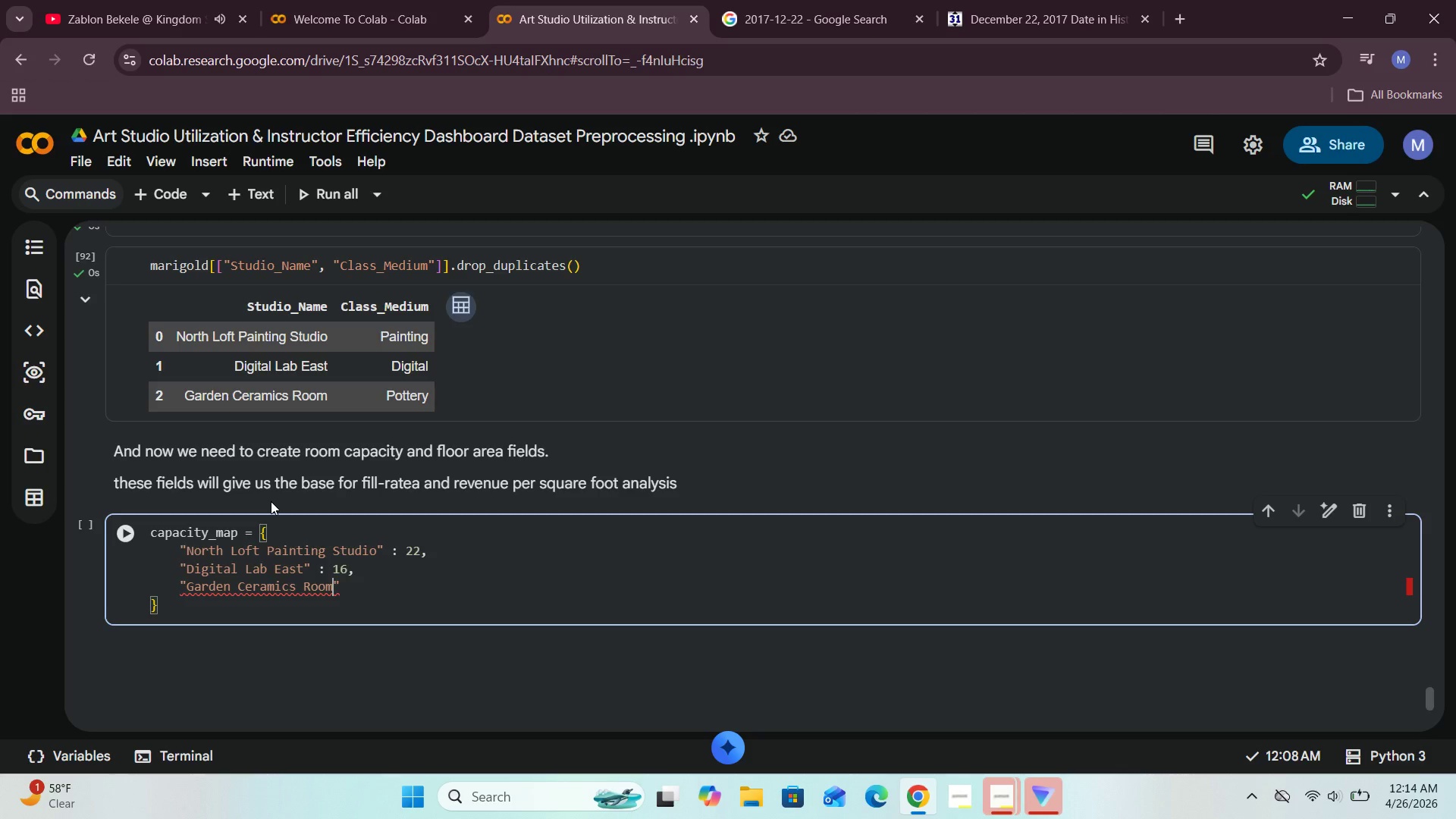 
key(ArrowRight)
 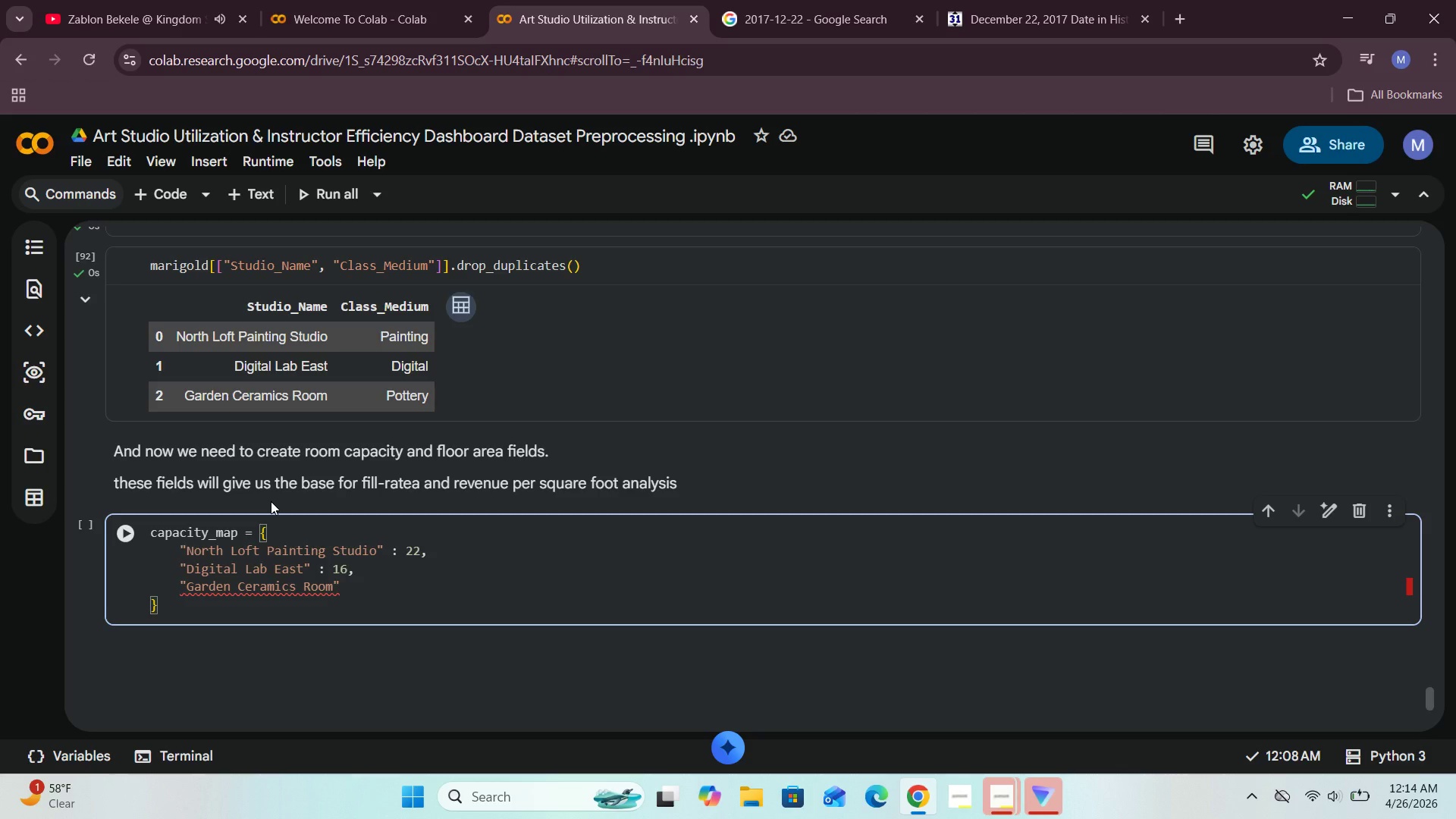 
type( : 20)
 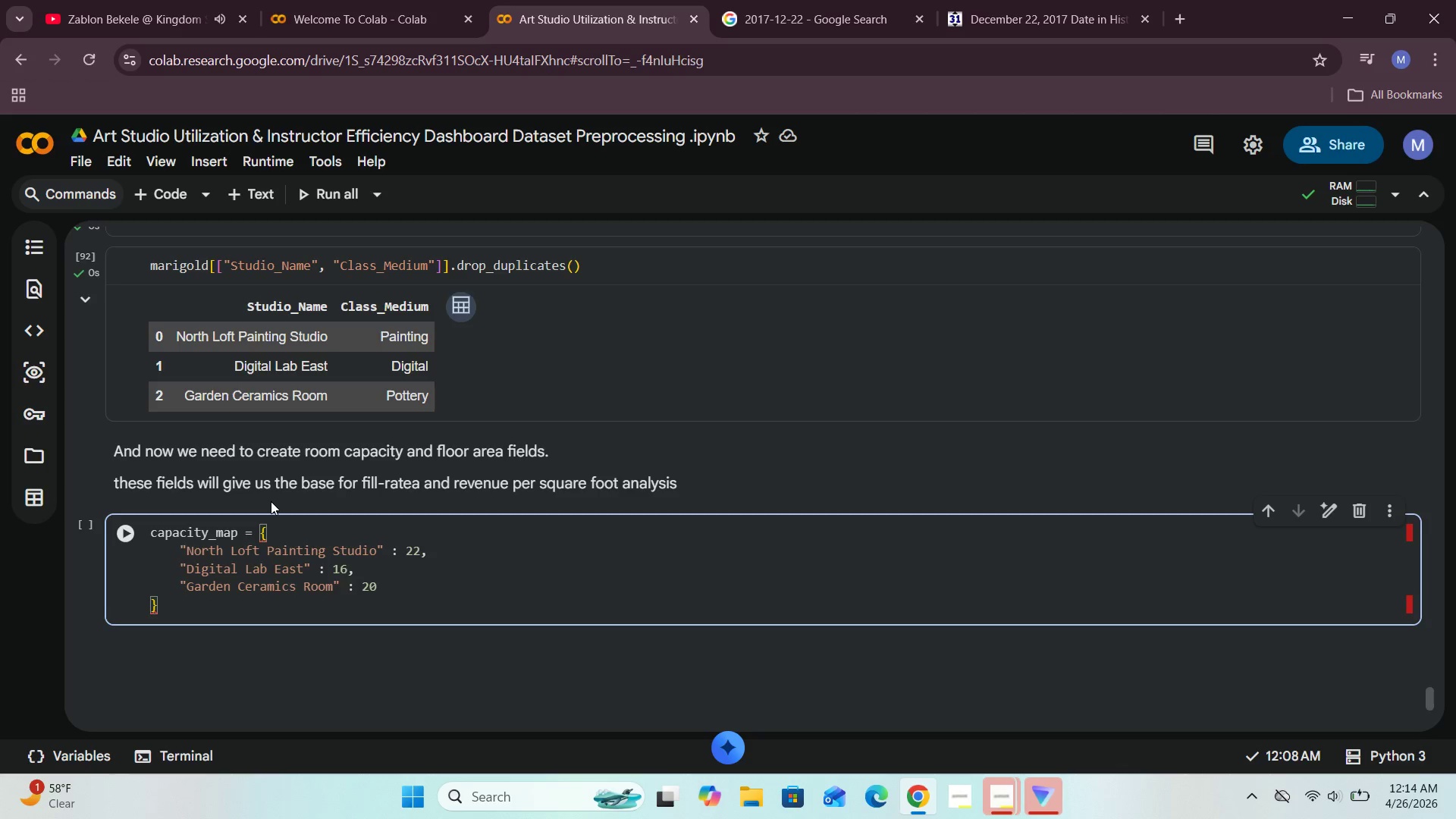 
left_click([191, 609])
 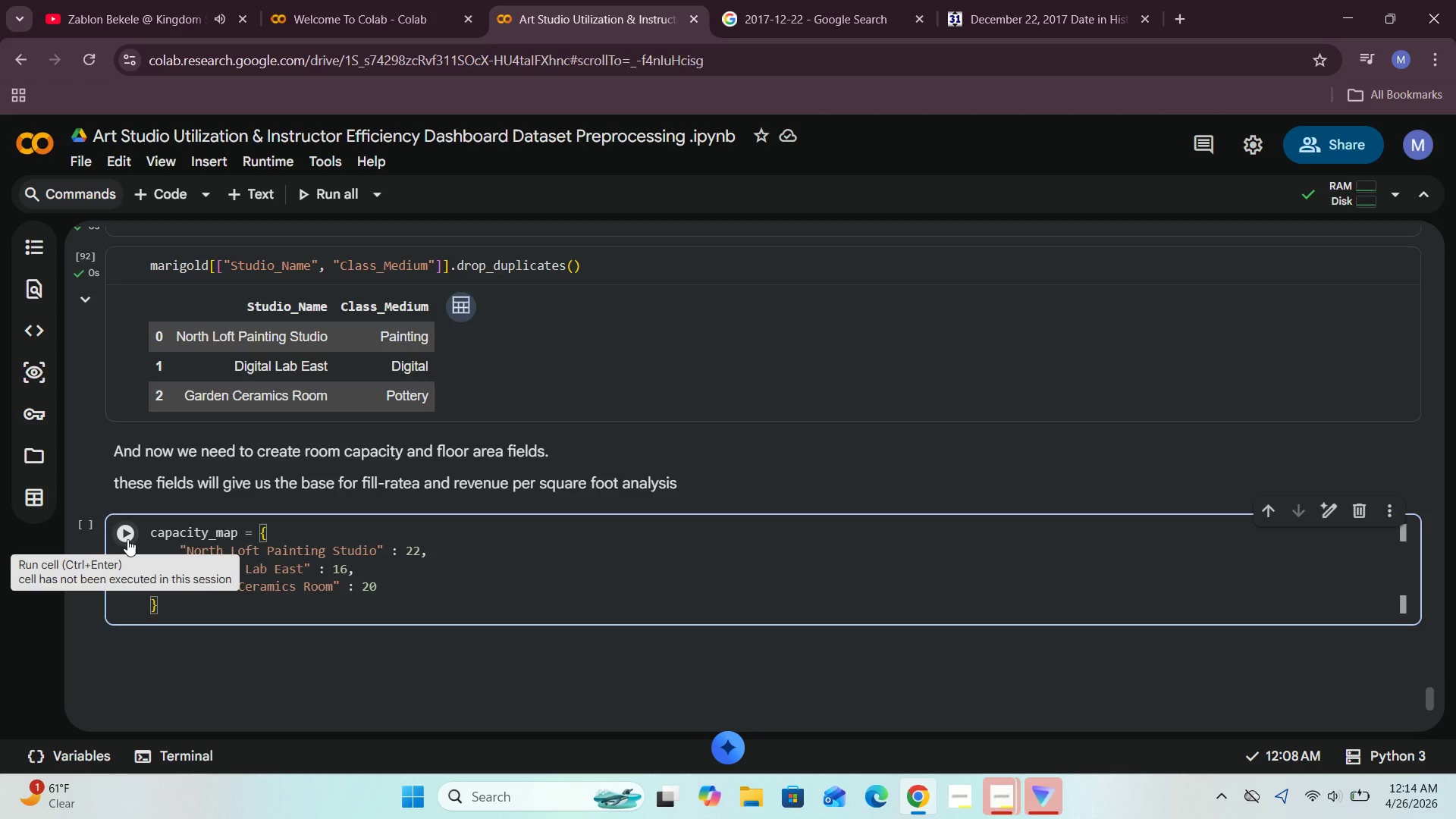 
wait(12.64)
 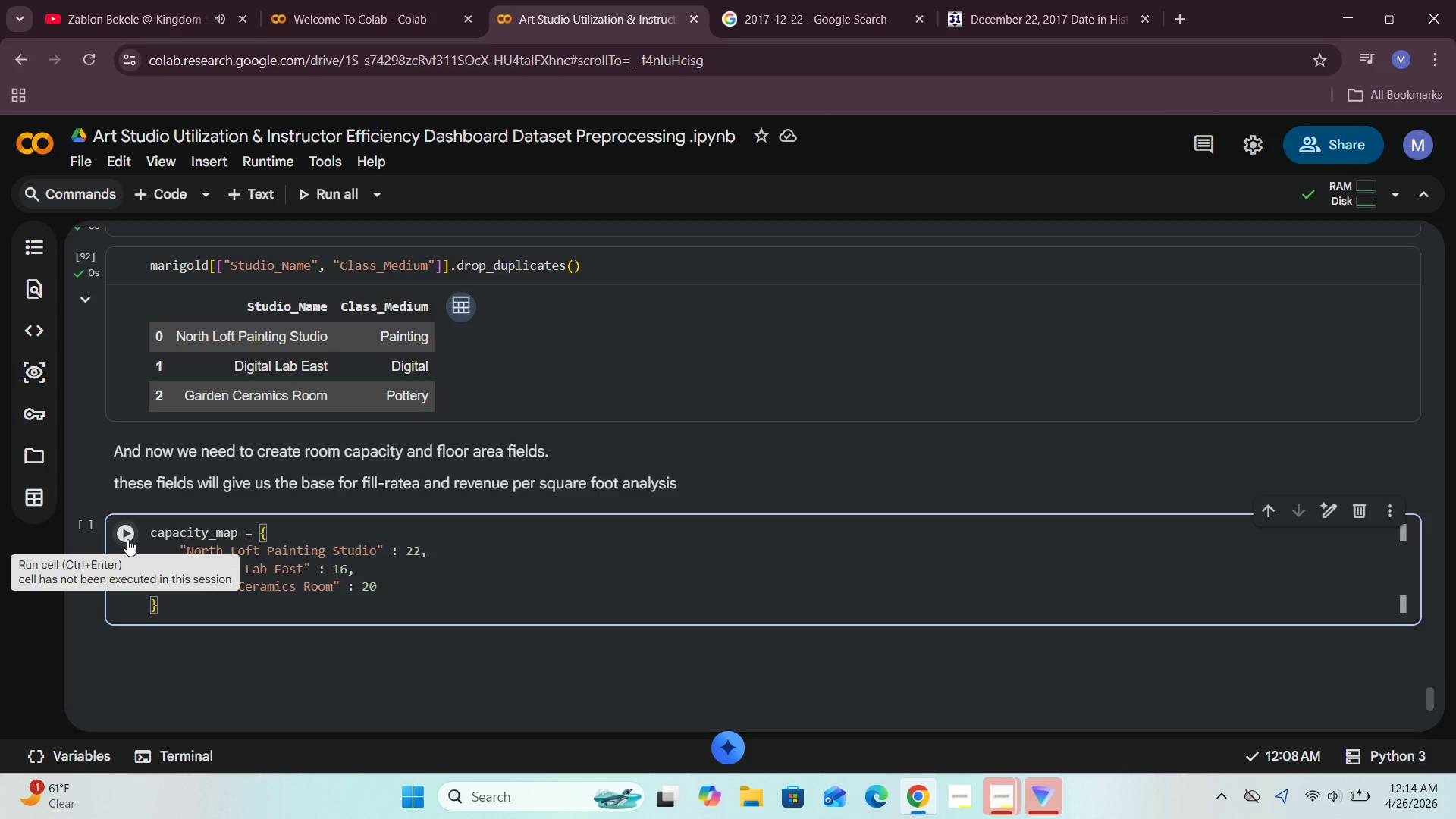 
left_click([137, 539])
 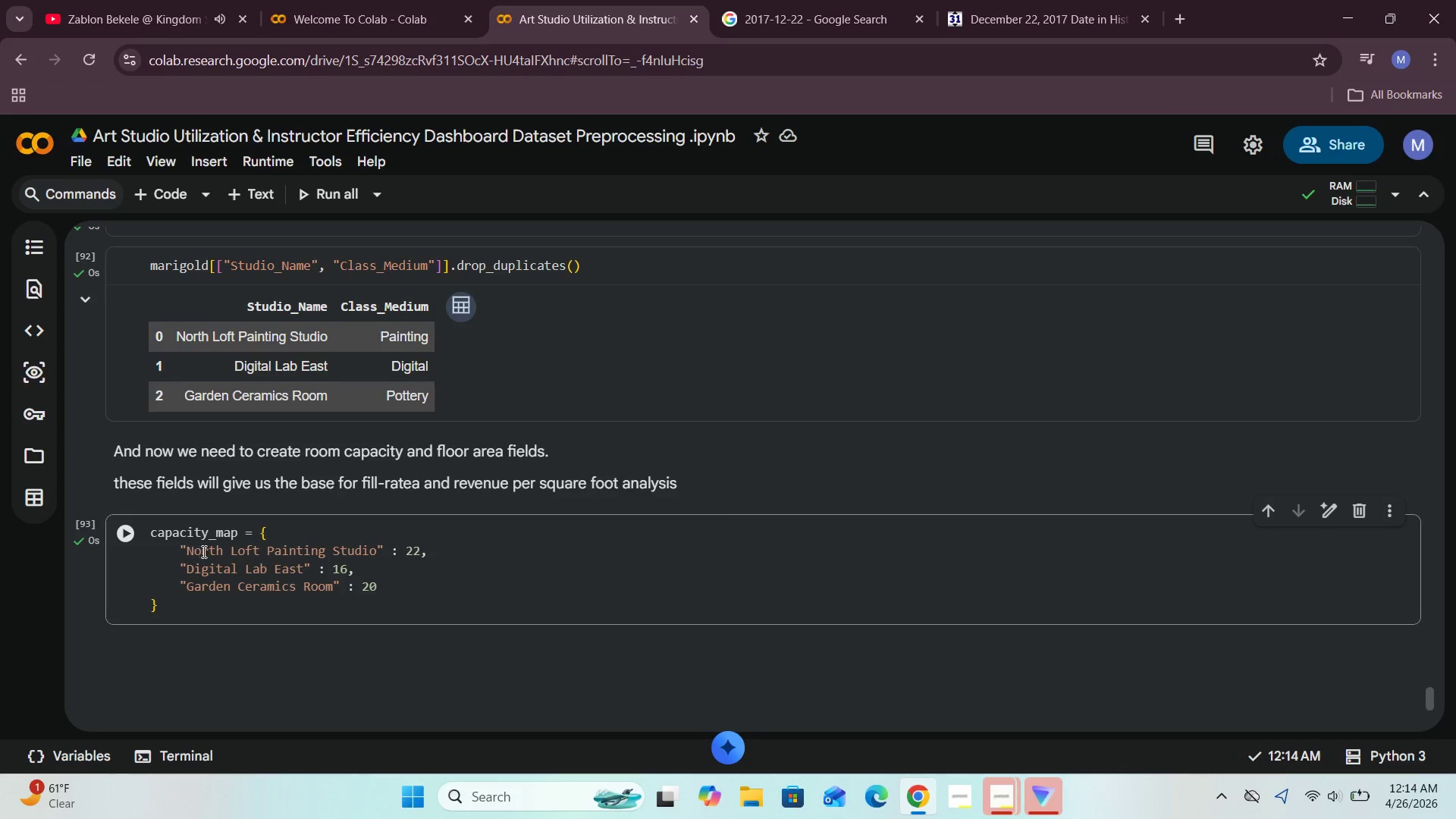 
scroll: coordinate [202, 551], scroll_direction: down, amount: 2.0
 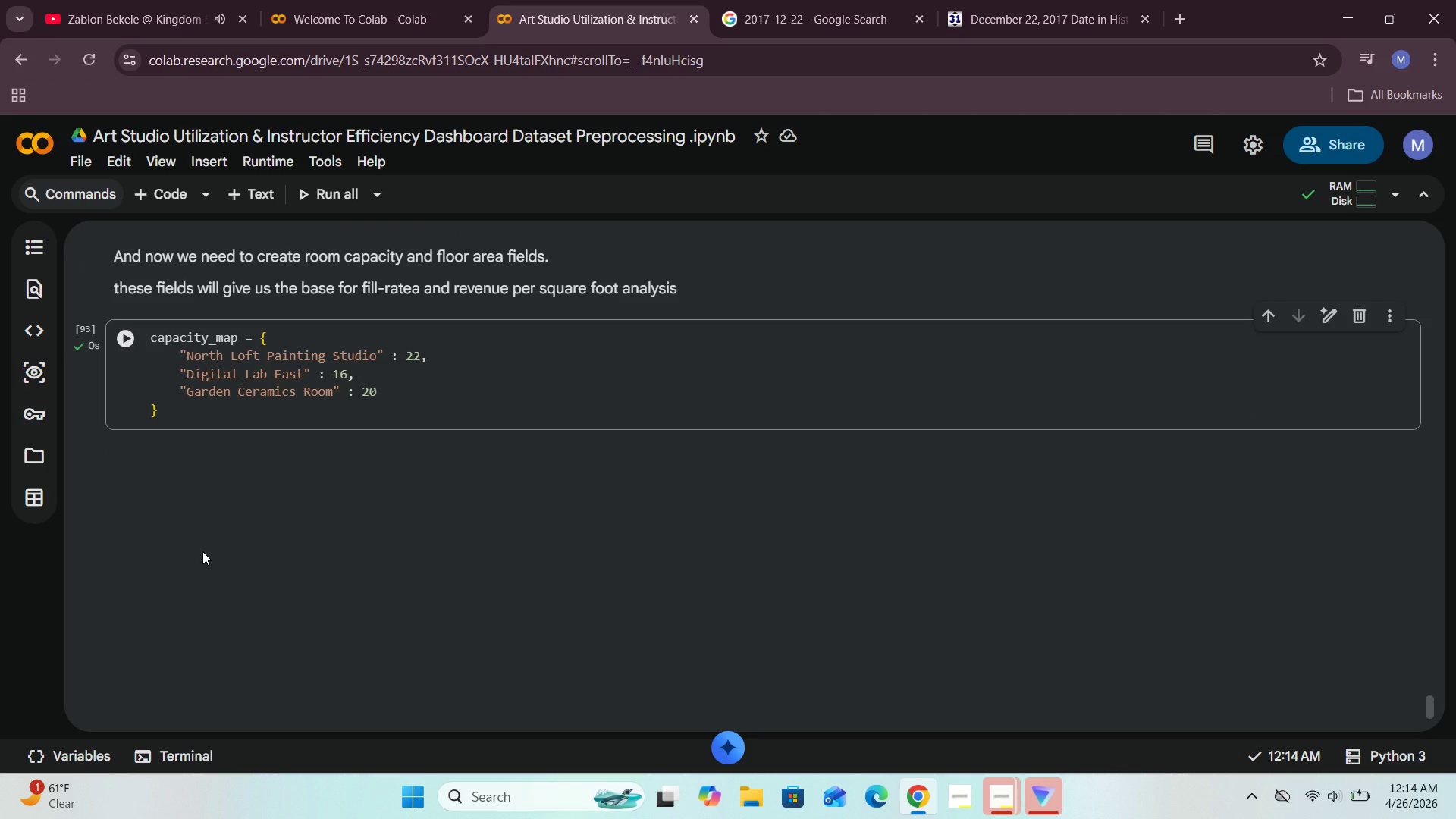 
scroll: coordinate [202, 551], scroll_direction: up, amount: 8.0
 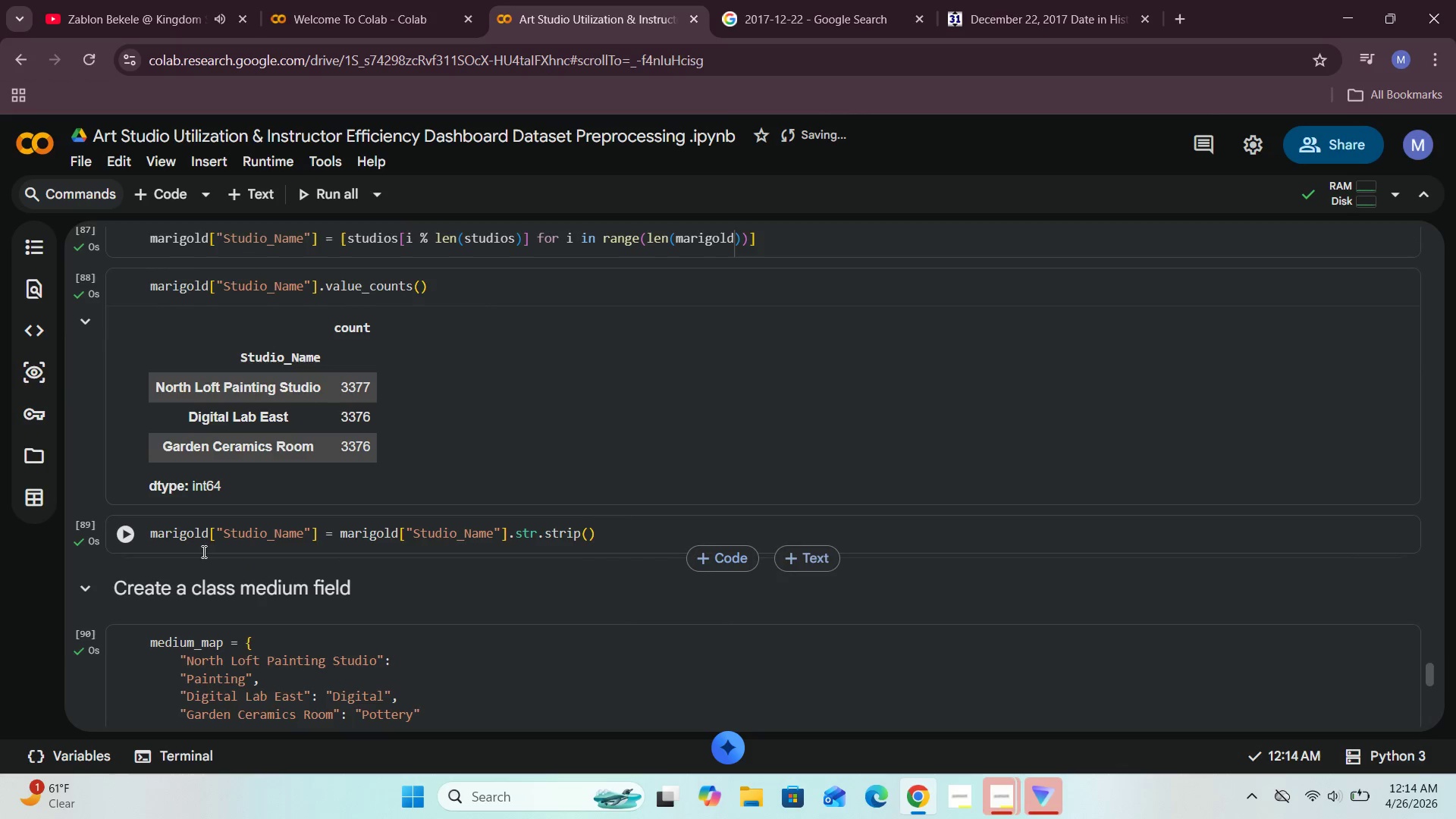 
scroll: coordinate [202, 551], scroll_direction: down, amount: 7.0
 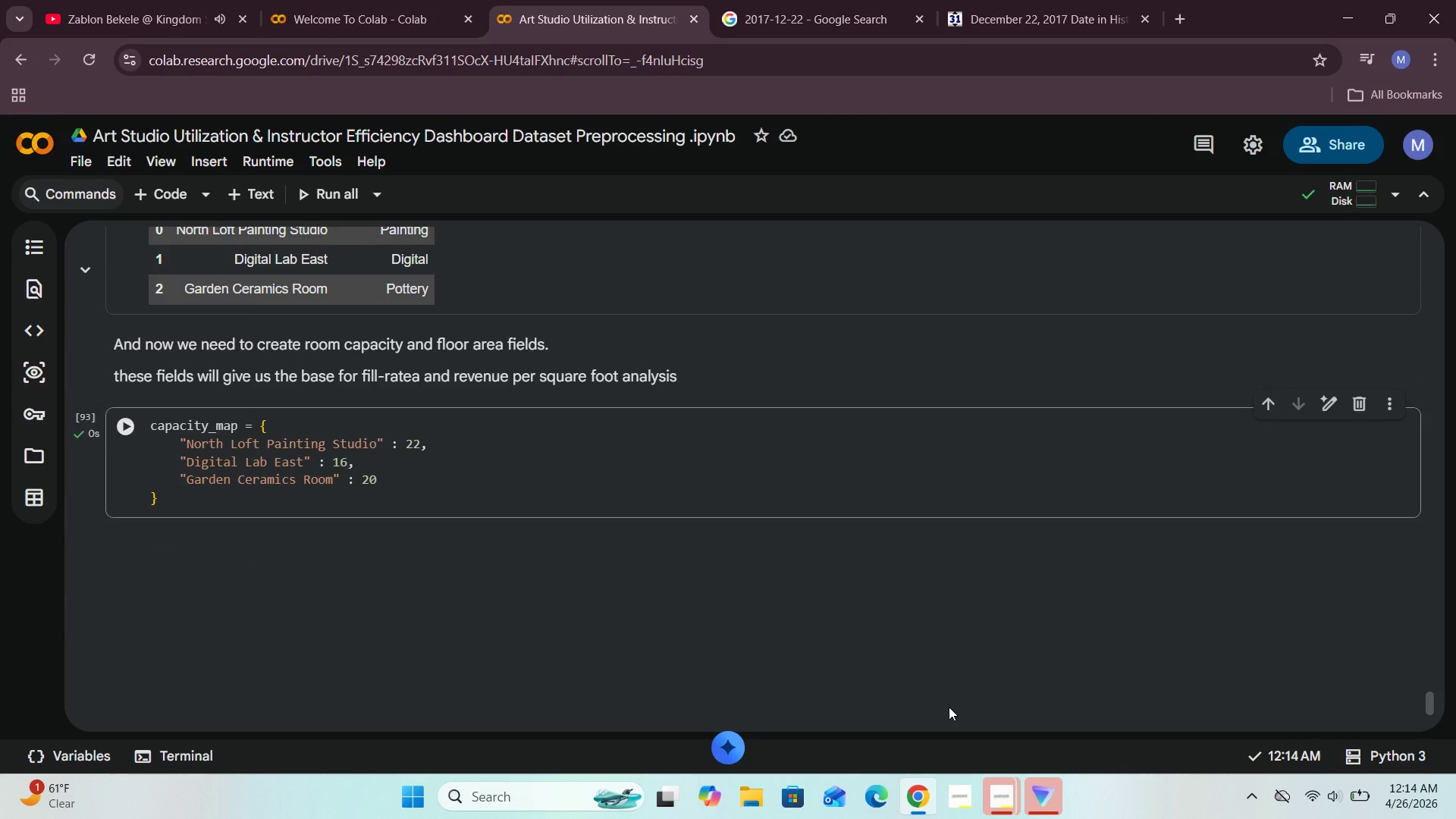 
wait(11.3)
 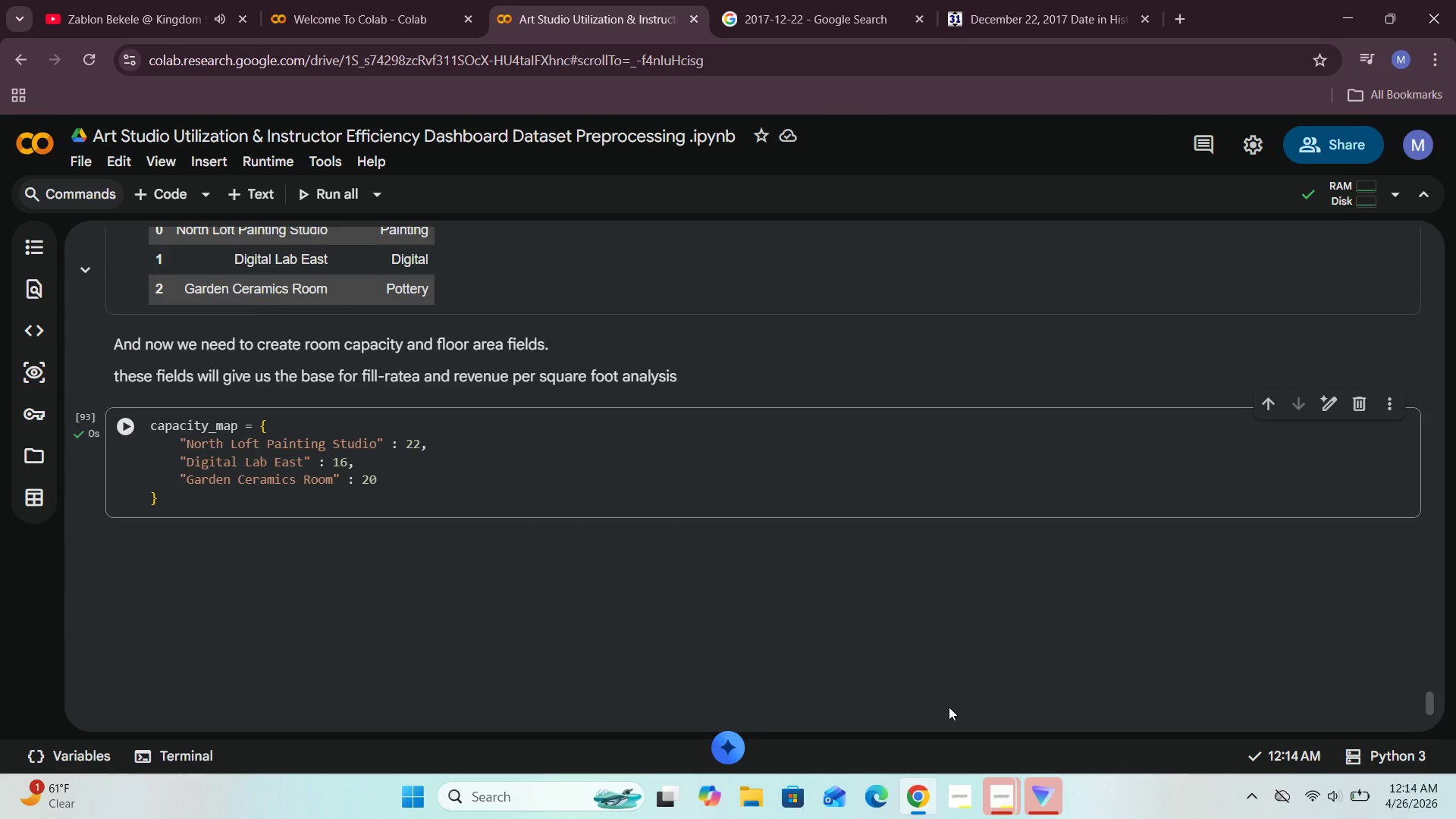 
left_click([410, 485])
 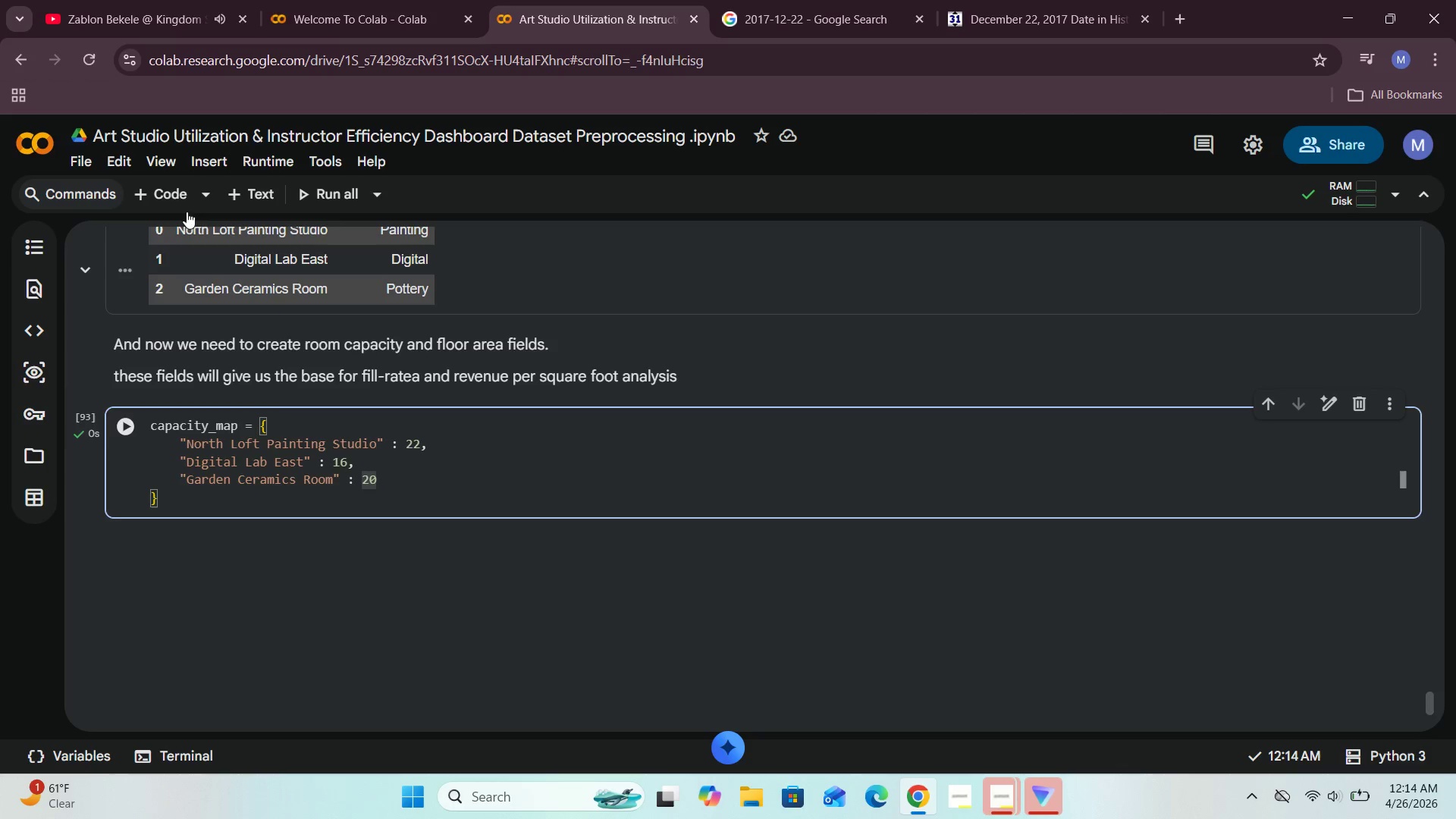 
left_click([166, 186])
 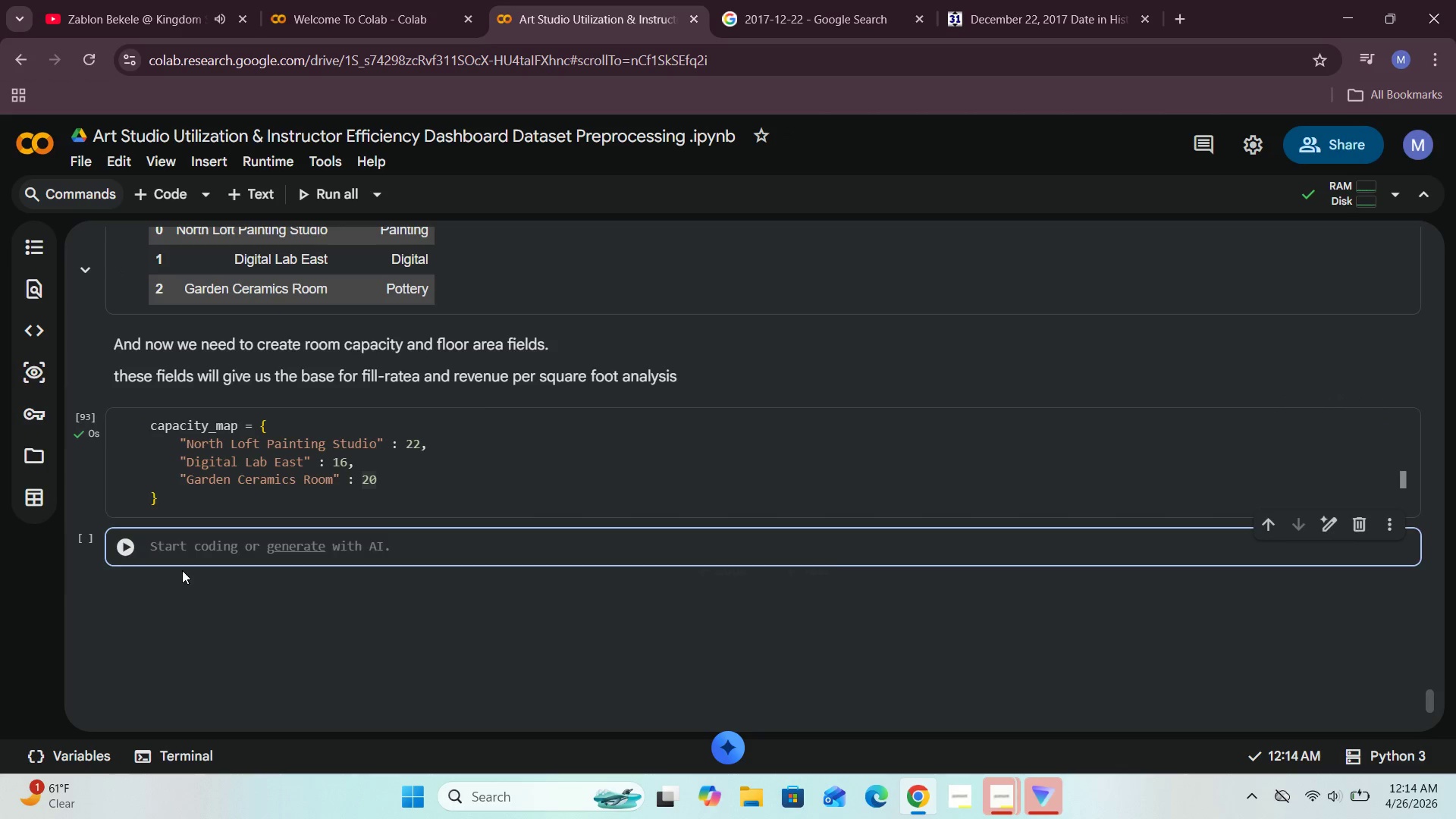 
left_click([182, 549])
 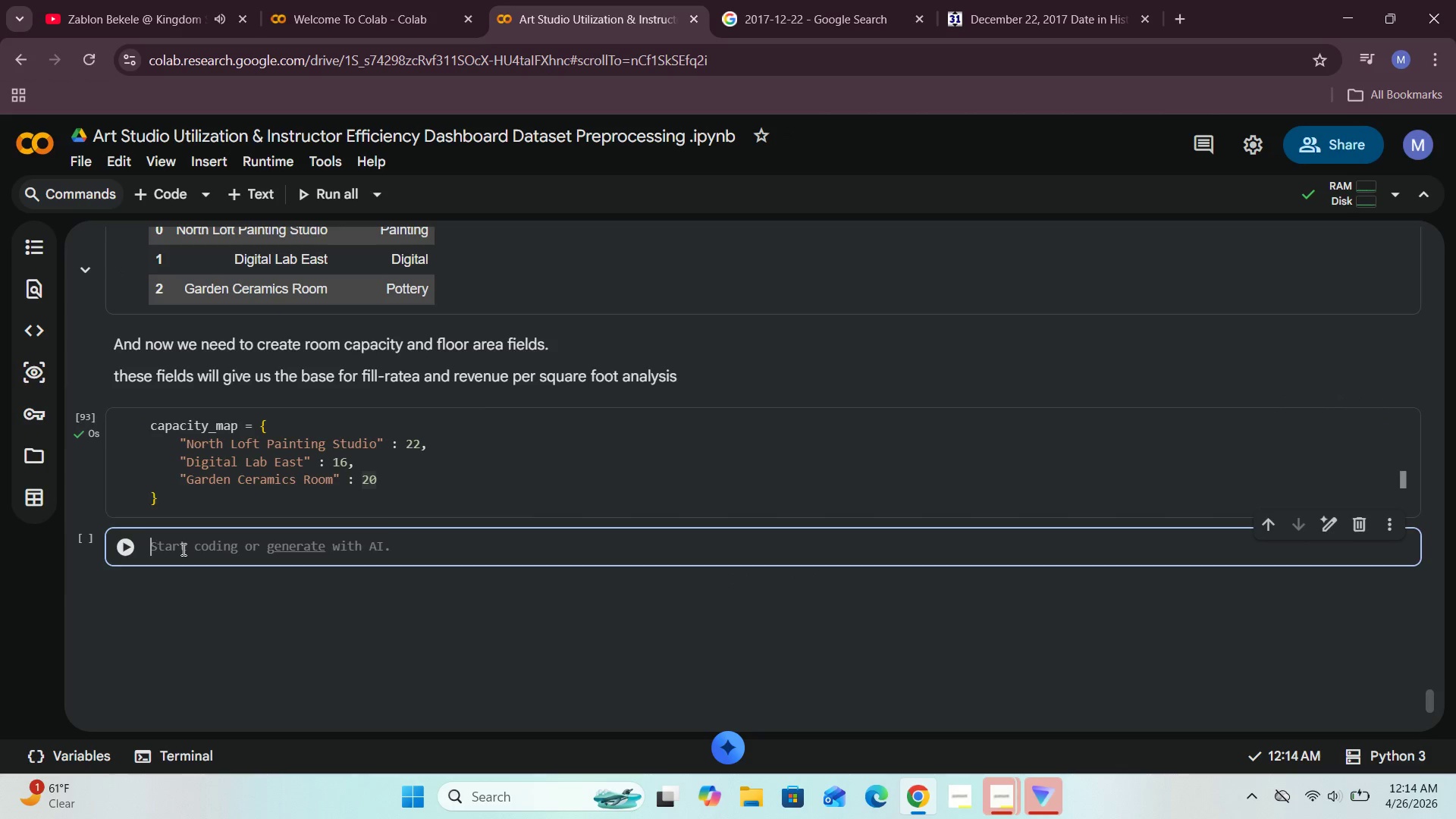 
type(area_ma)
 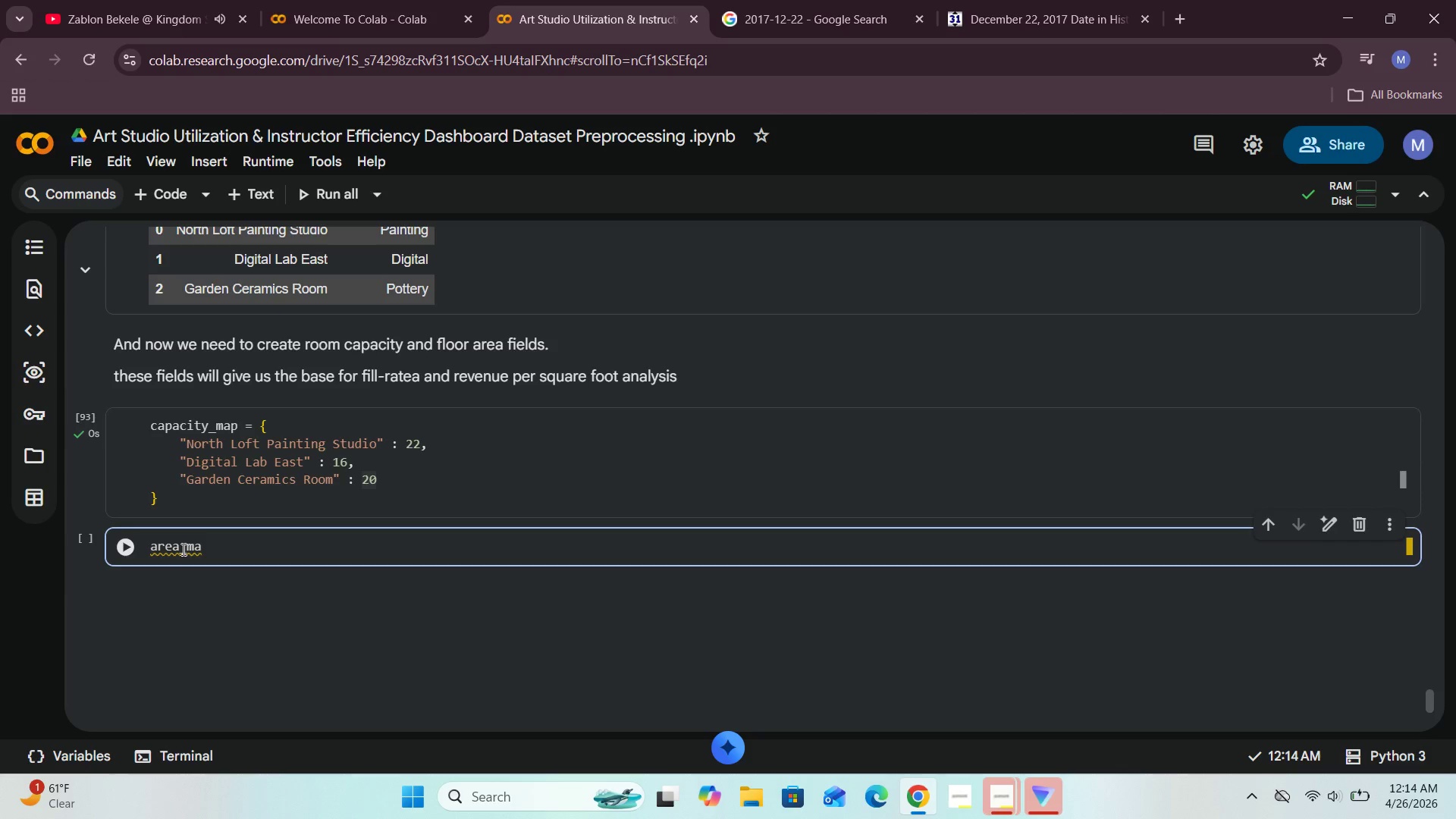 
wait(10.76)
 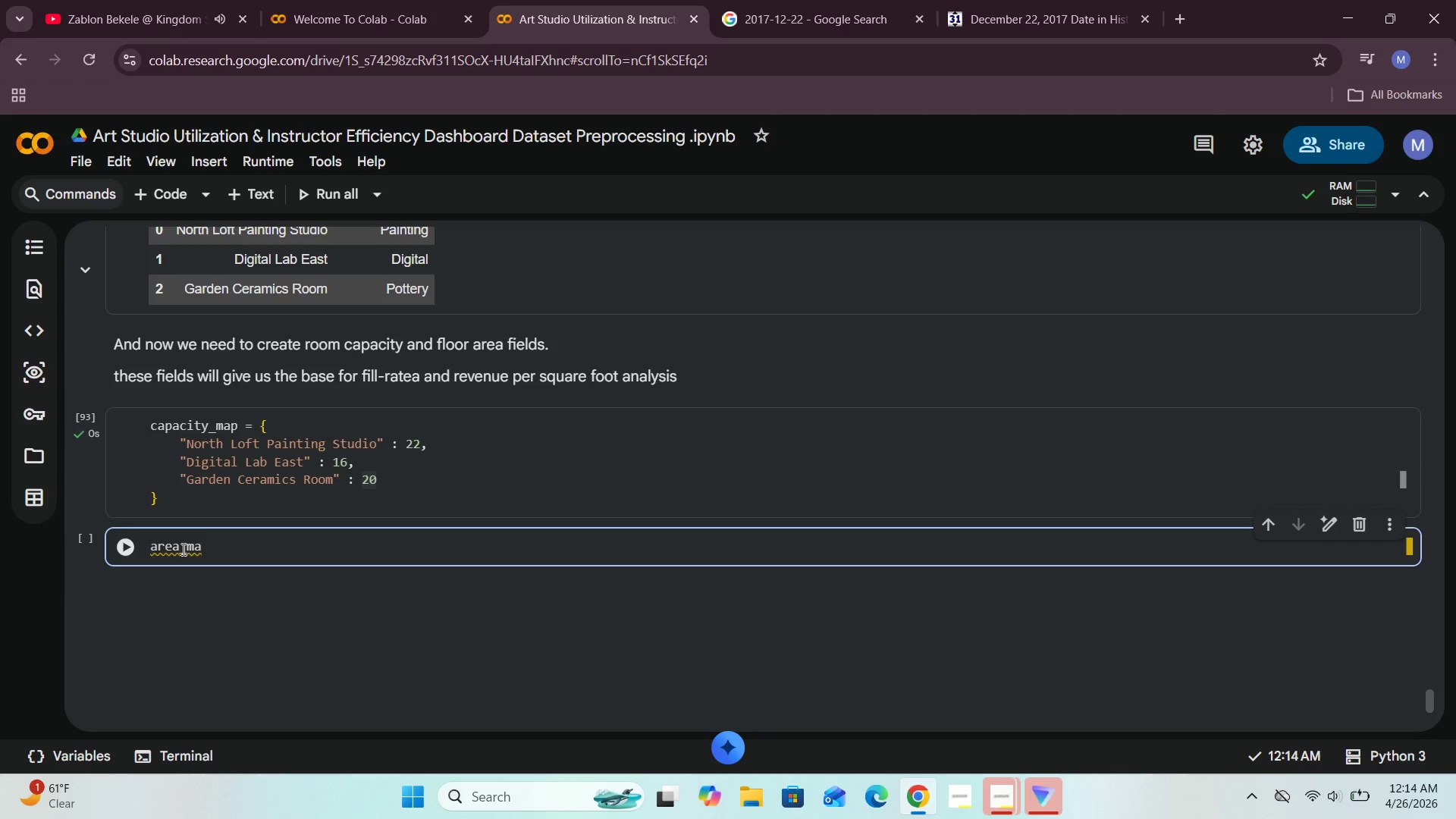 
key(P)
 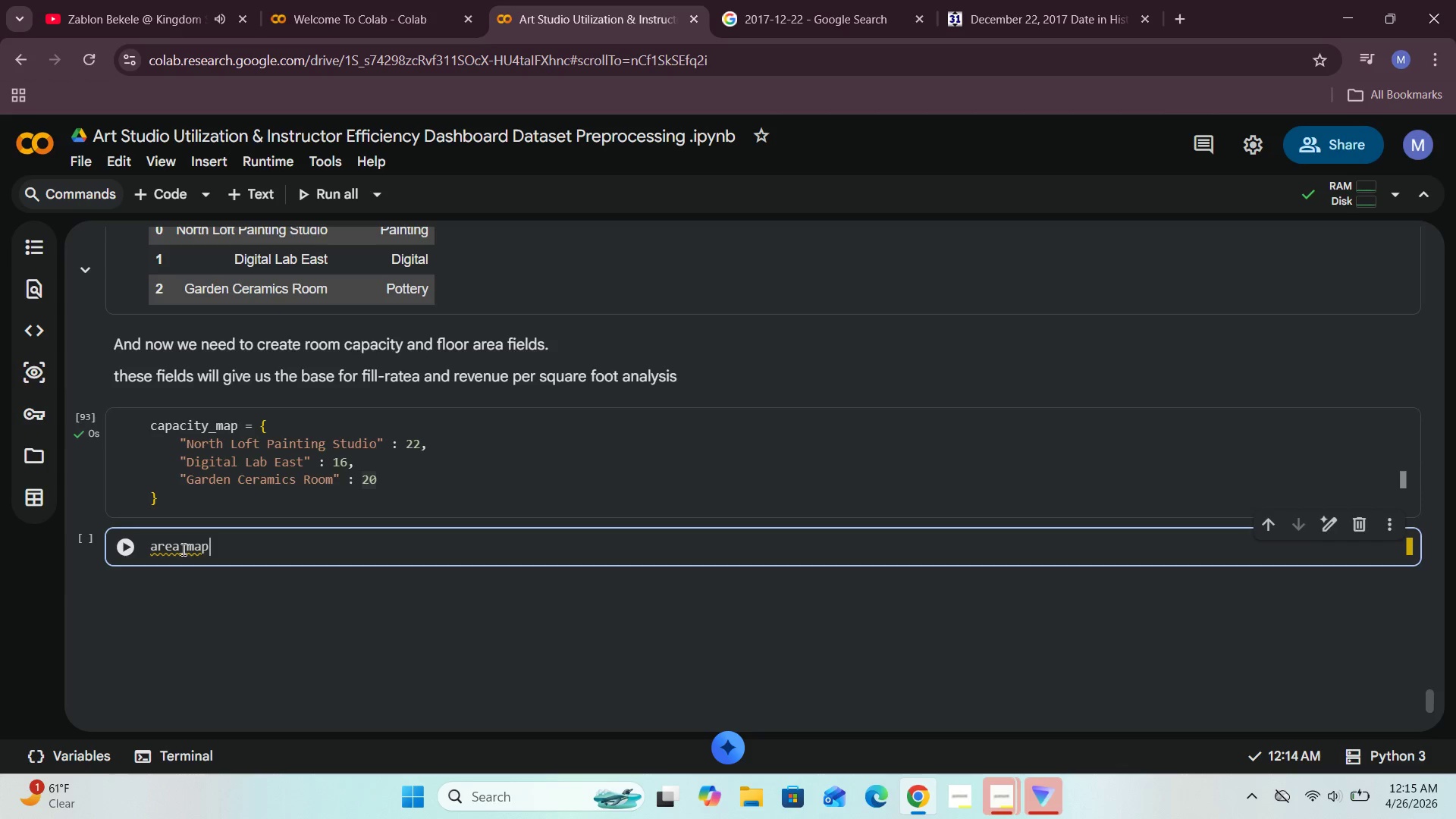 
key(Space)
 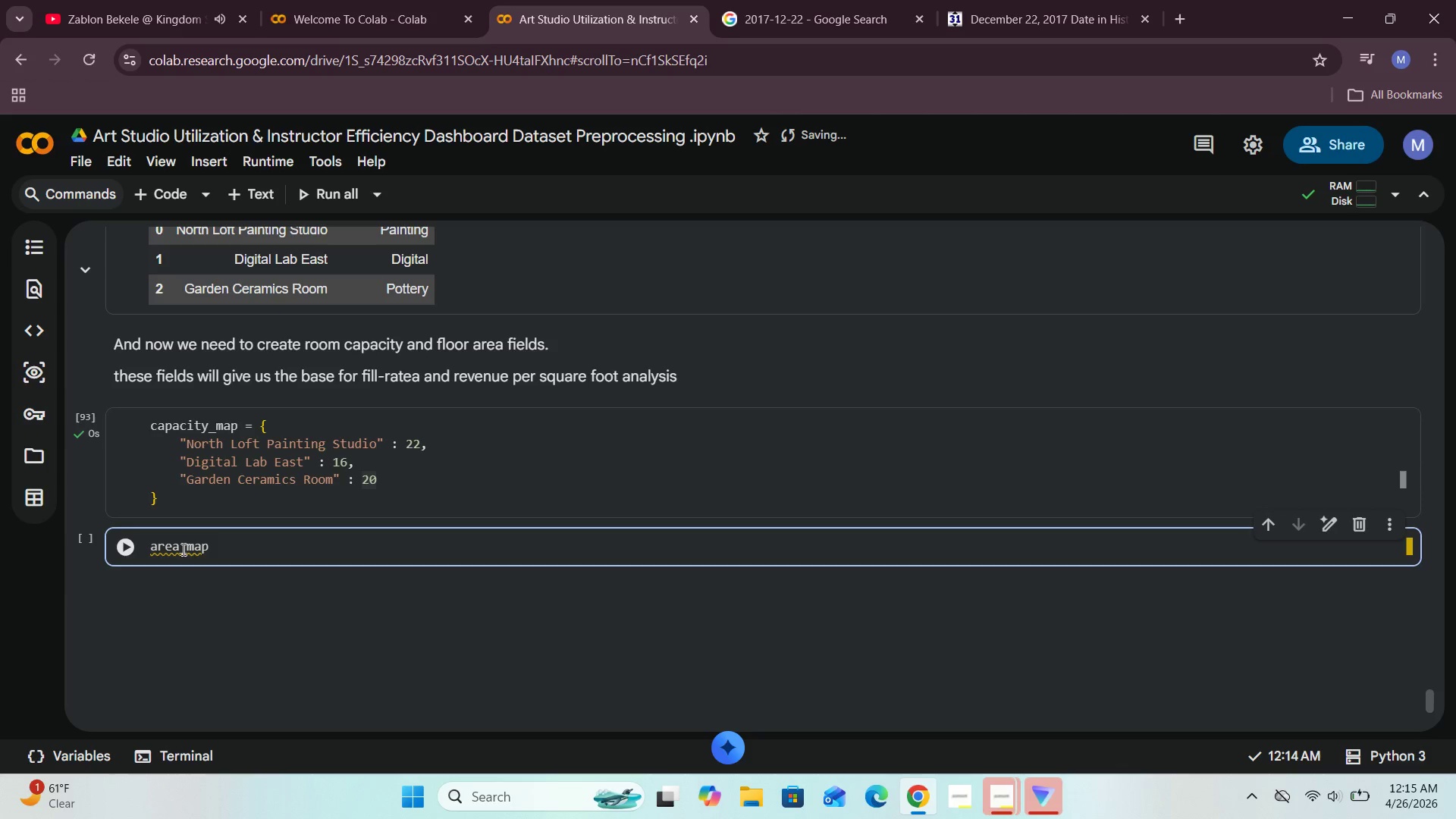 
key(Equal)
 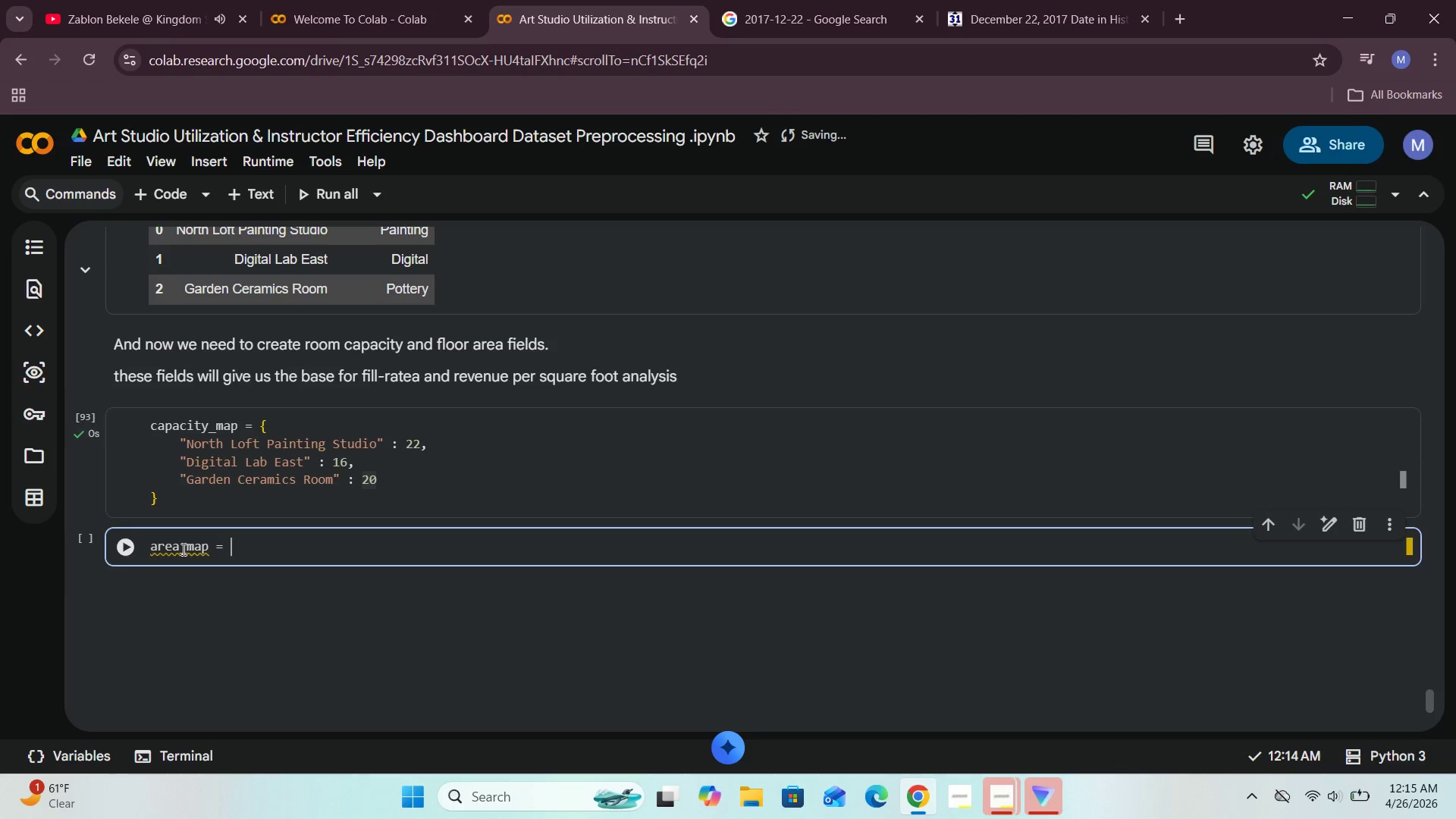 
key(Space)
 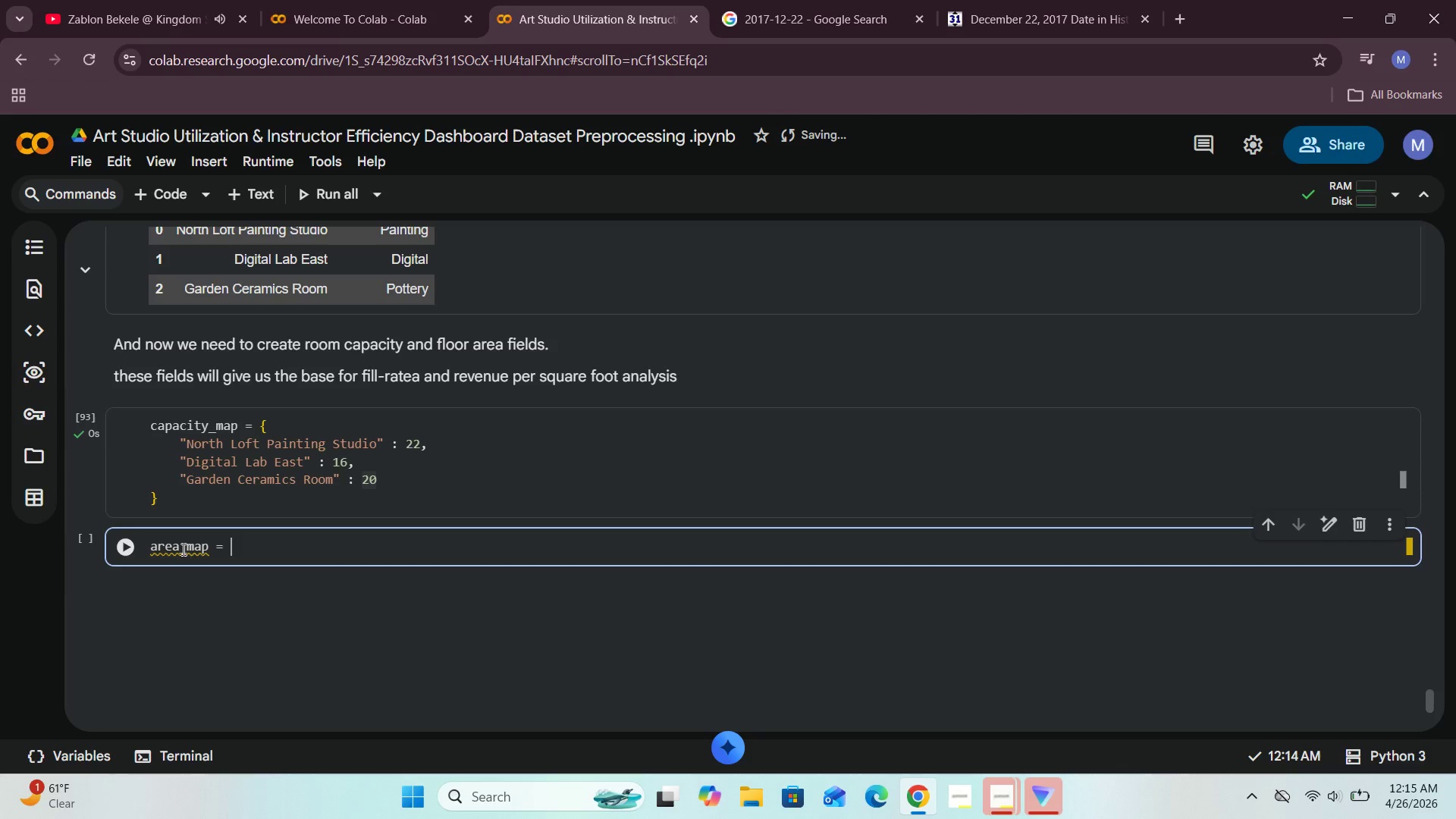 
key(Shift+BracketLeft)
 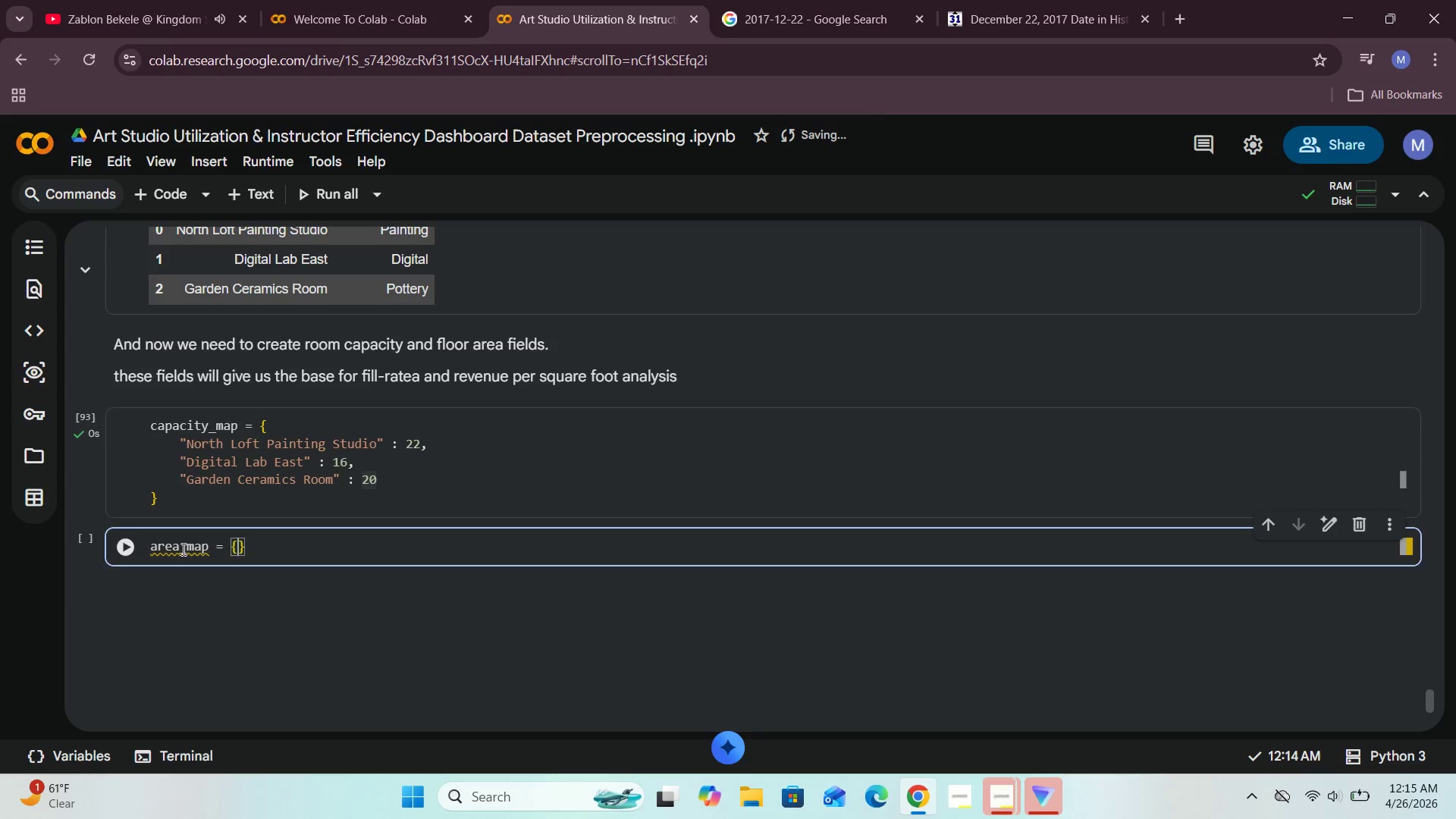 
key(Enter)
 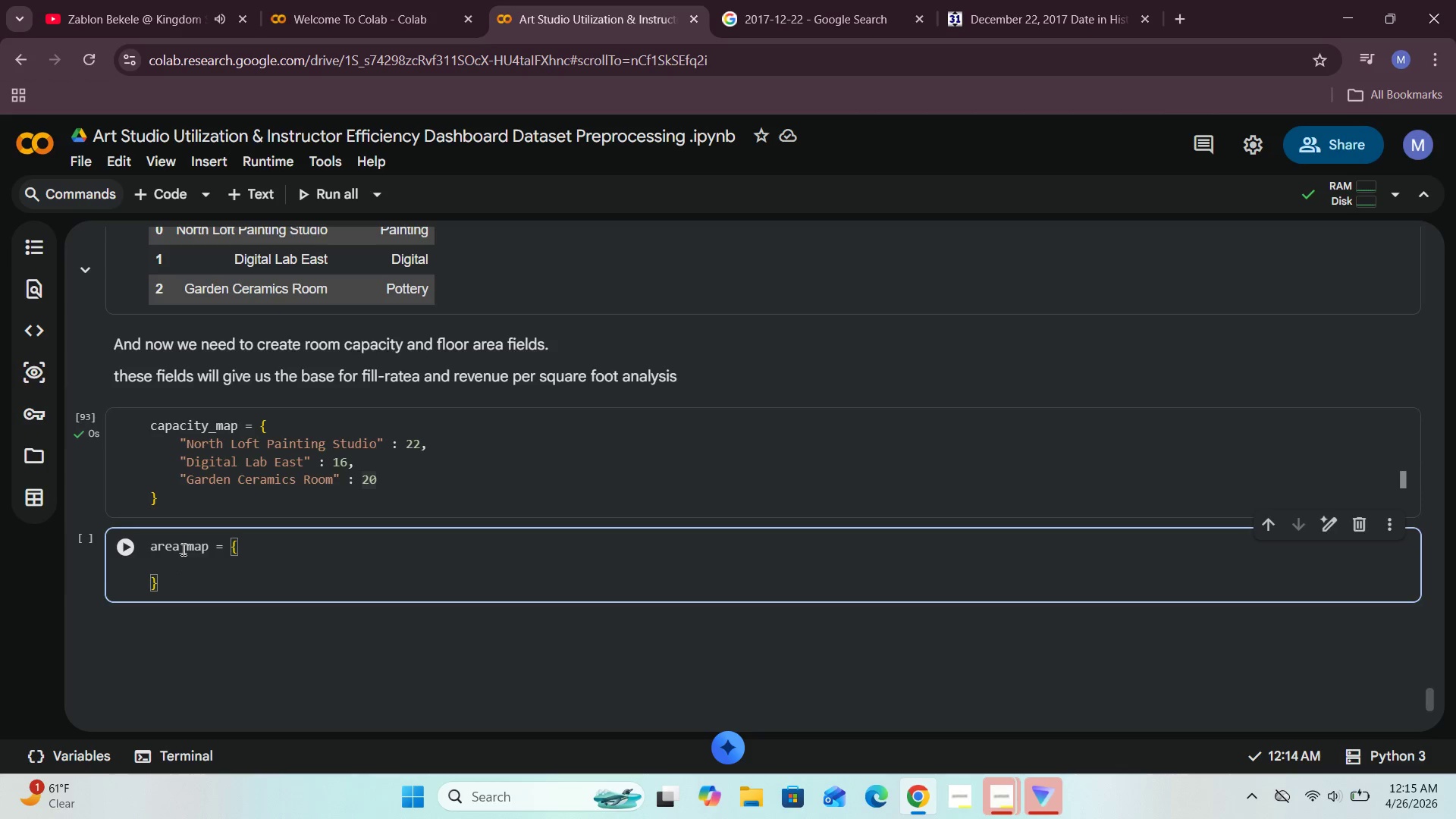 
type("North Los)
key(Backspace)
type(ft Painting Studio)
 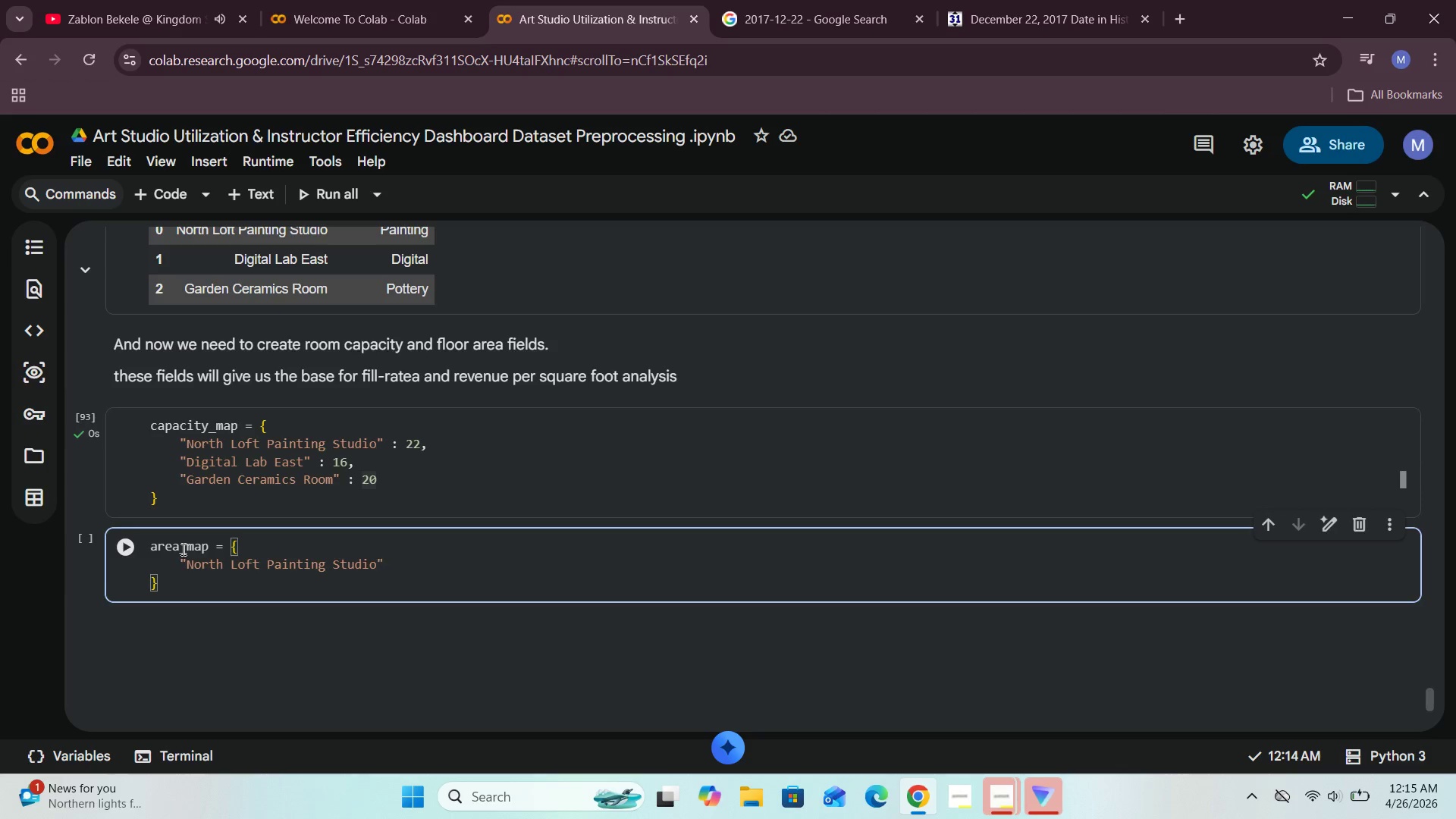 
key(ArrowRight)
 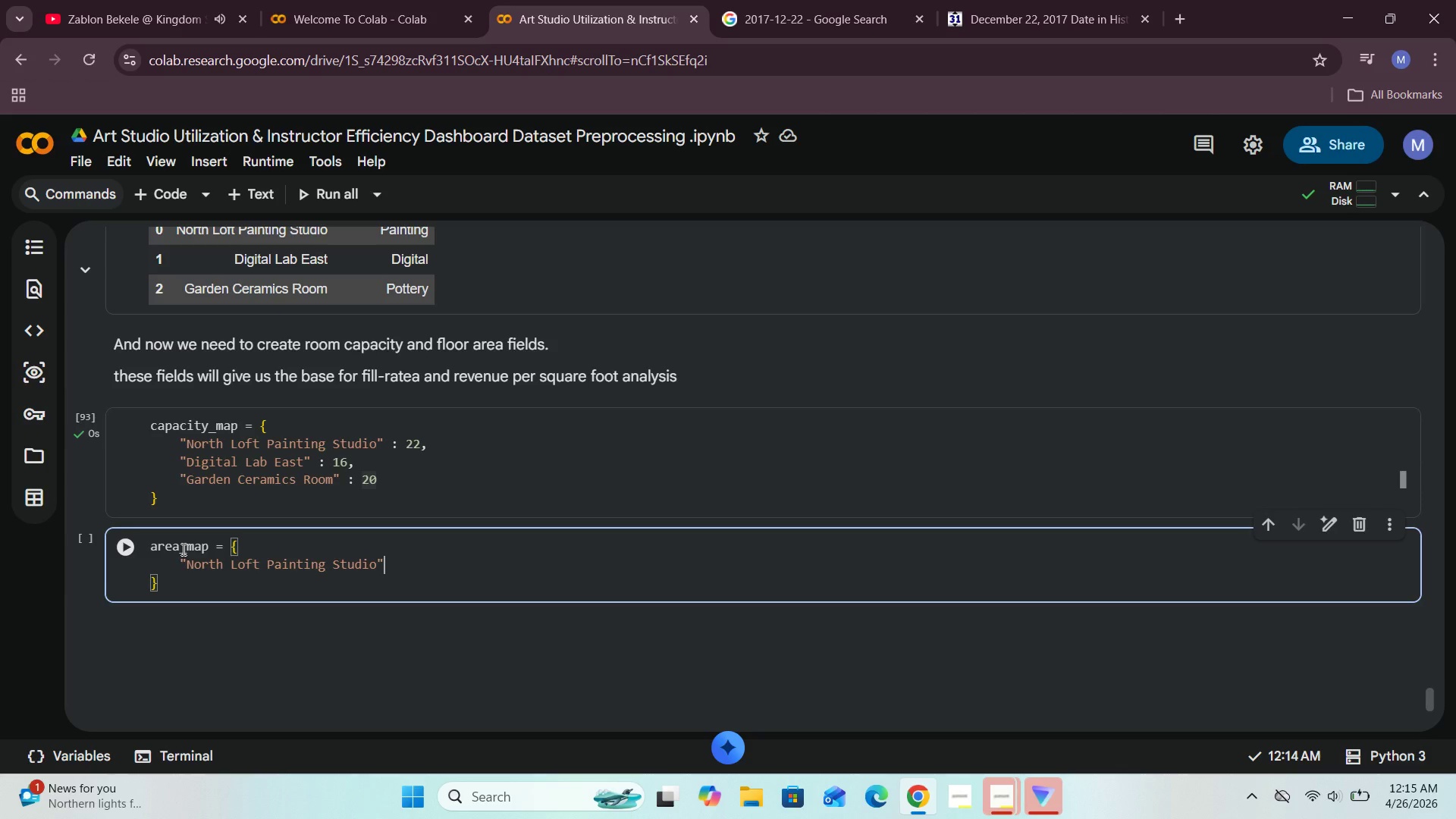 
type(: 780)
 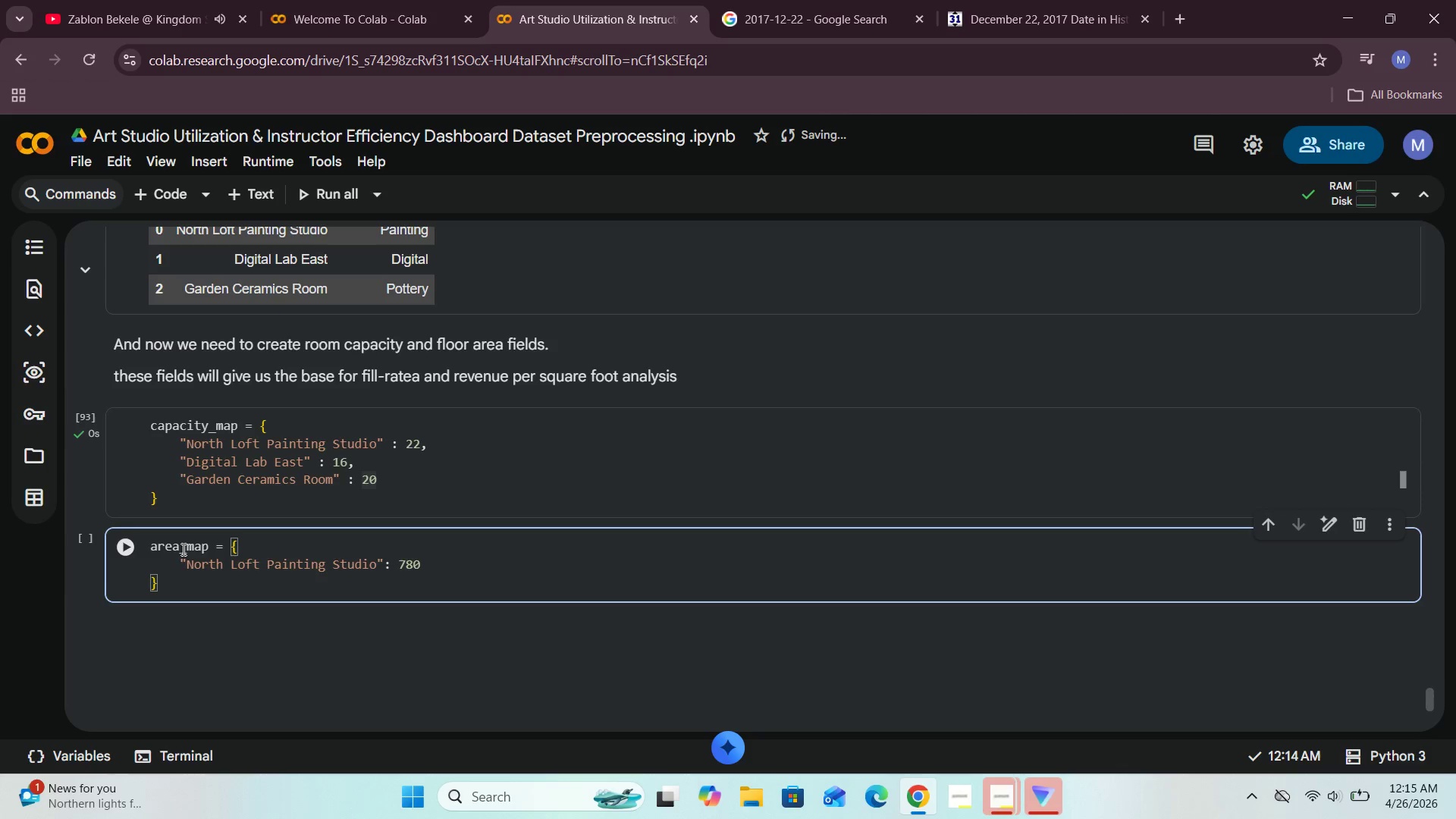 
wait(10.53)
 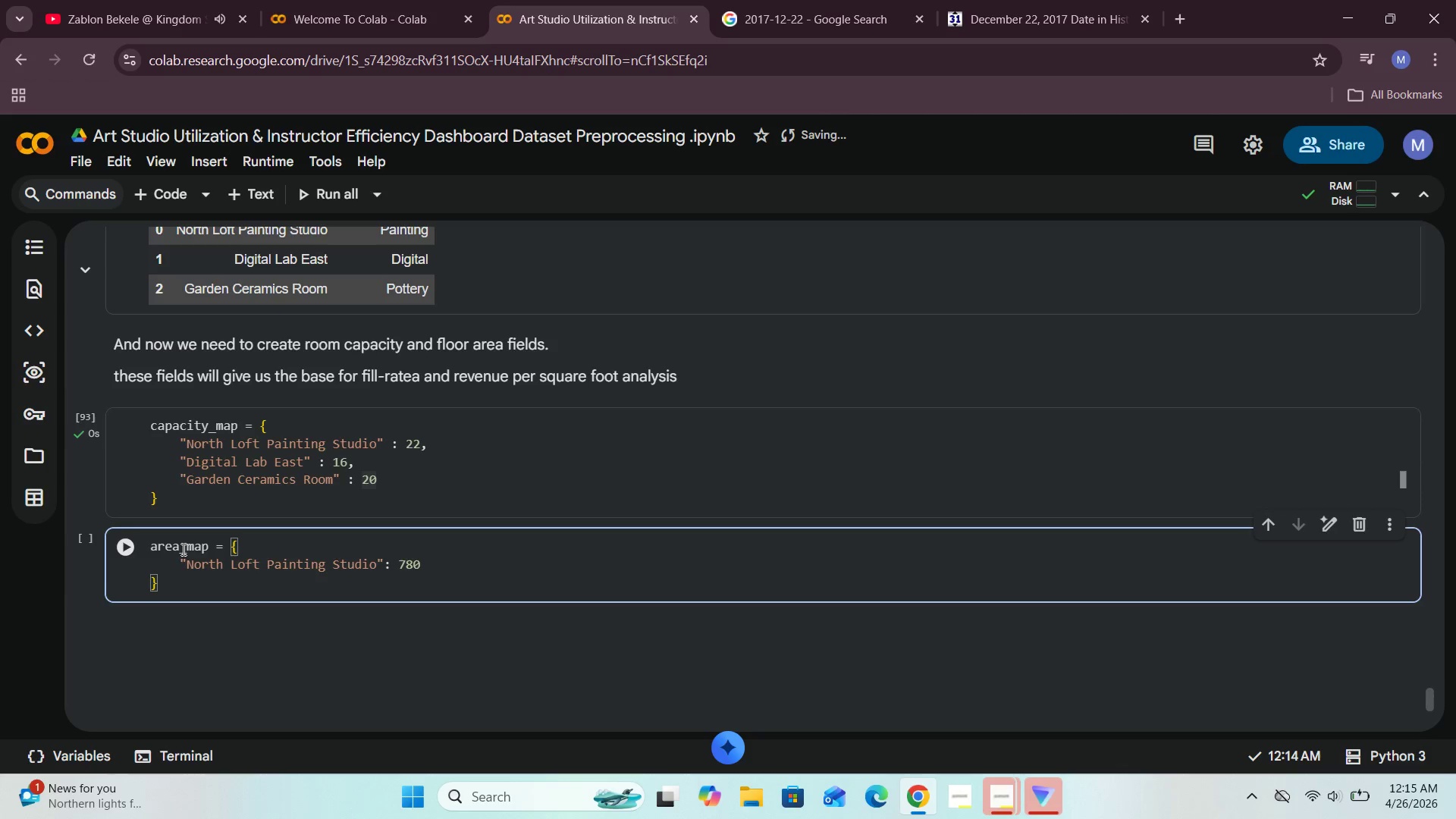 
key(Comma)
 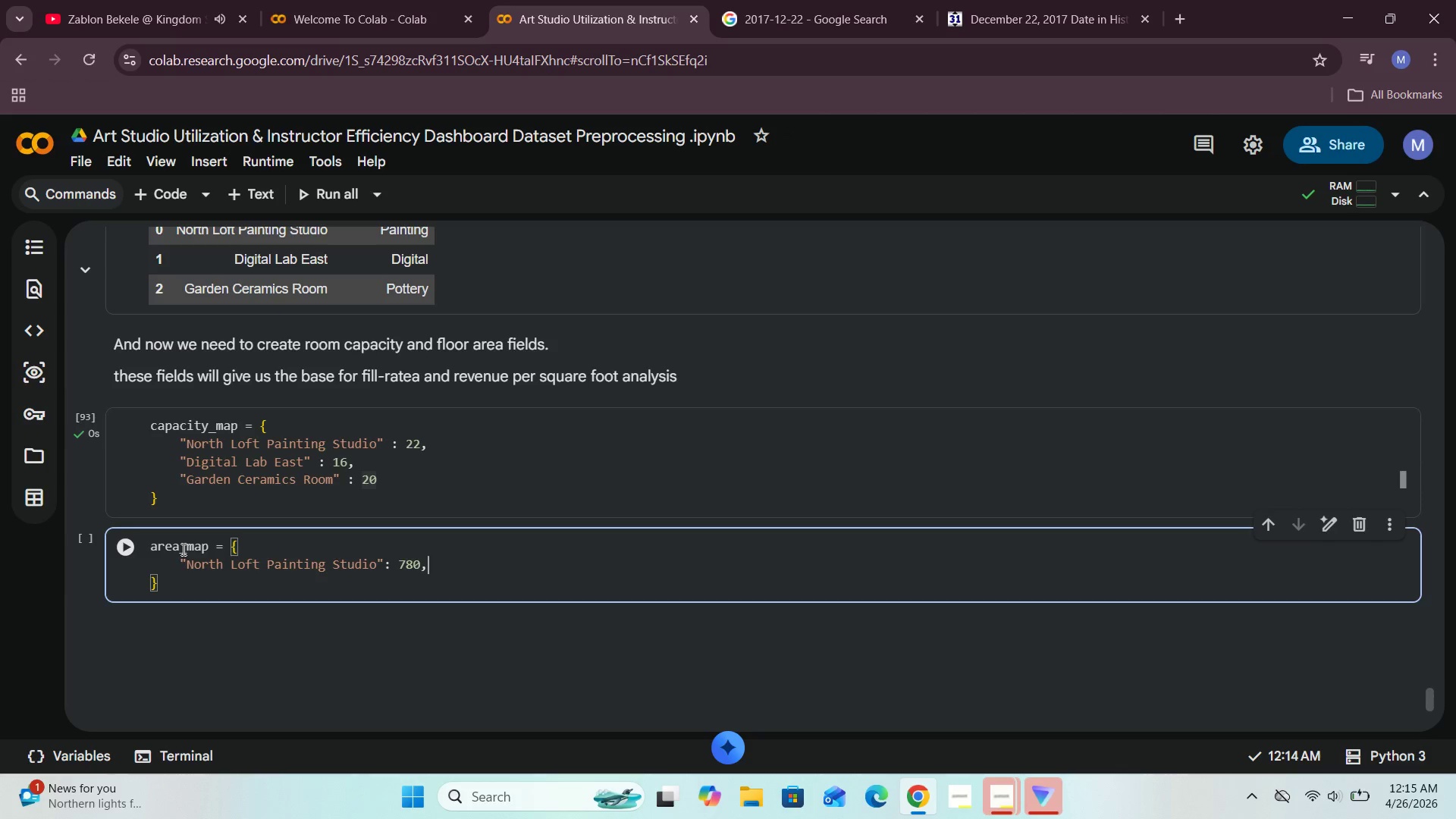 
key(Enter)
 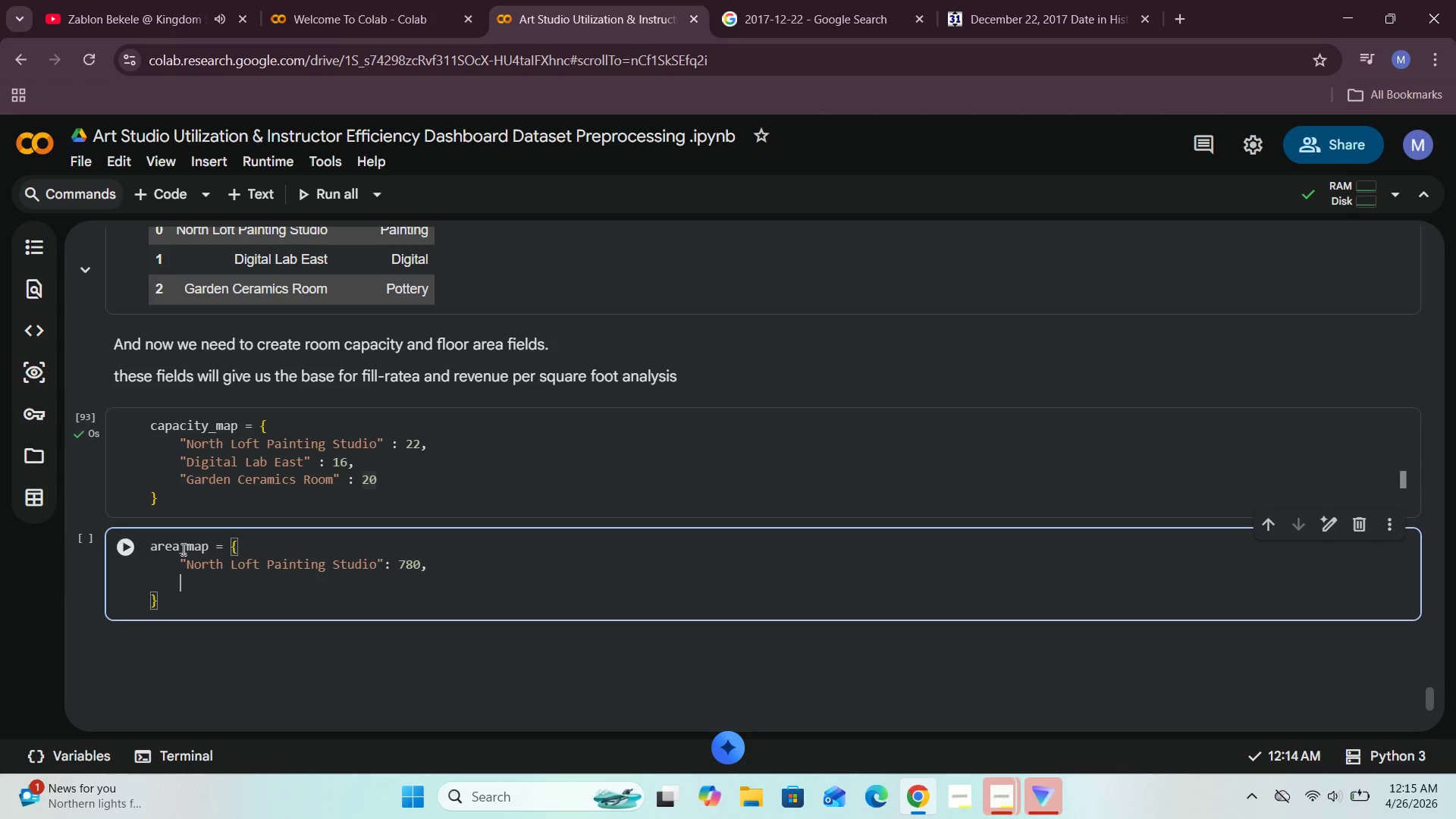 
type("Digital Lab East)
 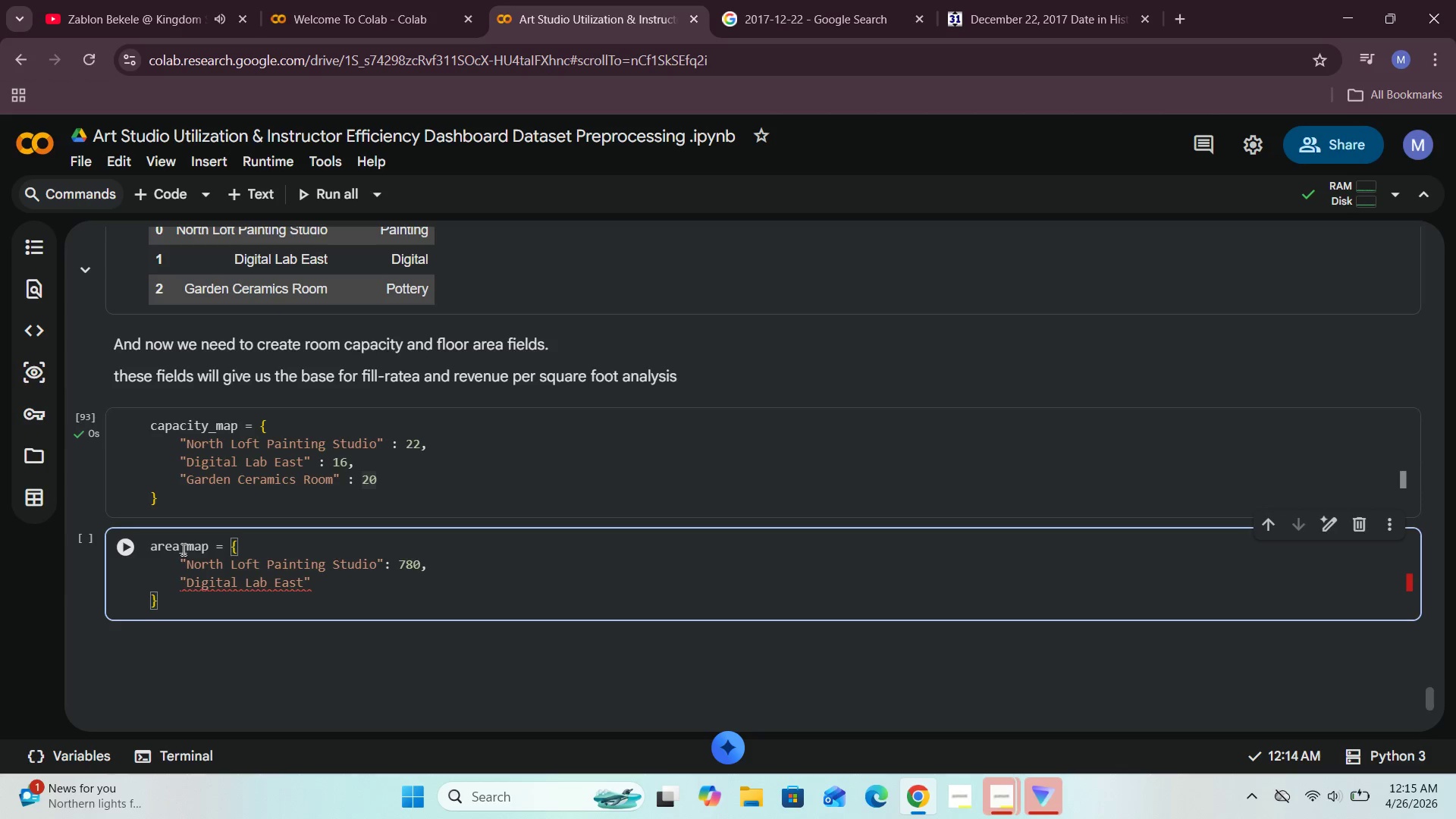 
key(ArrowRight)
 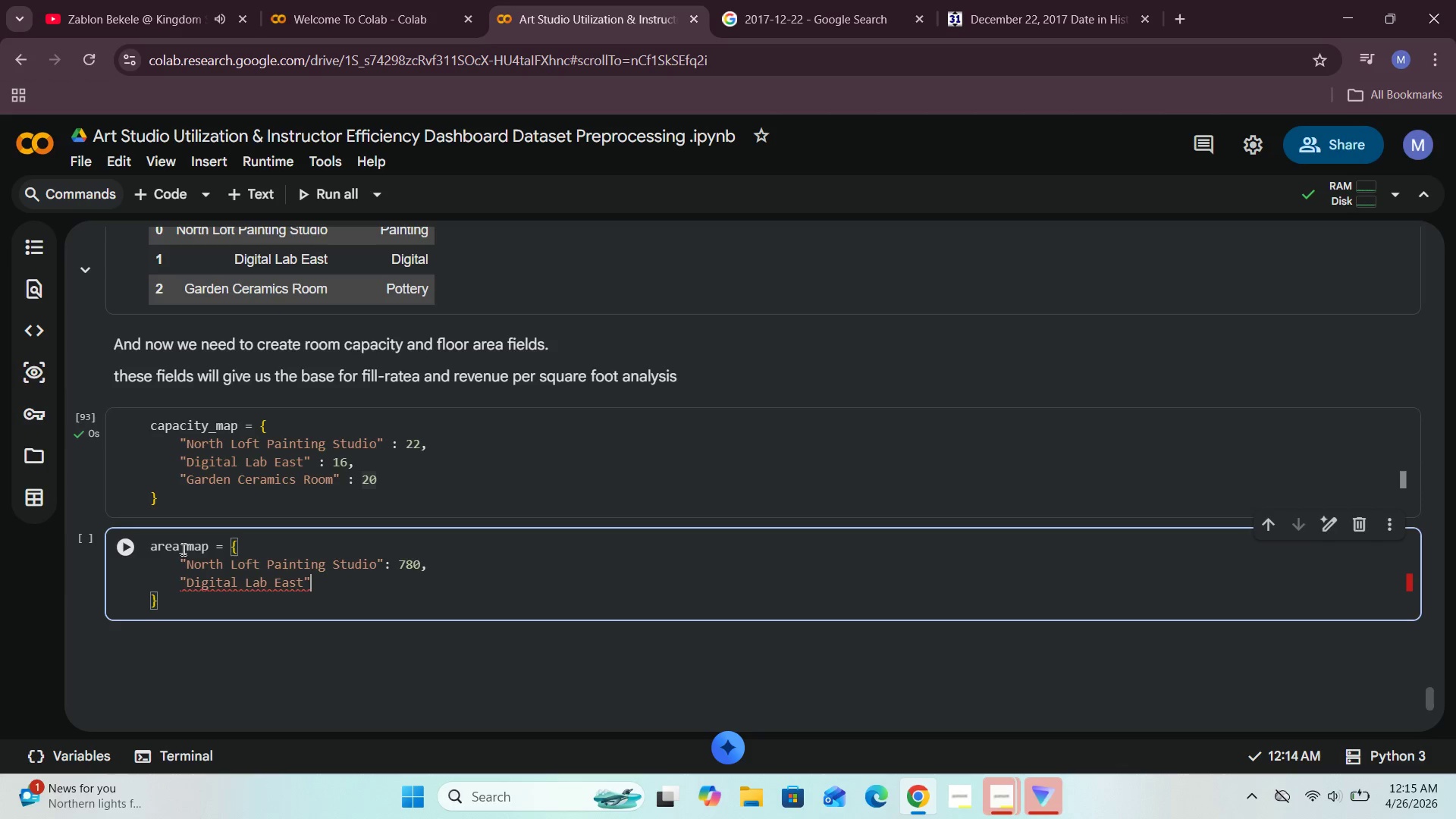 
key(Shift+Semicolon)
 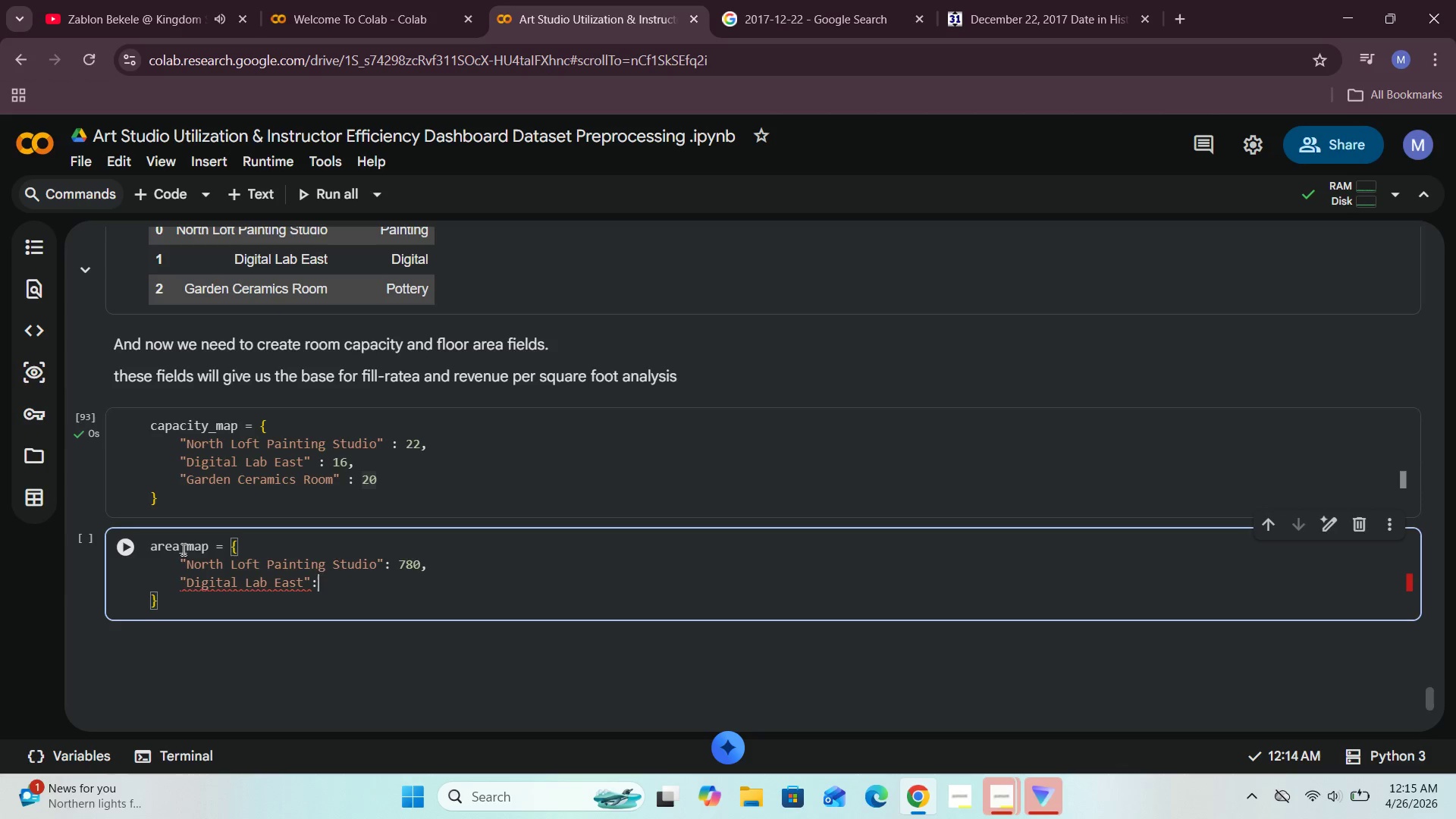 
key(Space)
 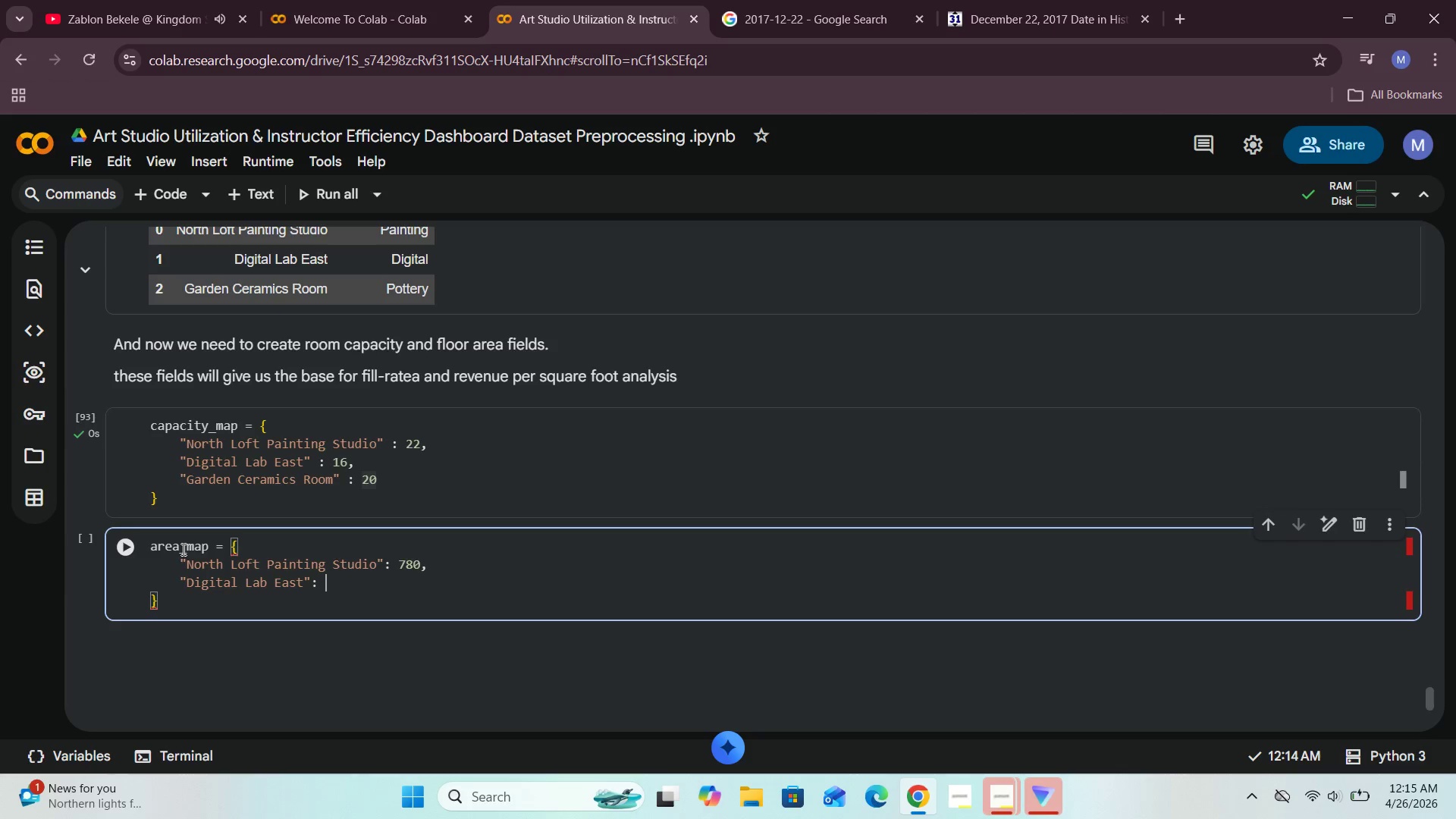 
type(520,)
 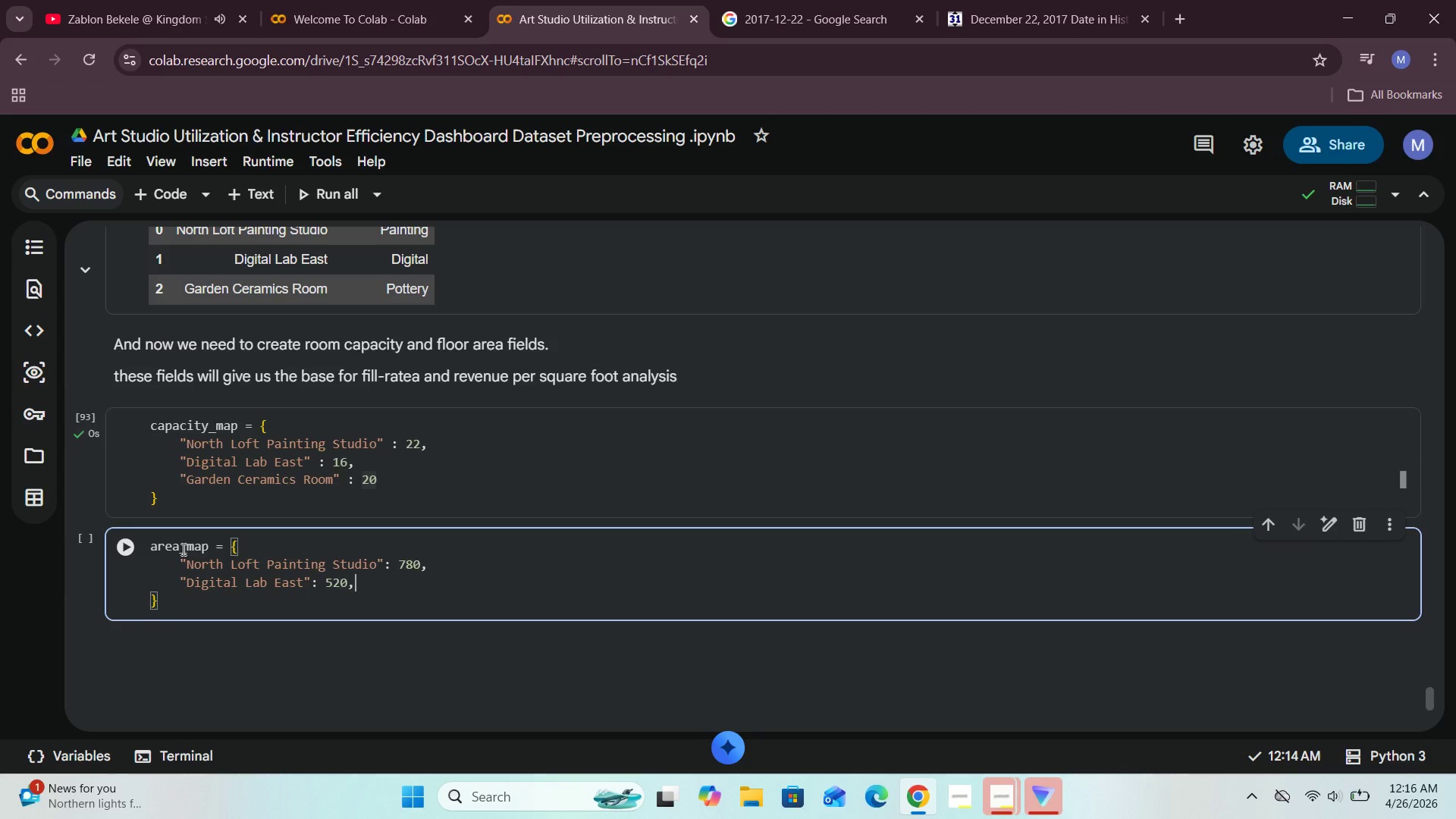 
key(Enter)
 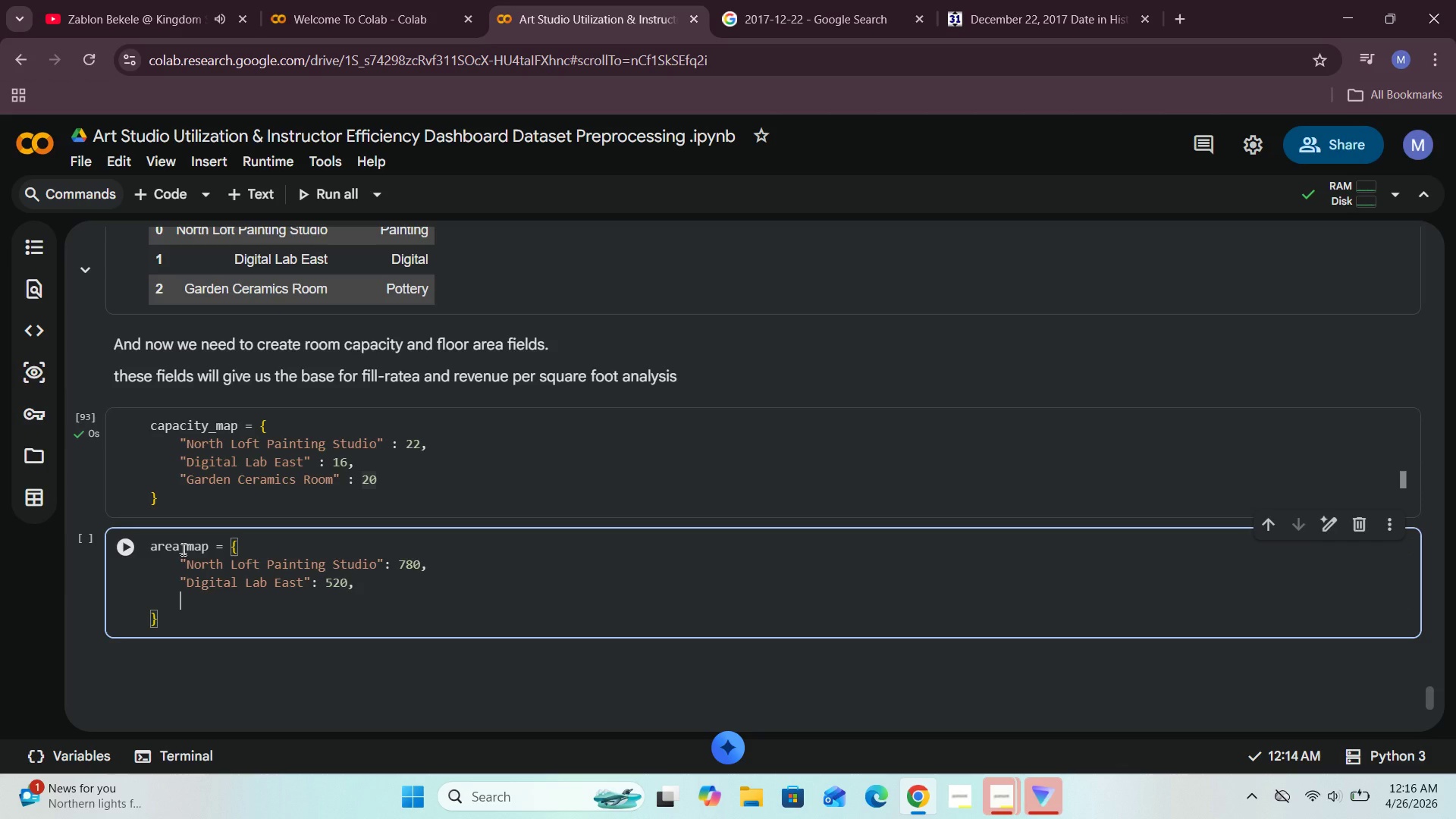 
type("Garden Ceramics Room)
 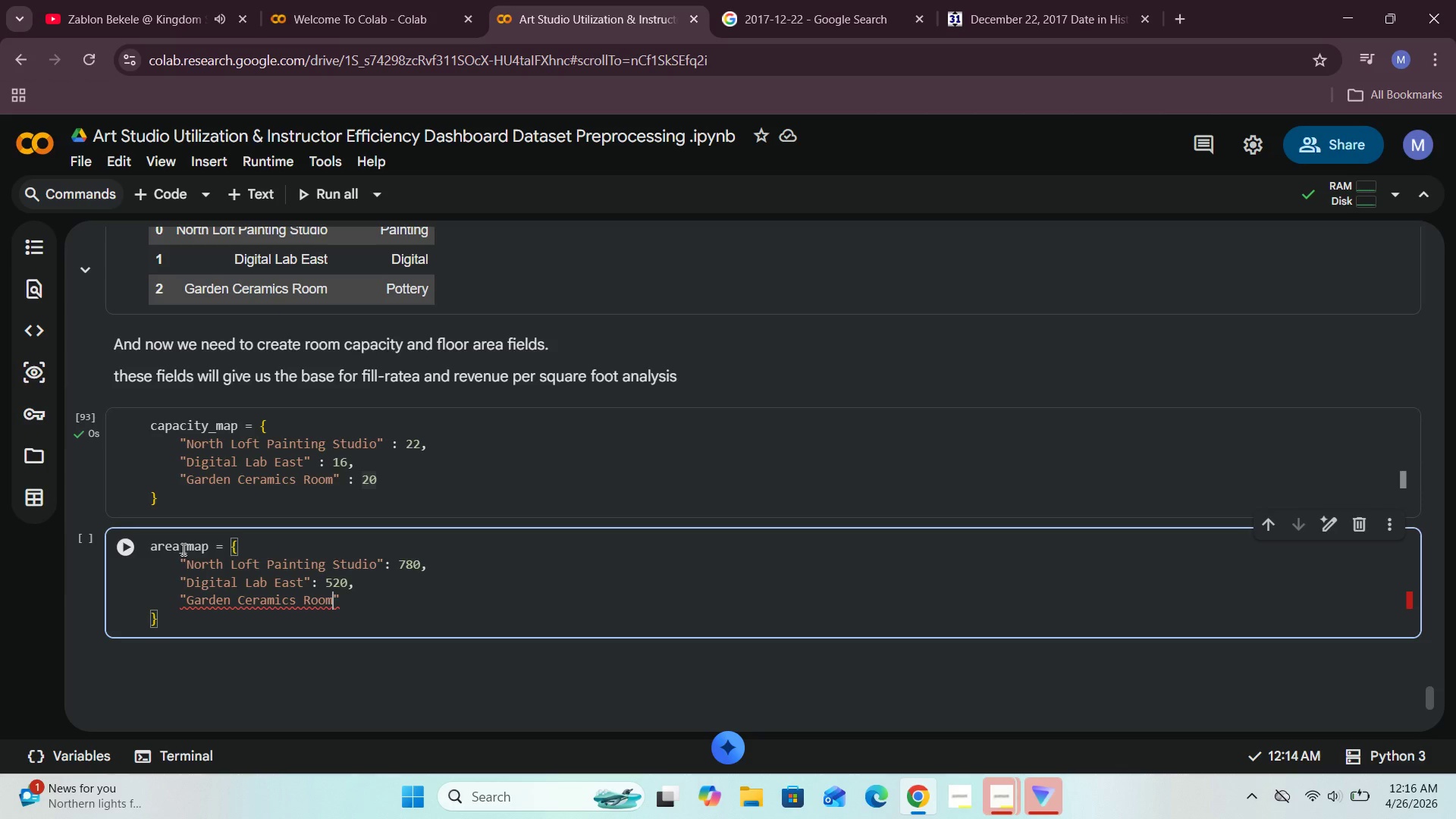 
key(ArrowRight)
 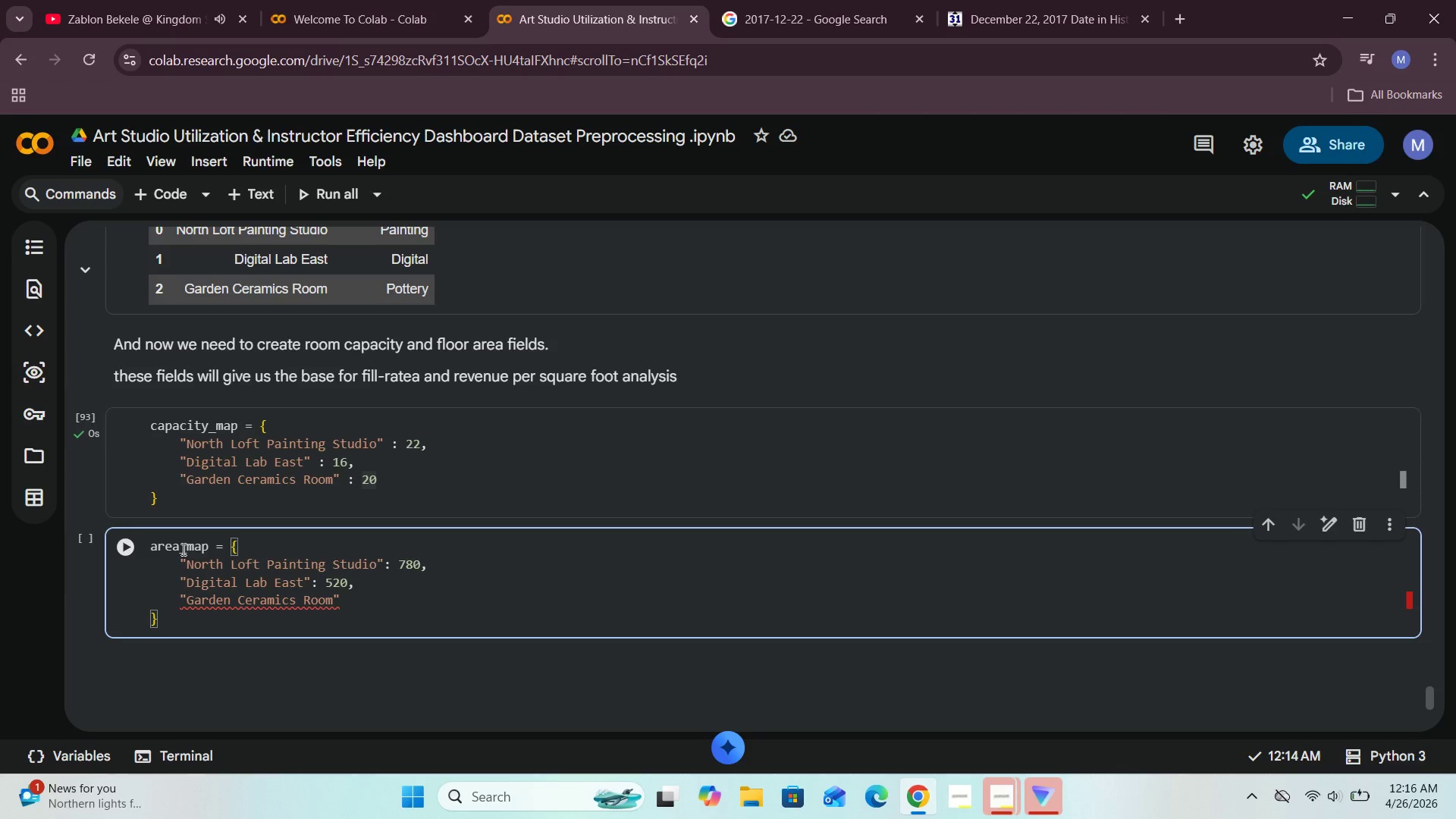 
key(Shift+Semicolon)
 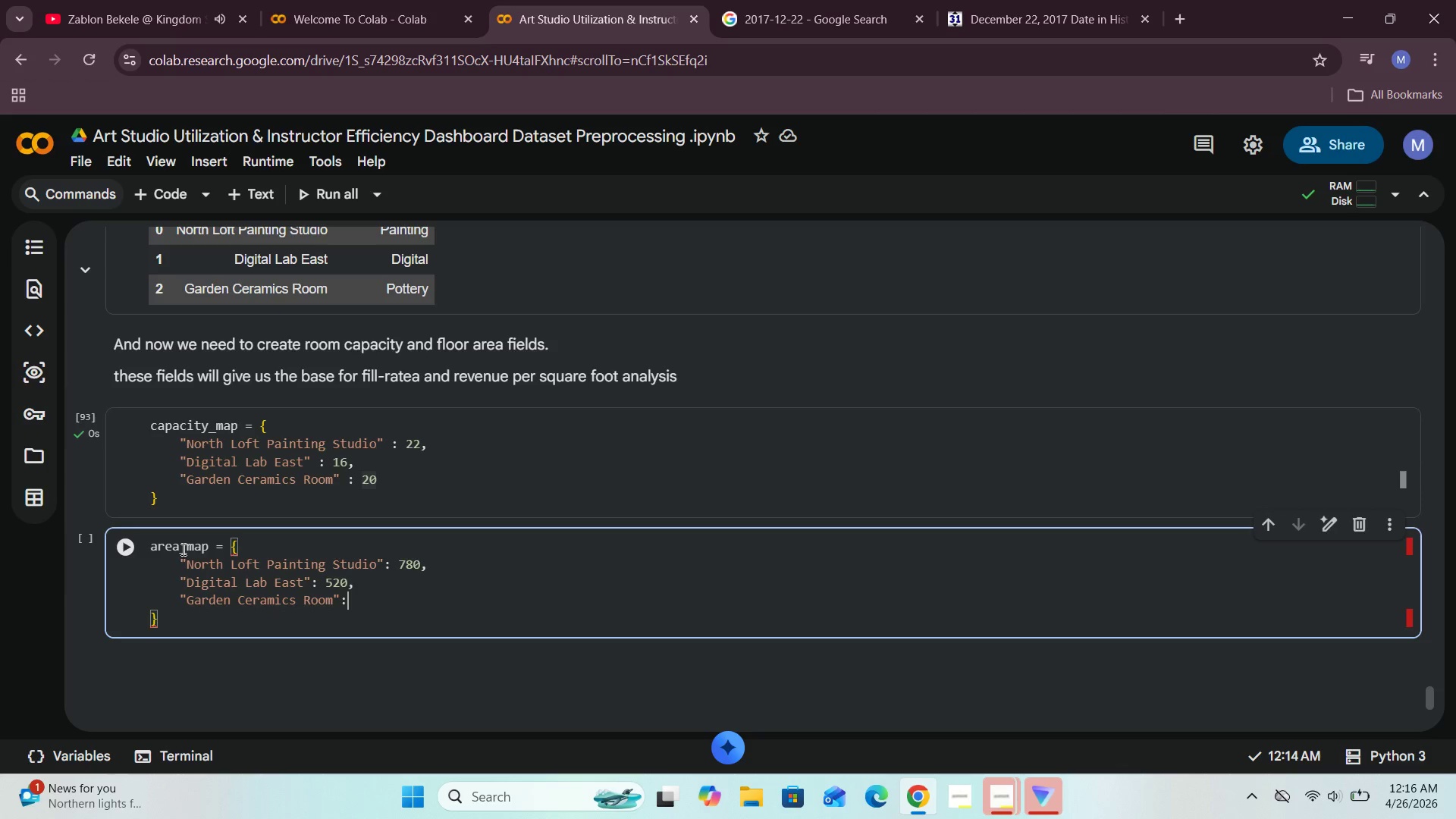 
type( )
key(Backspace)
type( 700)
 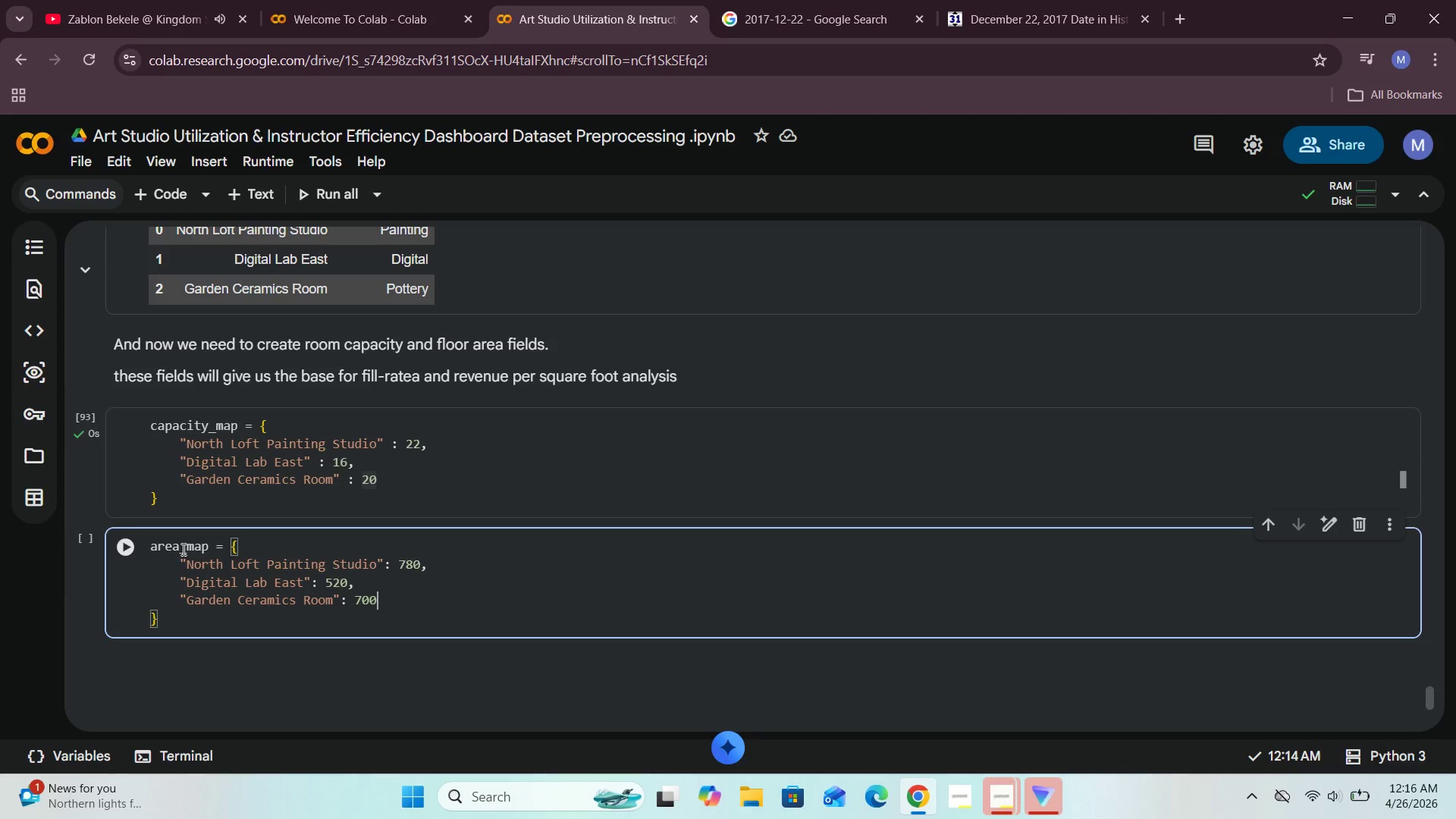 
left_click([125, 556])
 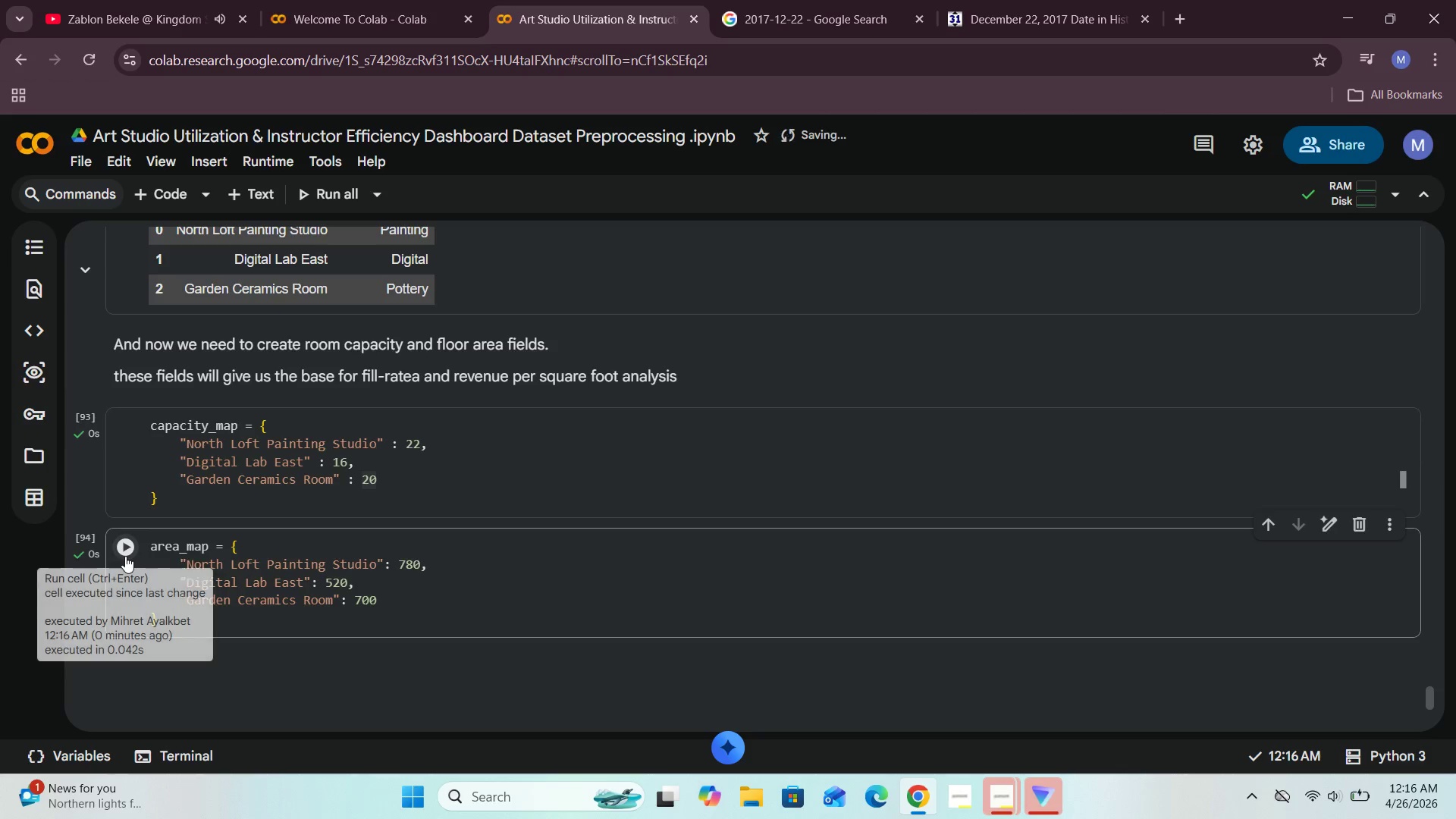 
mouse_move([312, 649])
 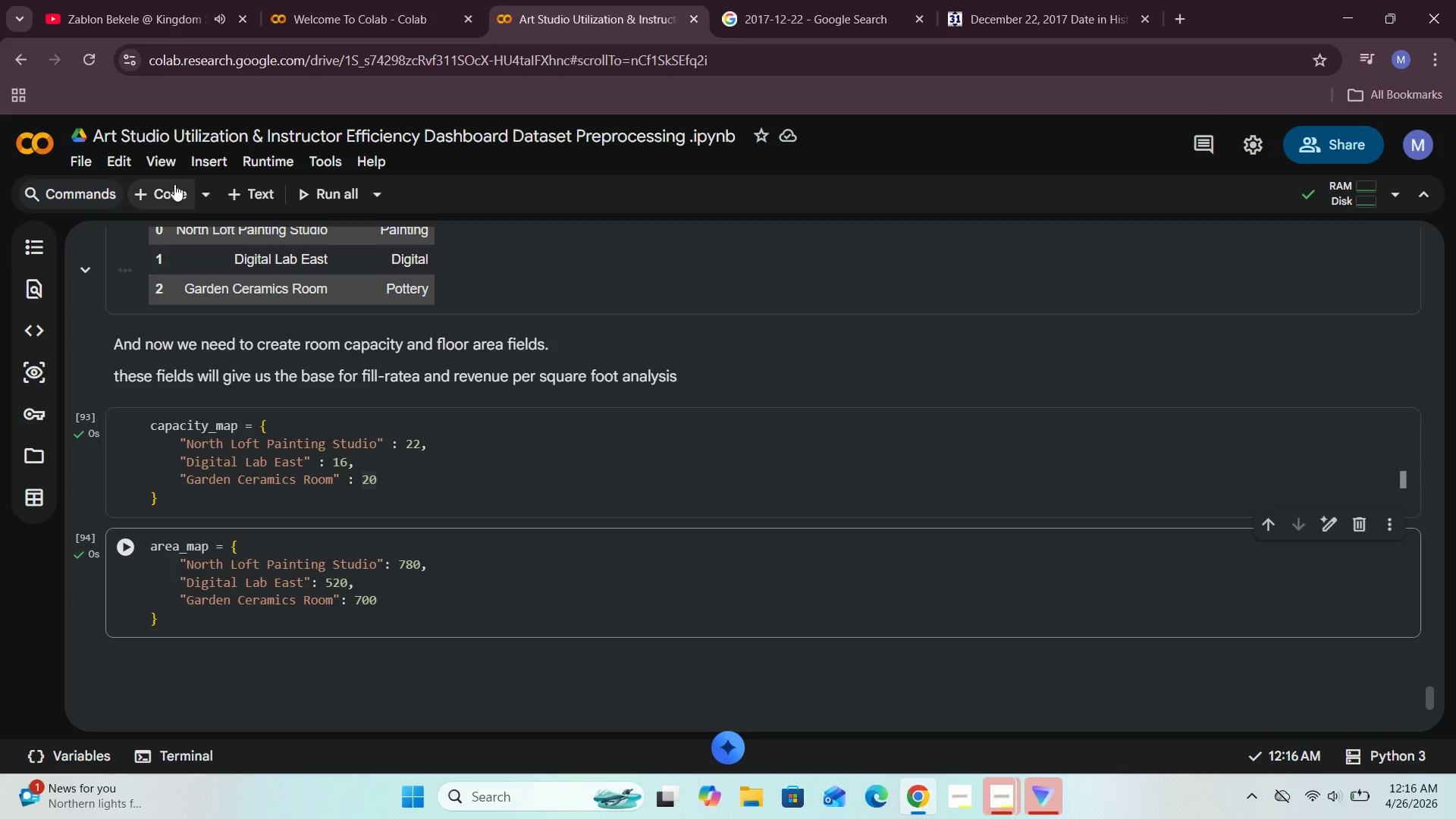 
left_click([158, 187])
 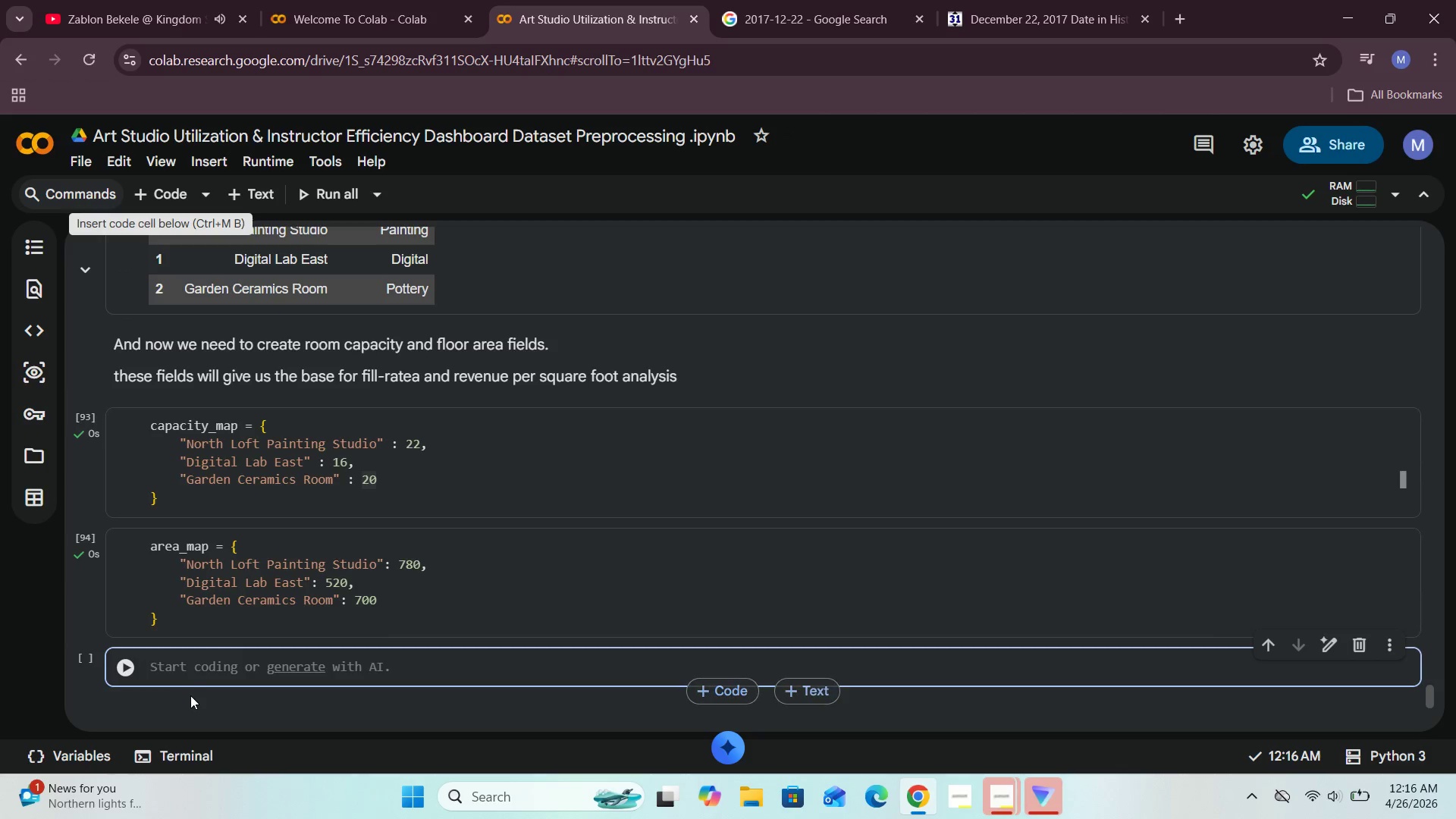 
left_click([194, 676])
 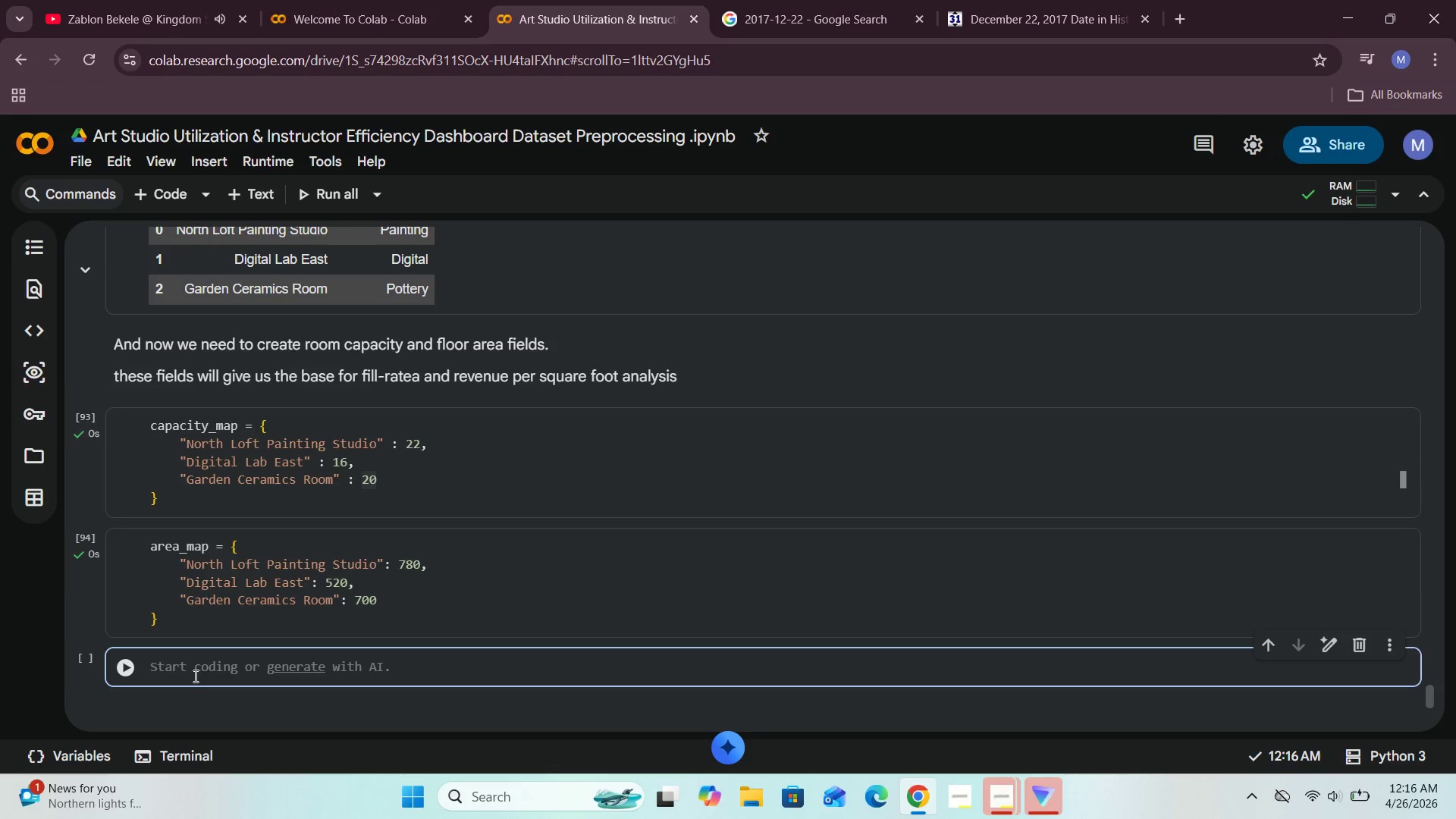 
wait(10.58)
 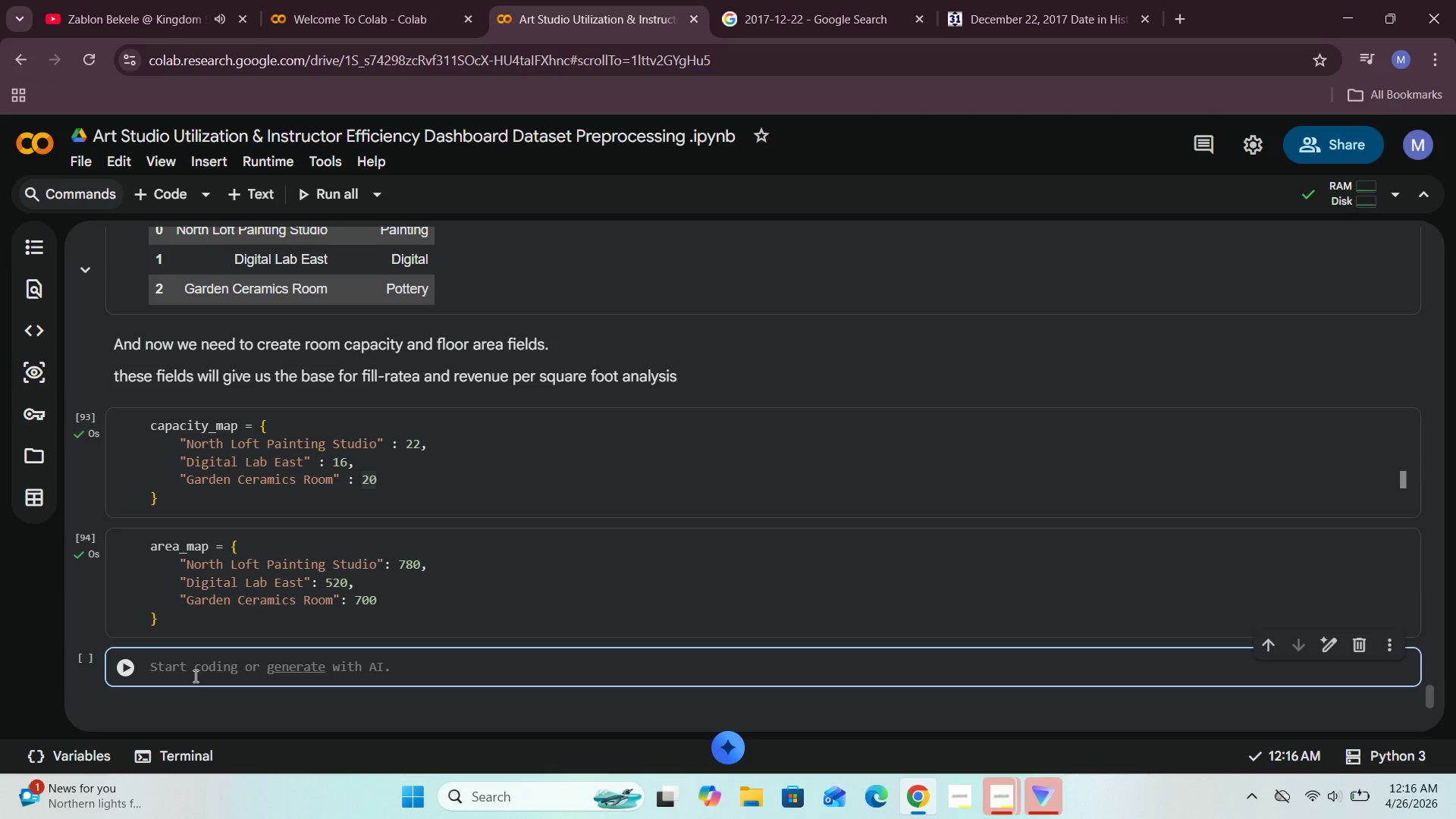 
type(ma)
 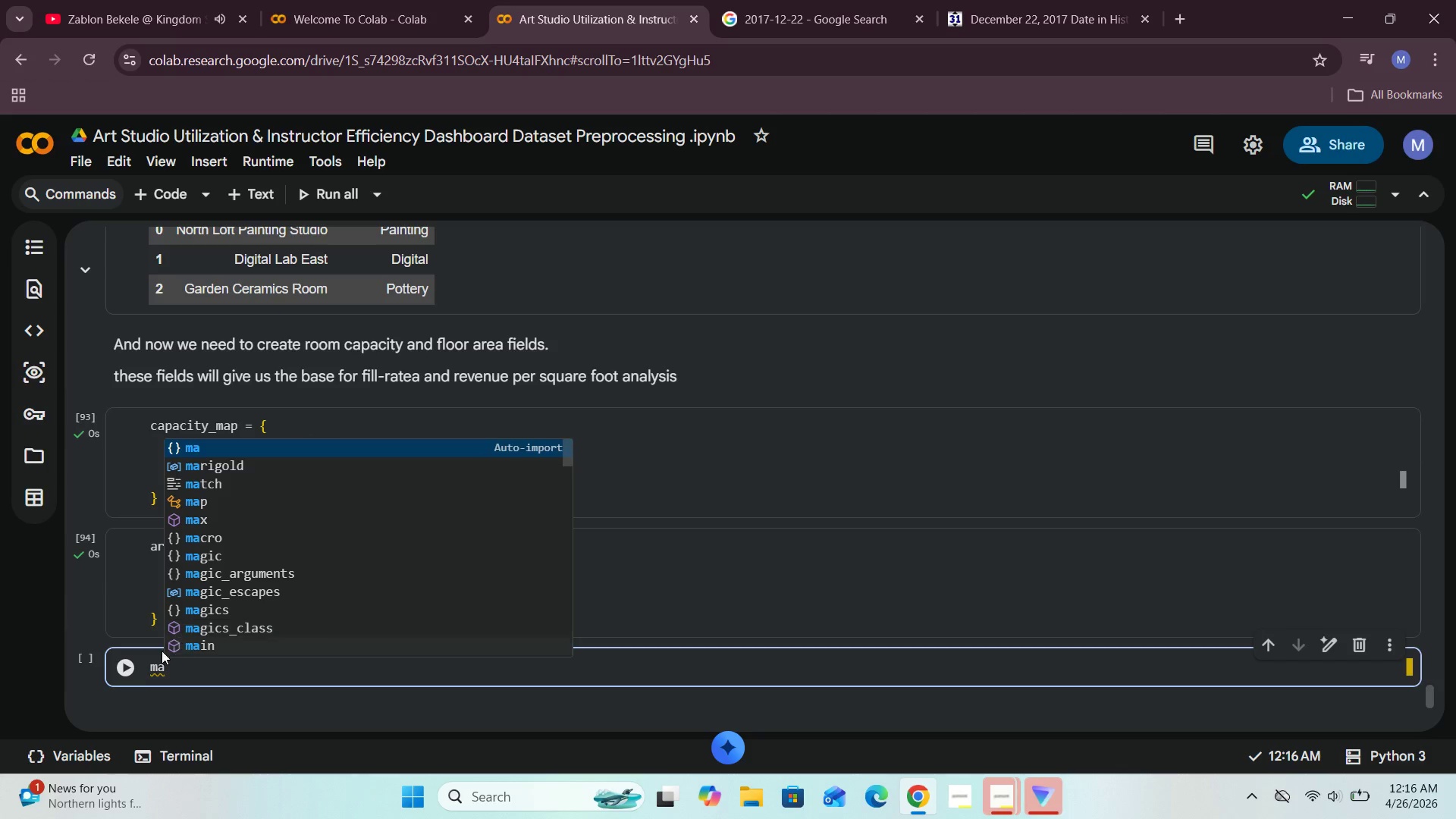 
left_click([176, 677])
 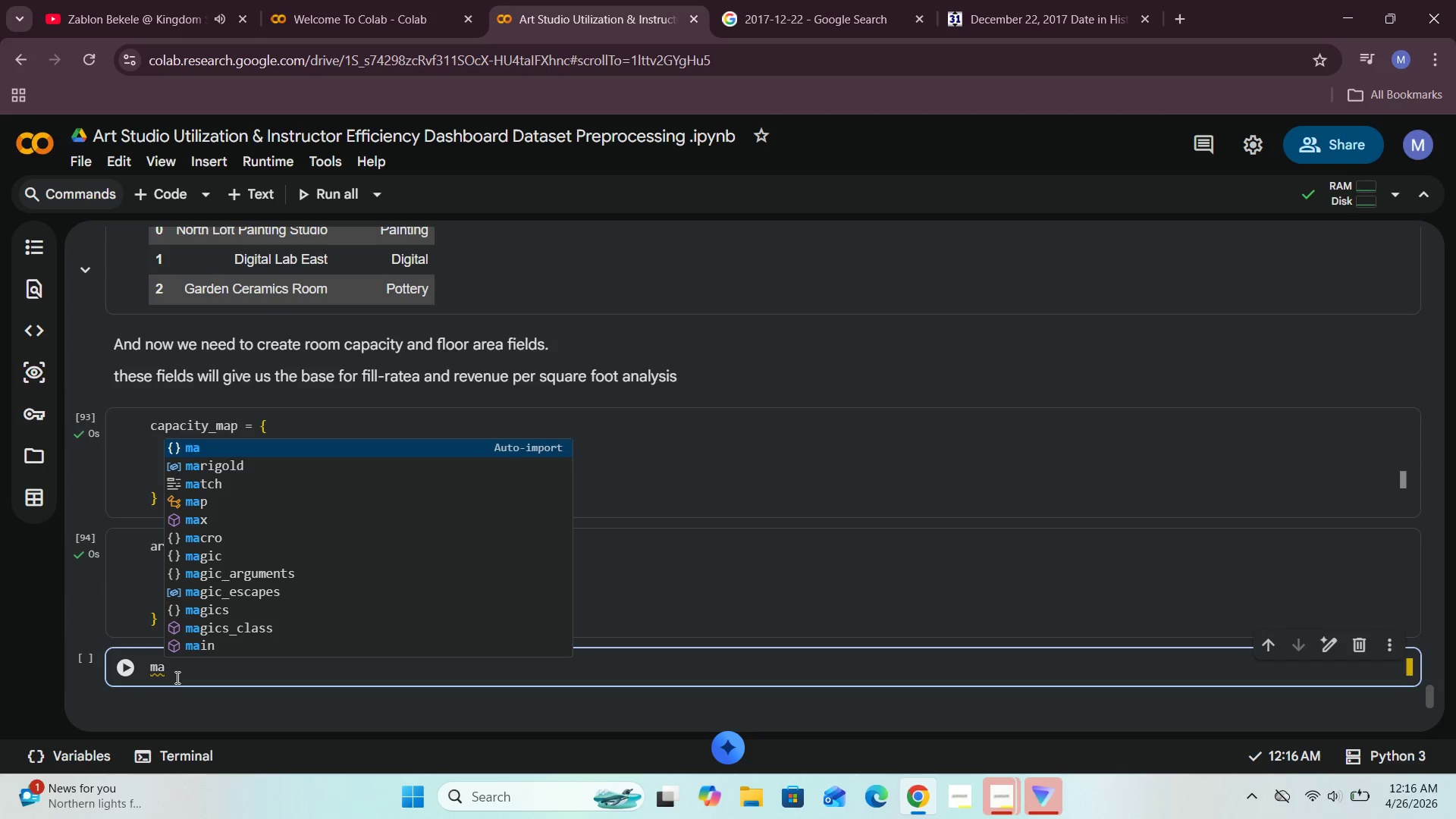 
type(rigold[")
 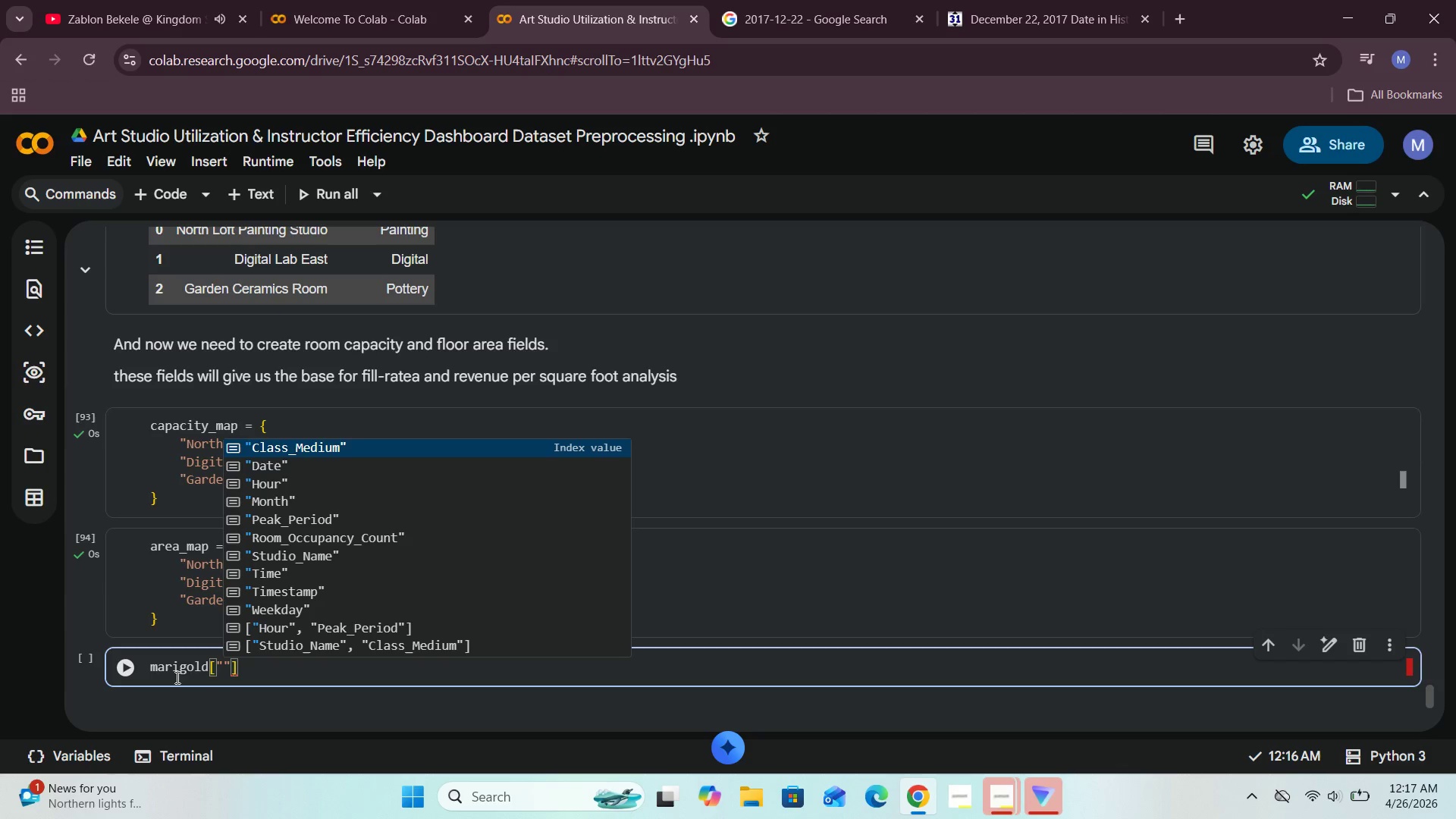 
type(Room_Capacity)
 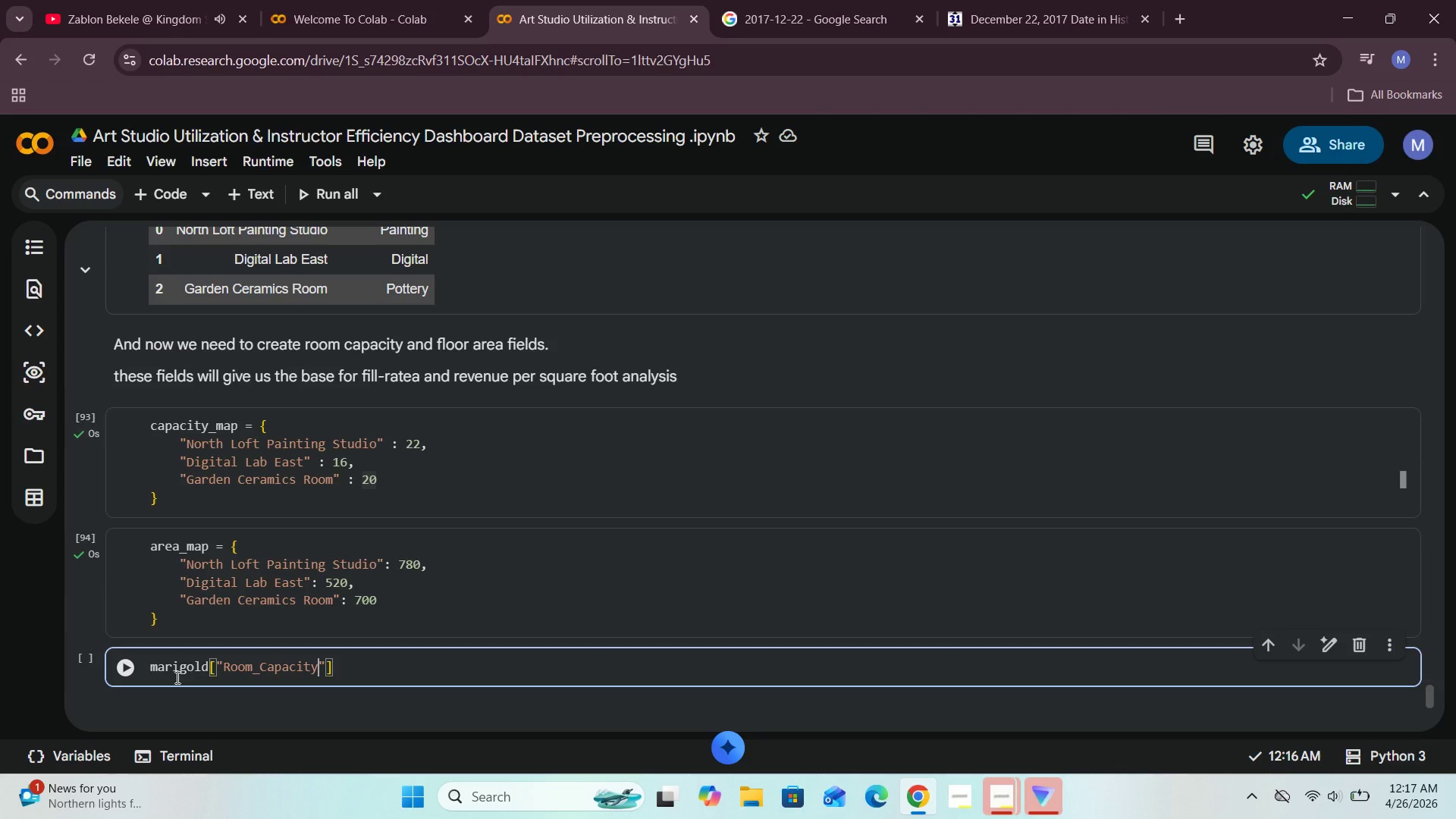 
key(ArrowRight)
 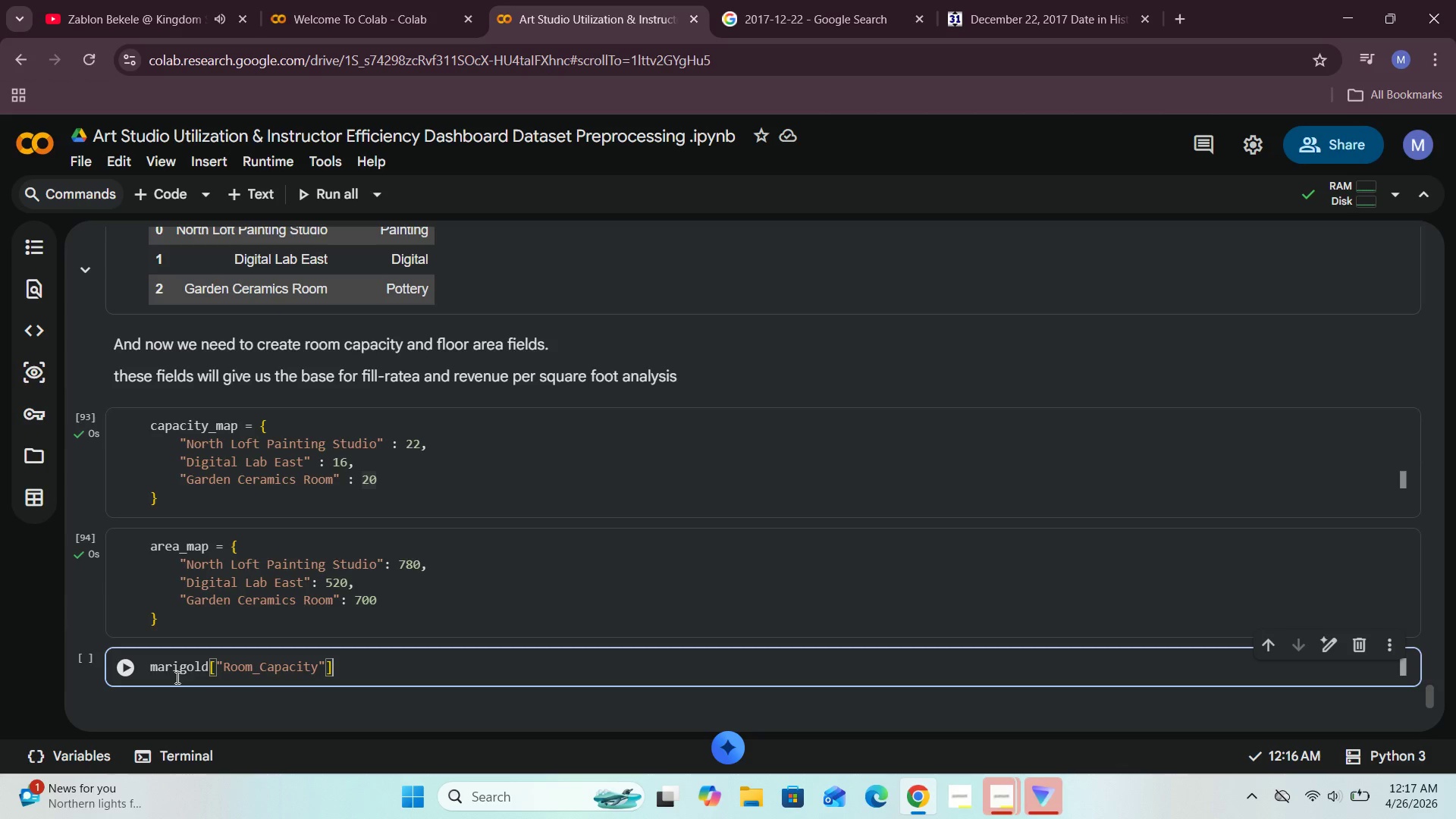 
key(ArrowRight)
 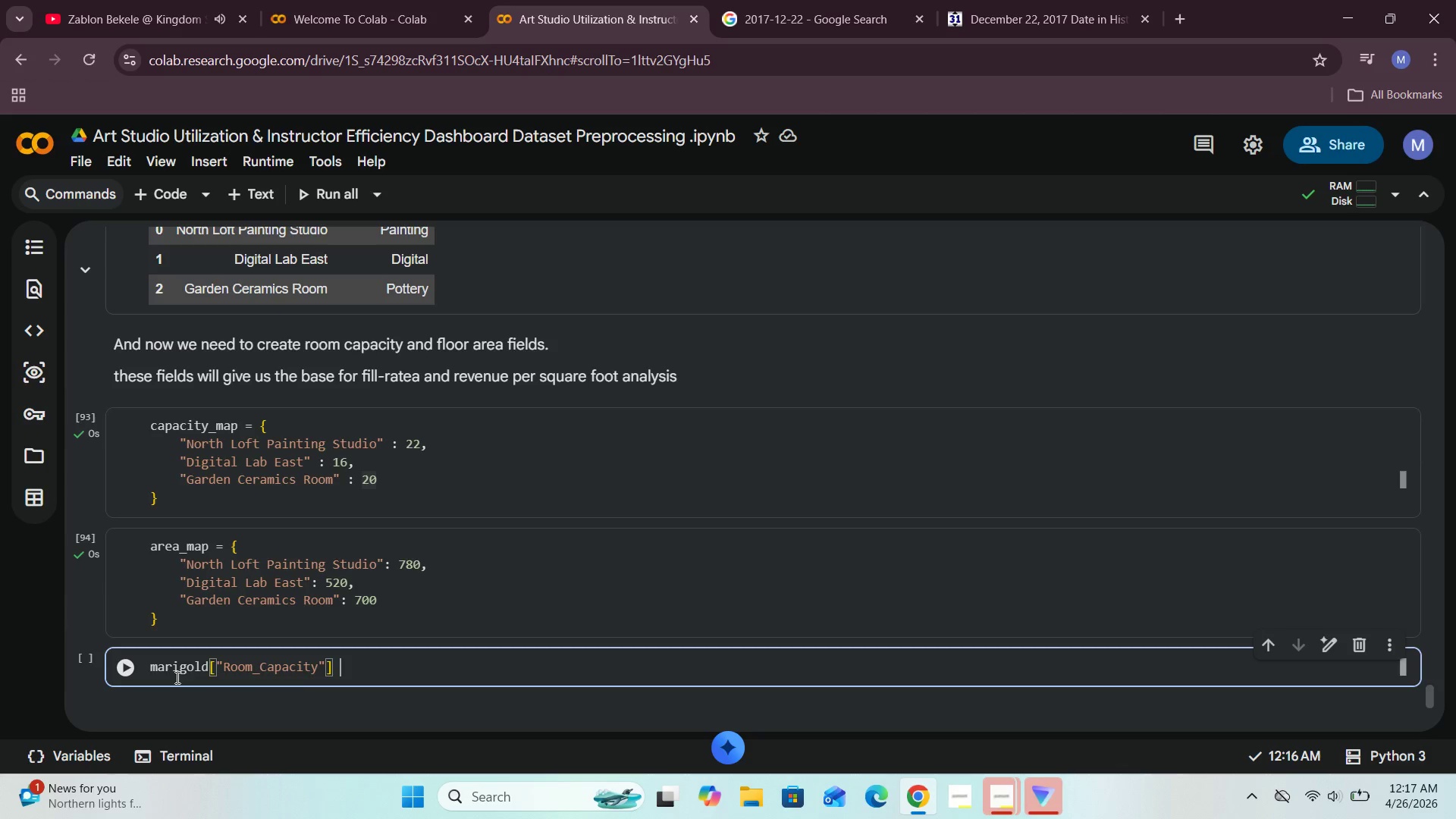 
type( = marigold["Studio_Name)
 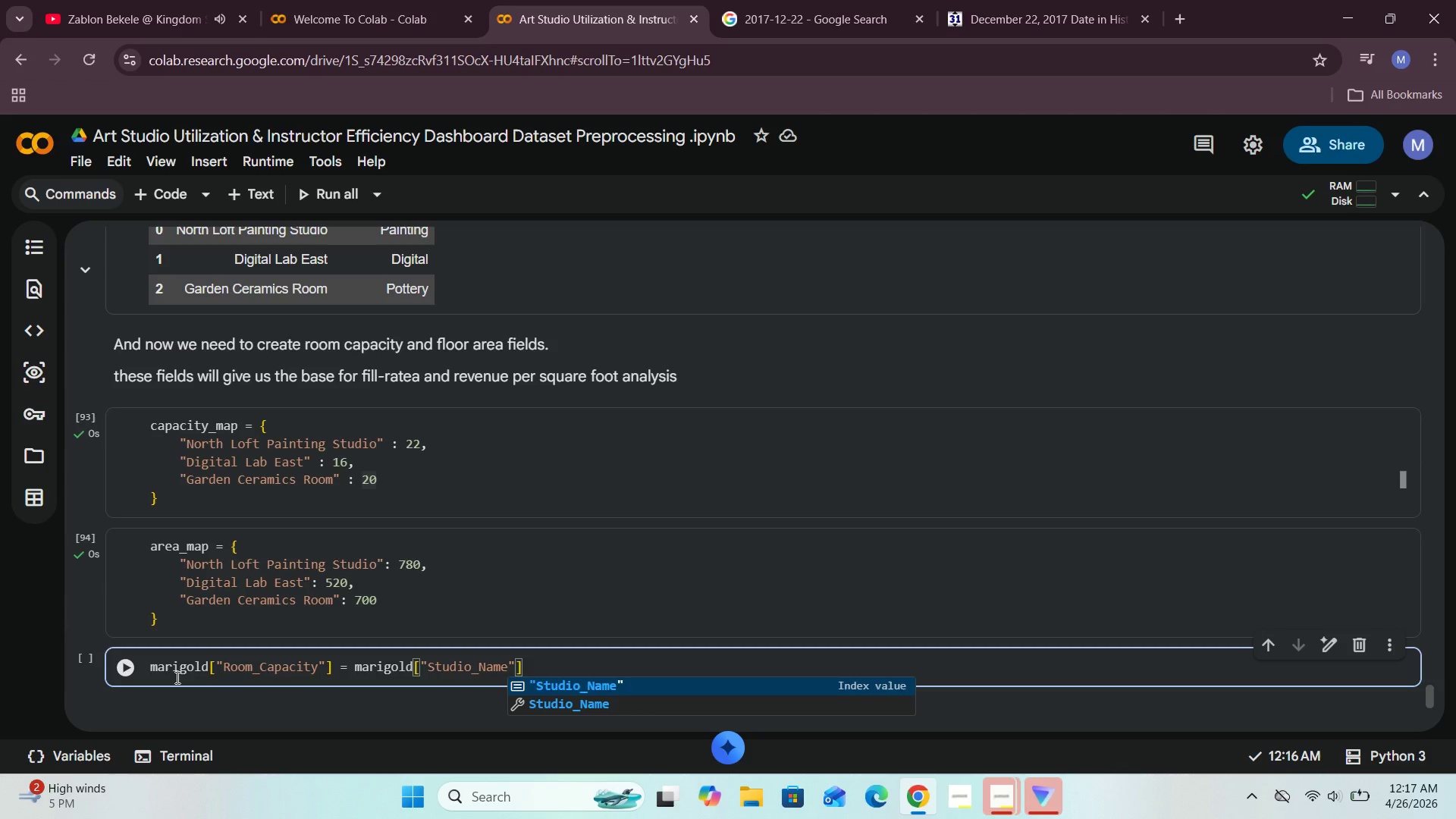 
key(ArrowRight)
 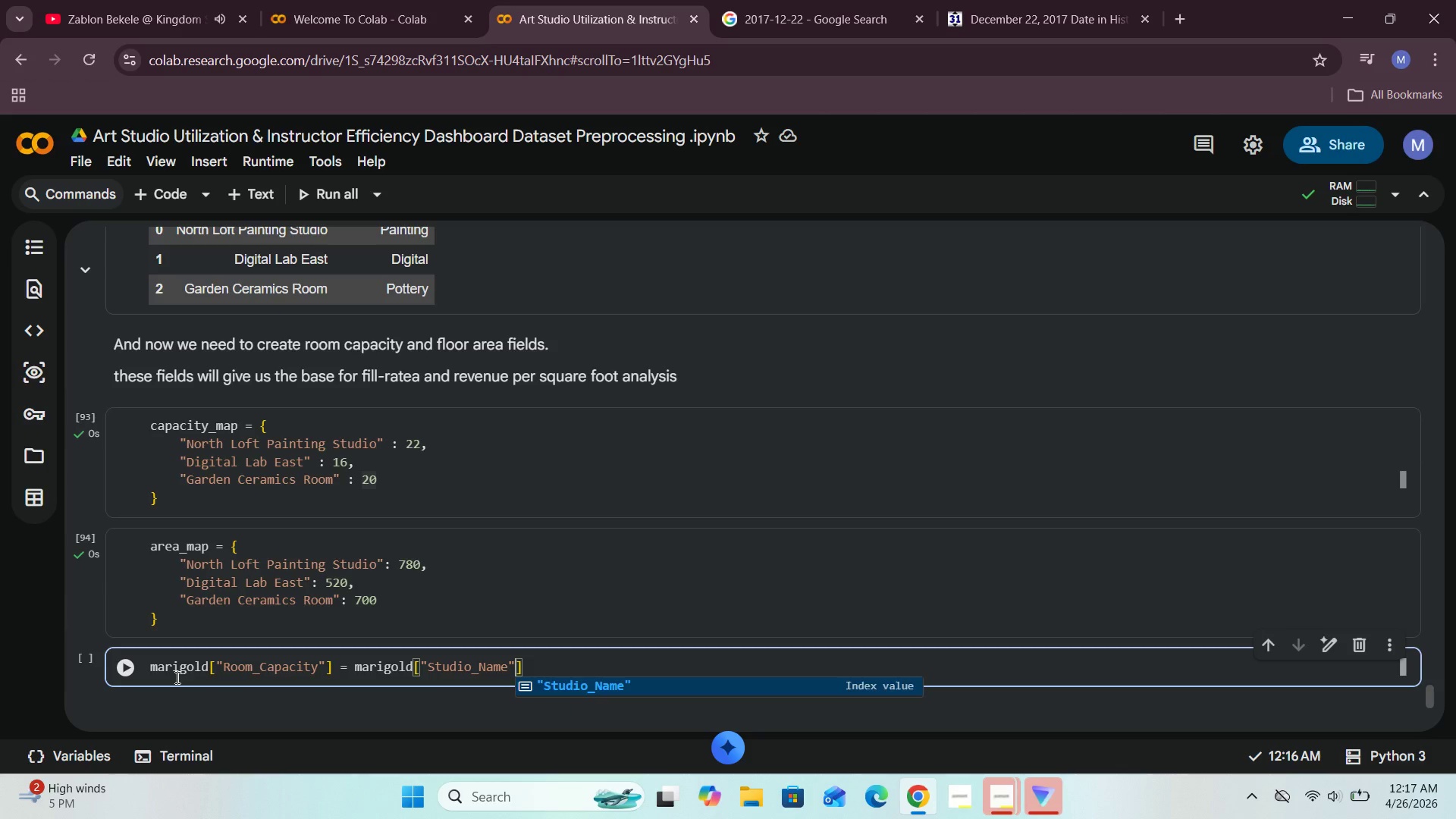 
key(ArrowRight)
 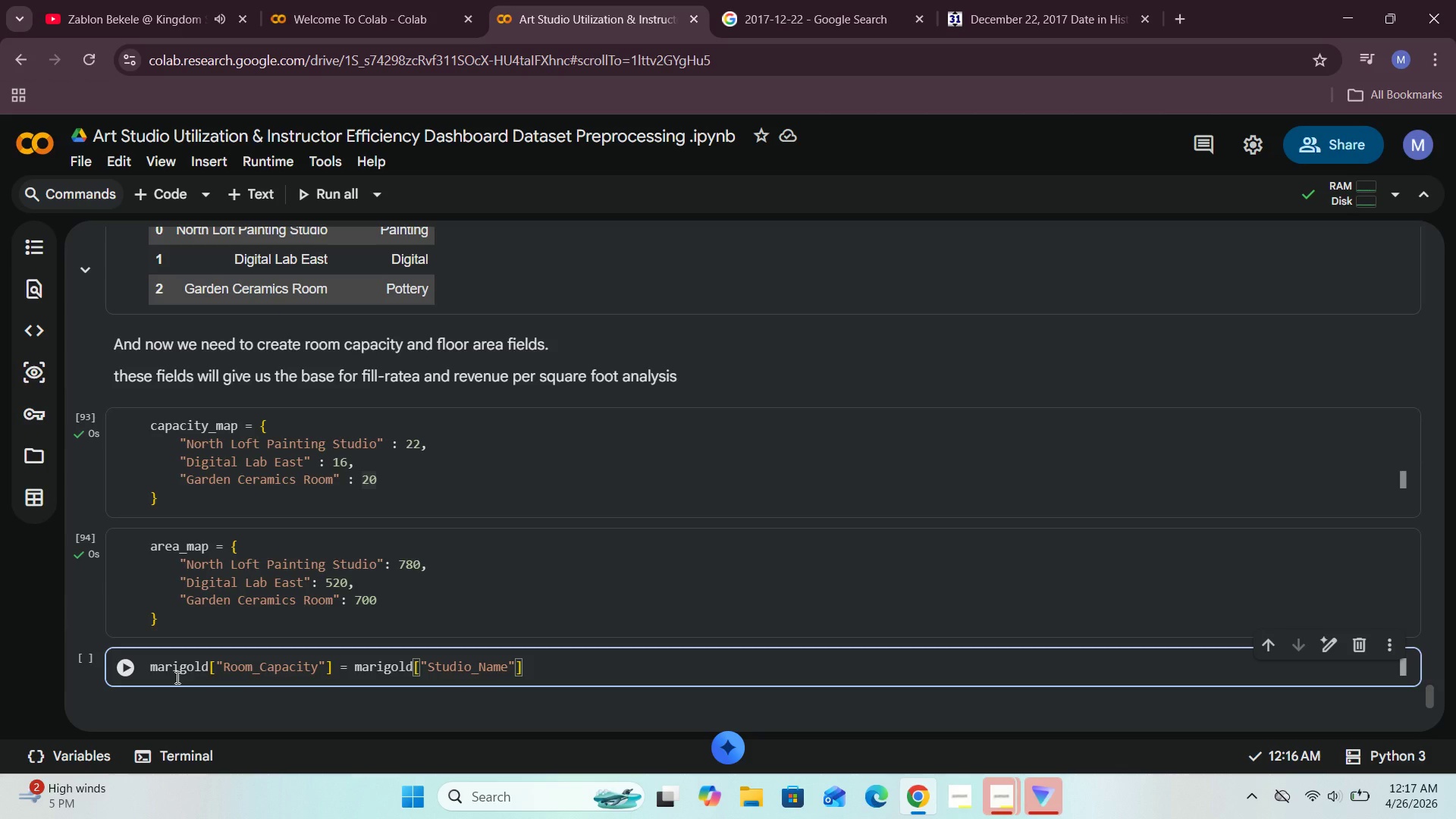 
type(.map(capacity_map)
 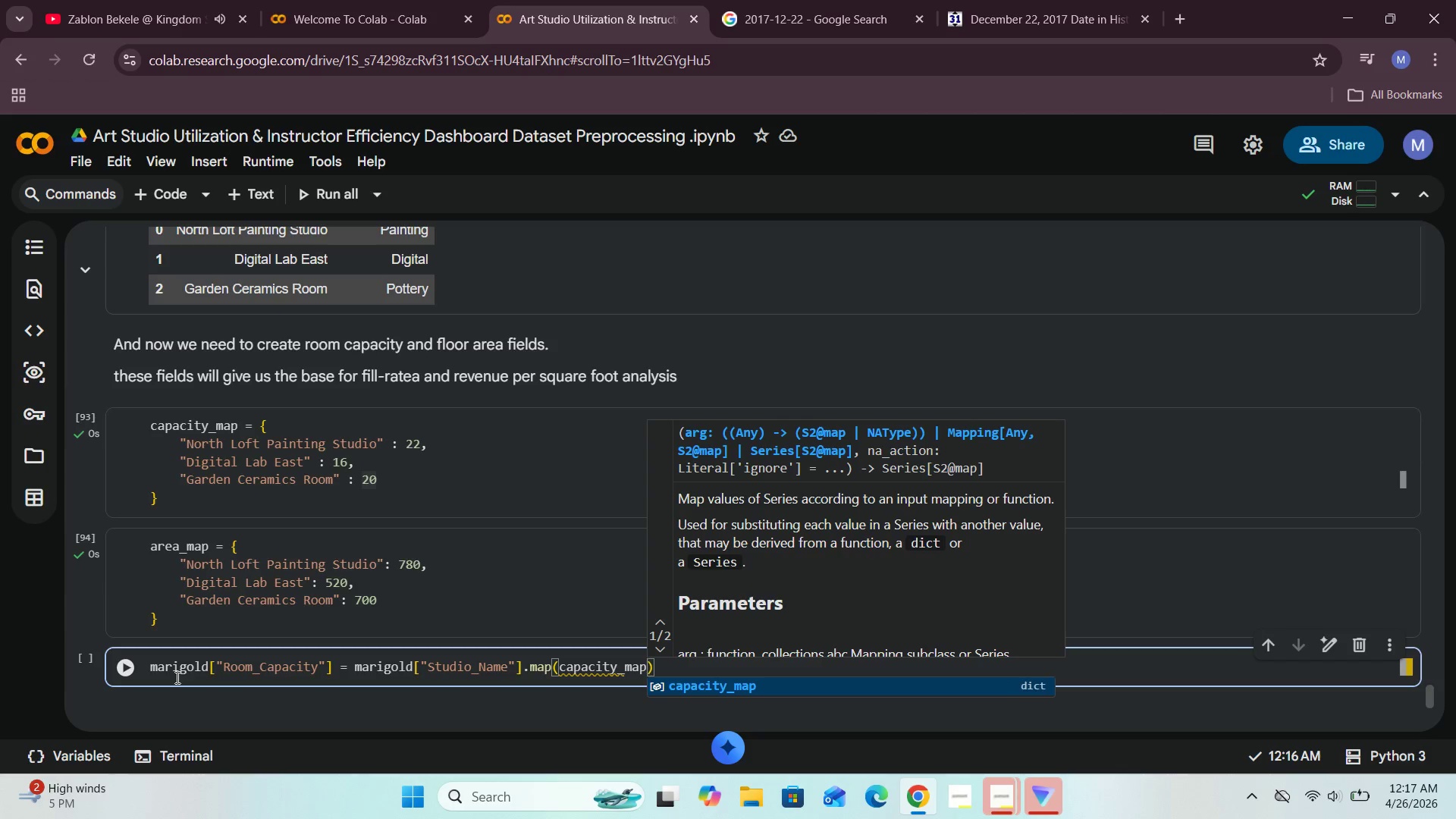 
wait(10.2)
 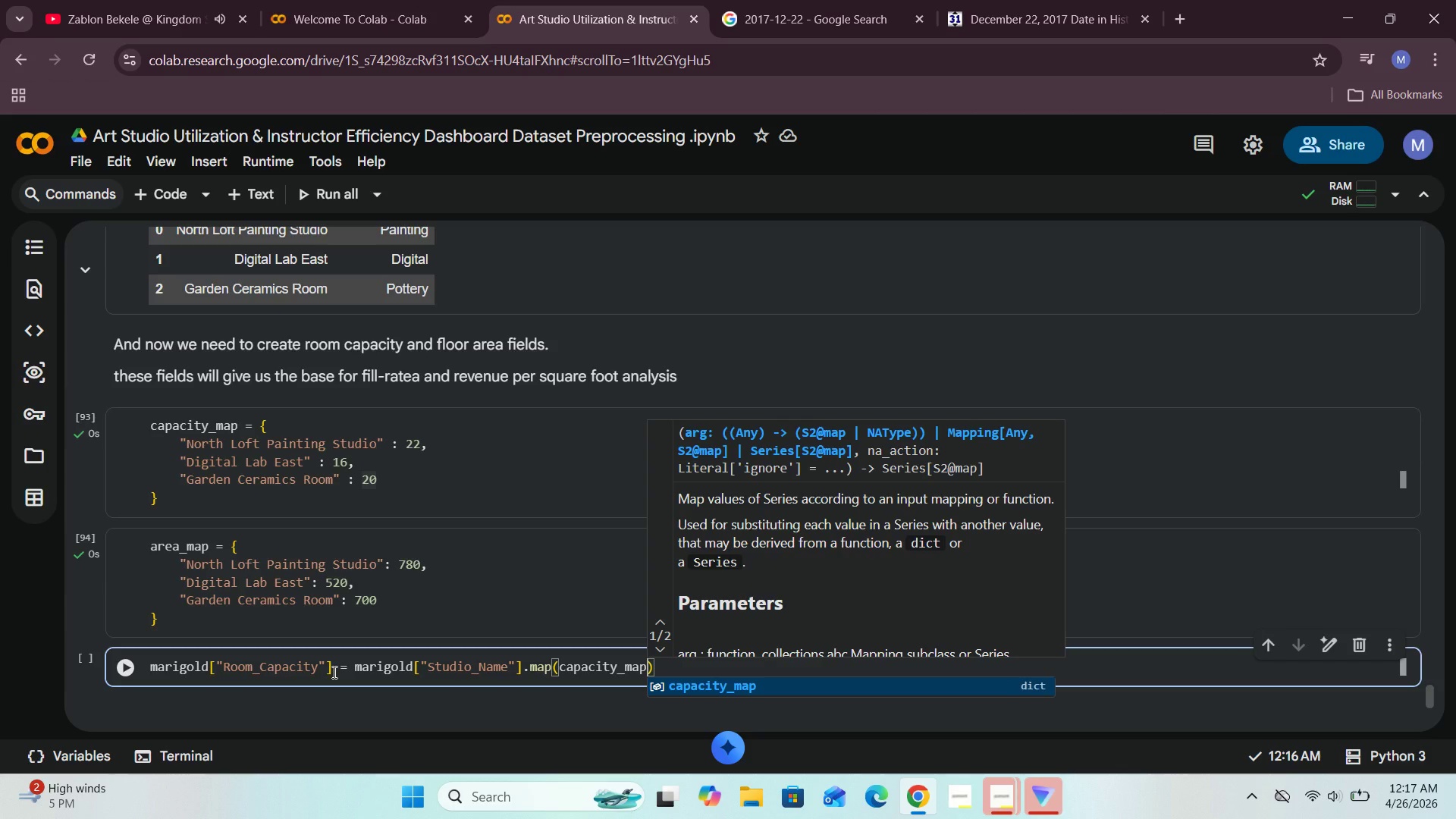 
left_click([131, 668])
 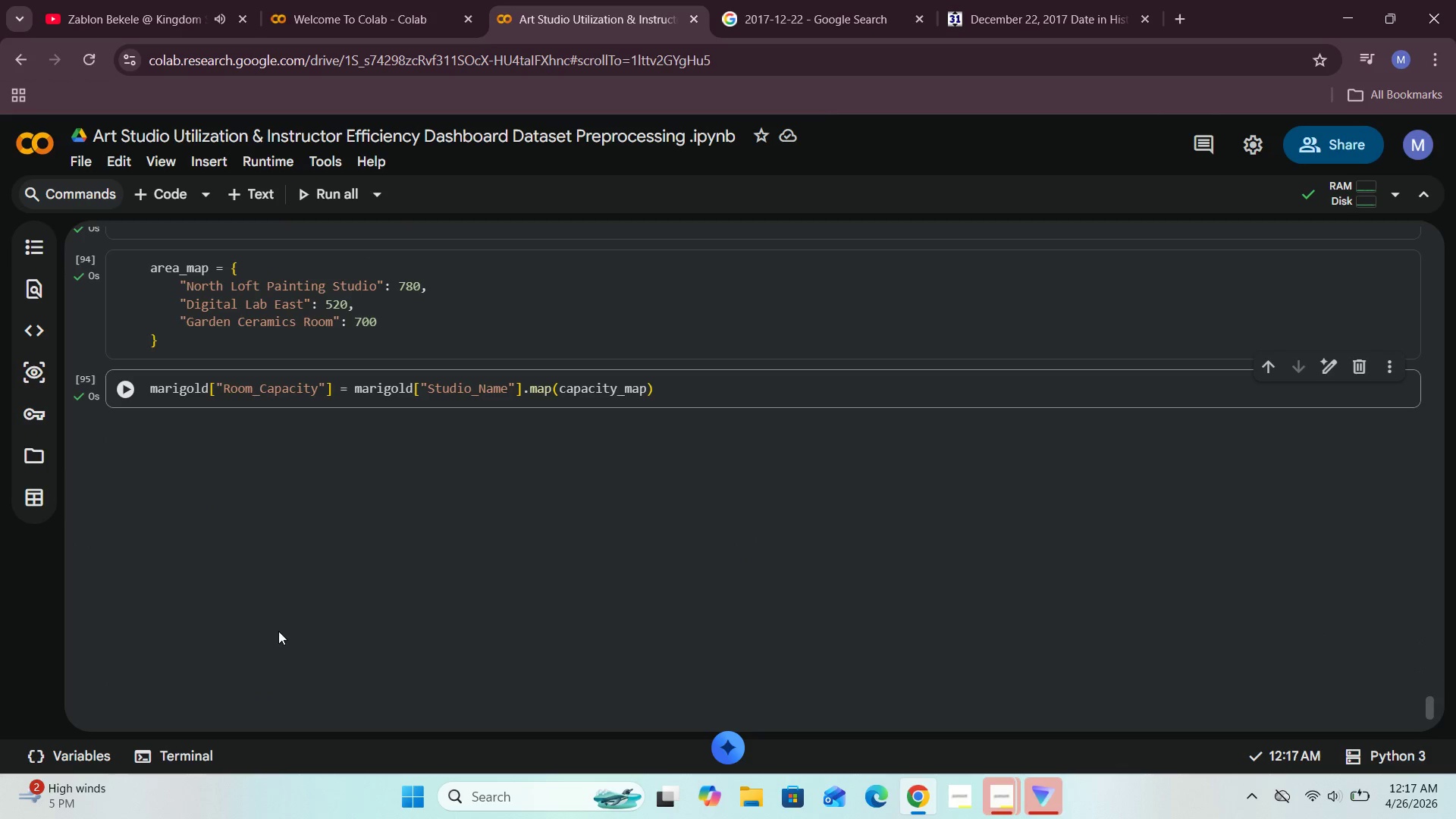 
left_click([176, 197])
 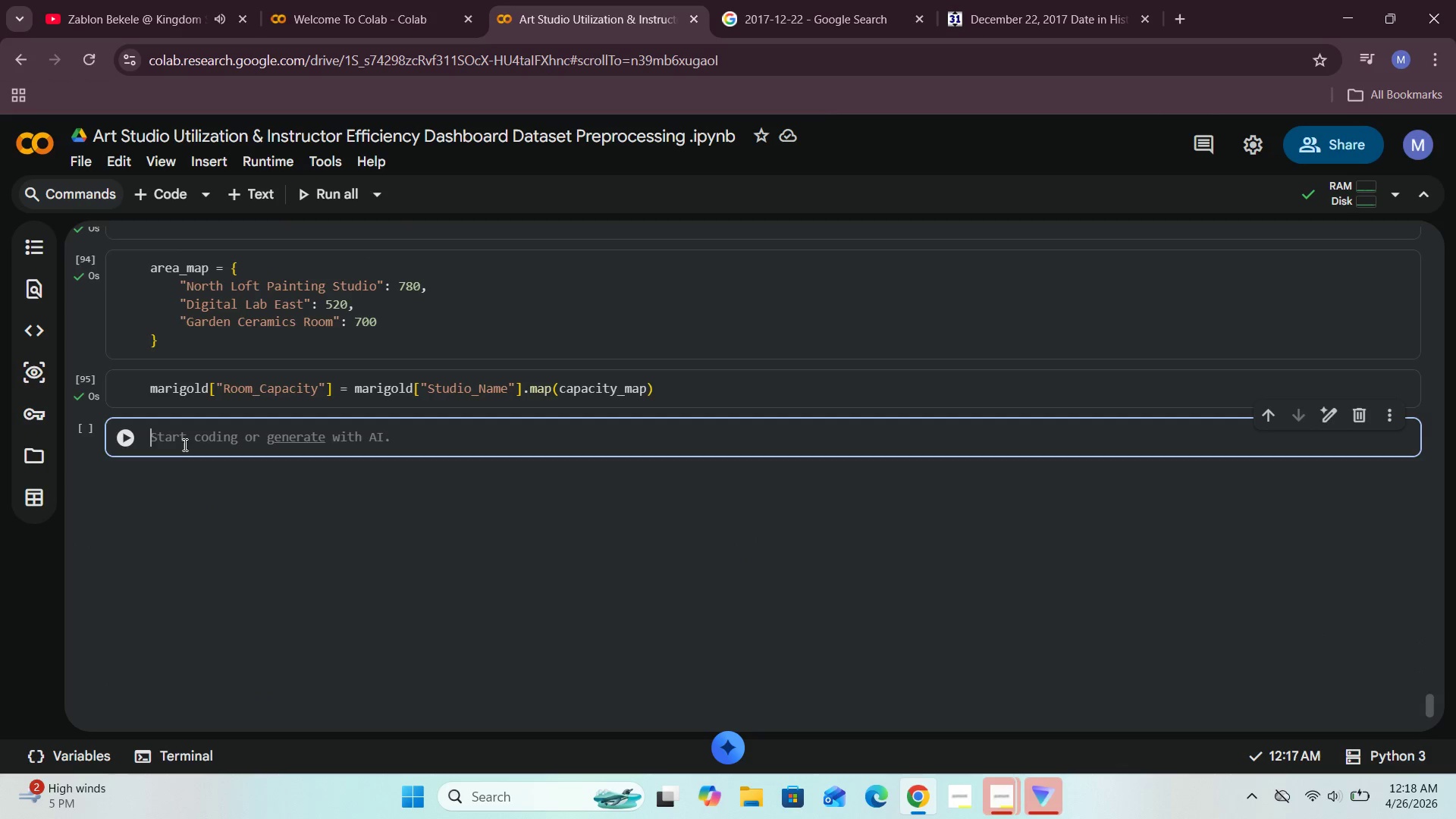 
type(marigold["Floor_Area_SqFT)
key(Backspace)
type(T)
key(Backspace)
type(t)
 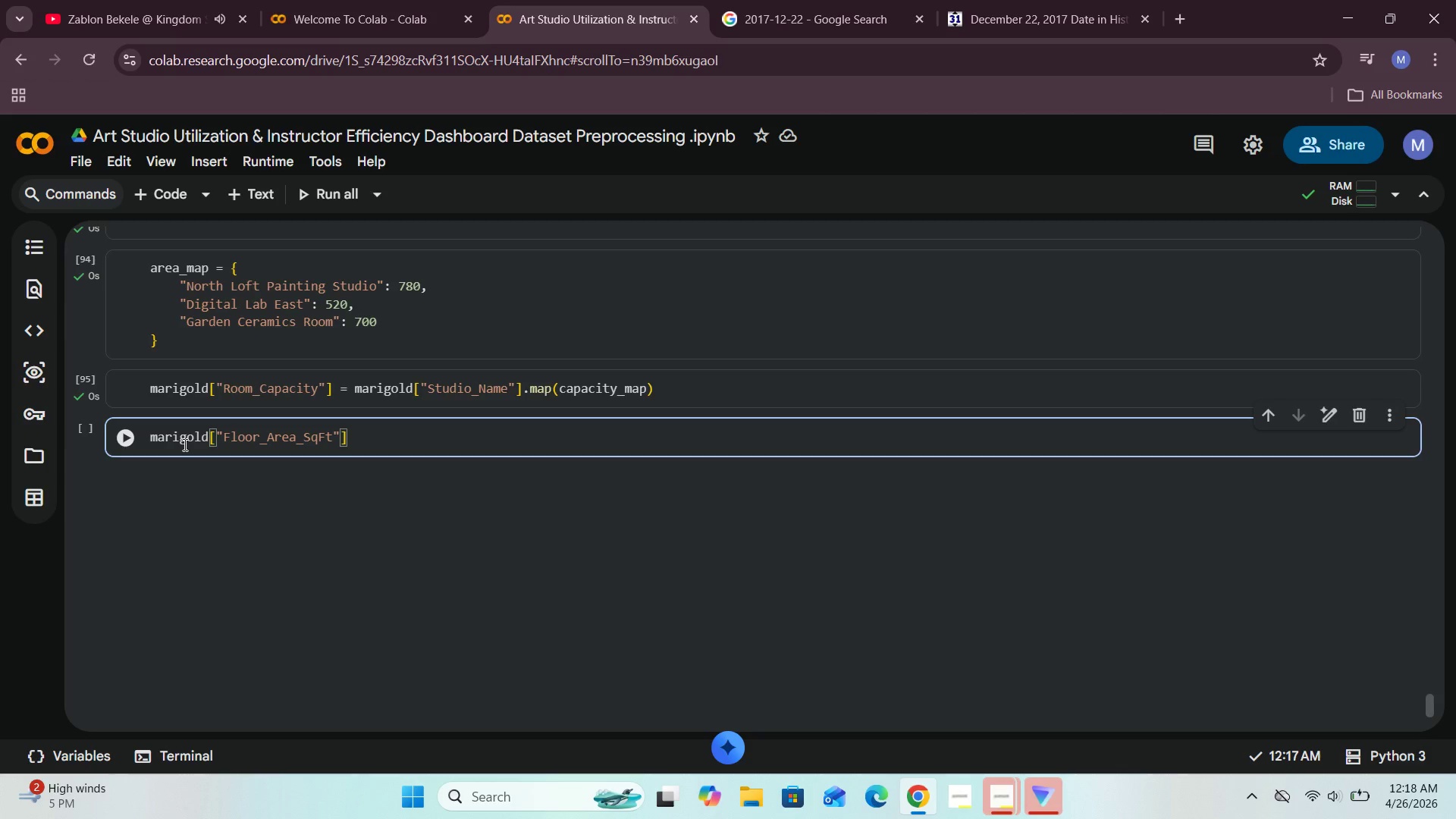 
key(ArrowRight)
 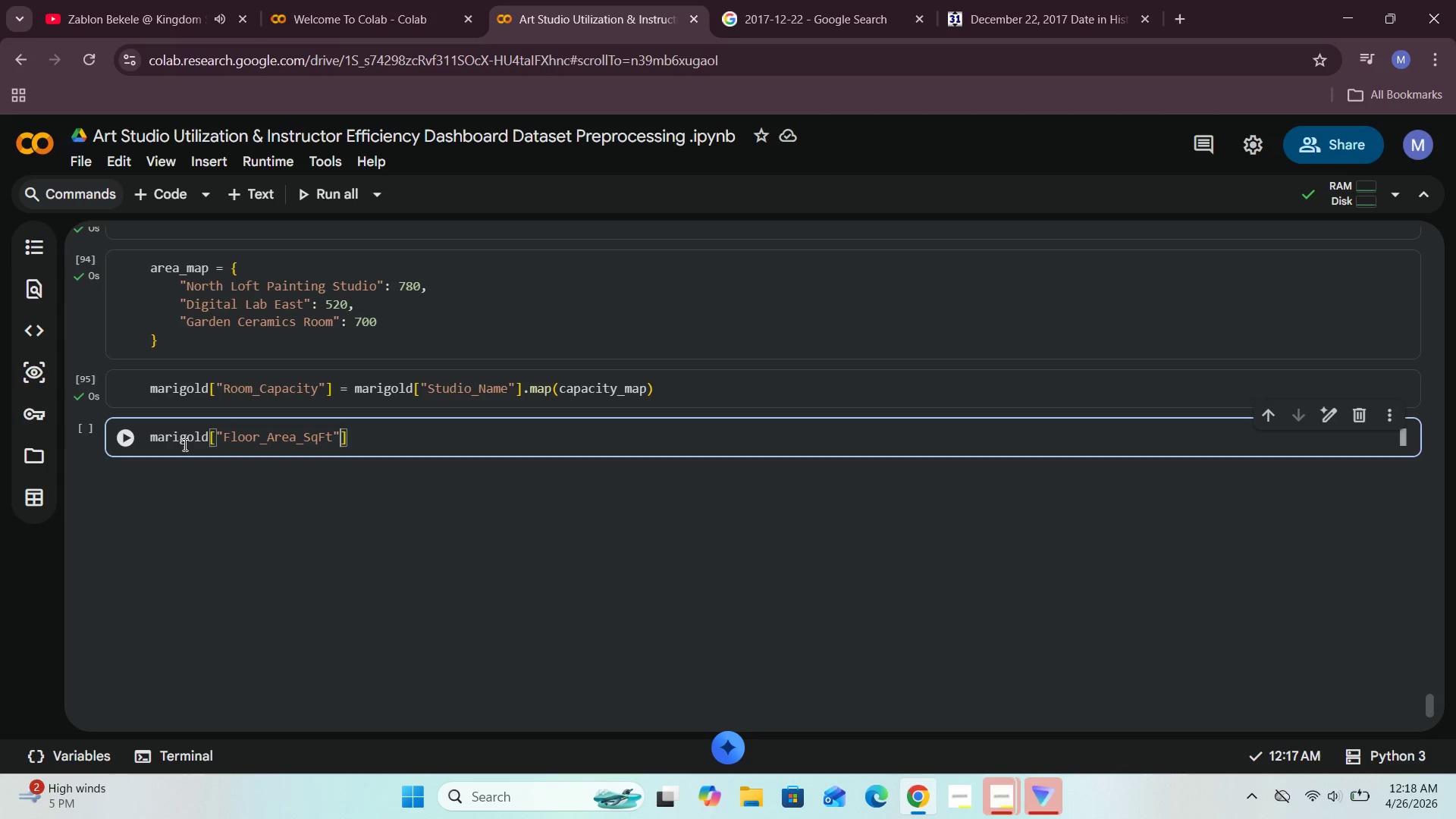 
key(ArrowRight)
 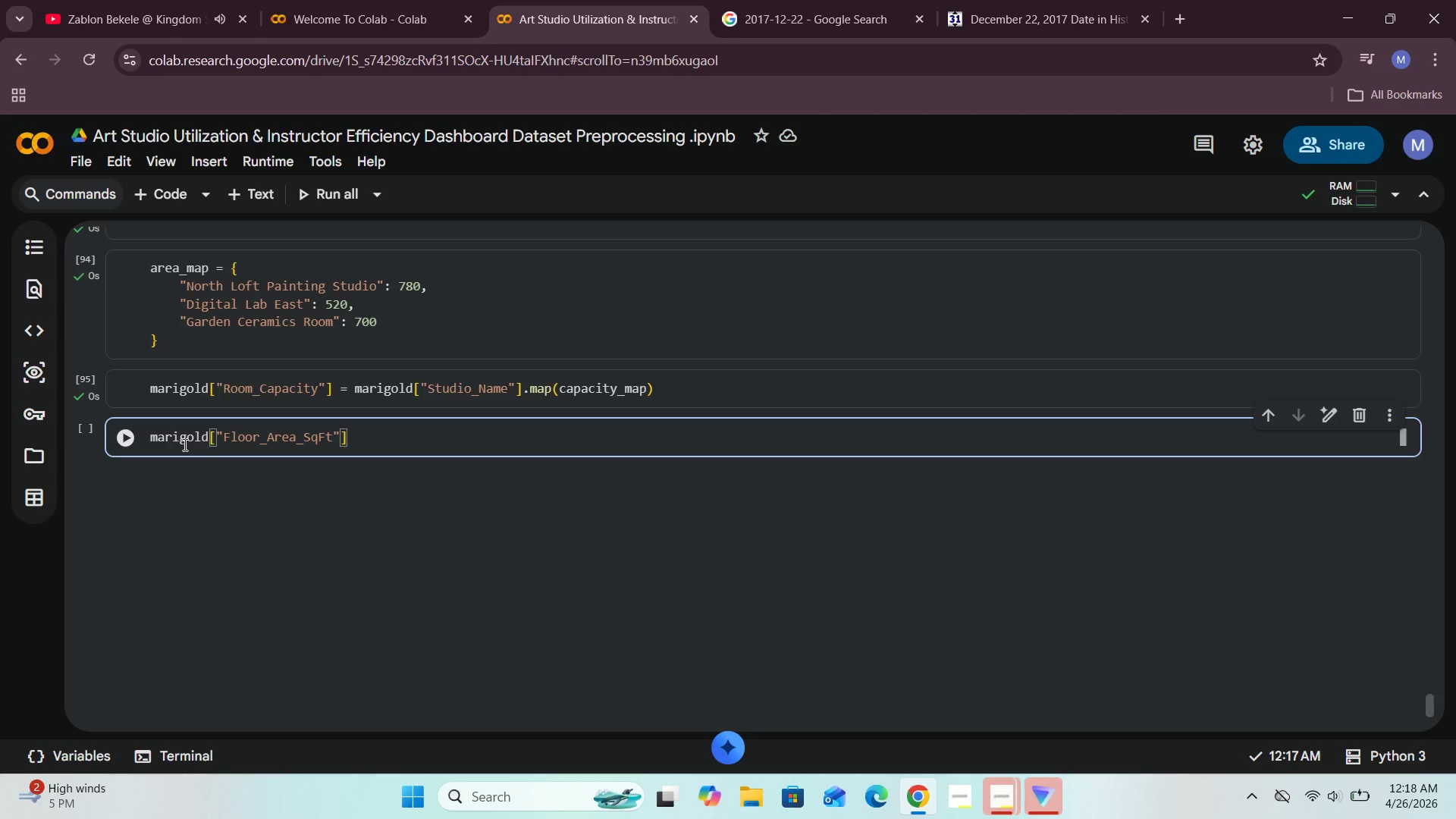 
type( = marigold)
 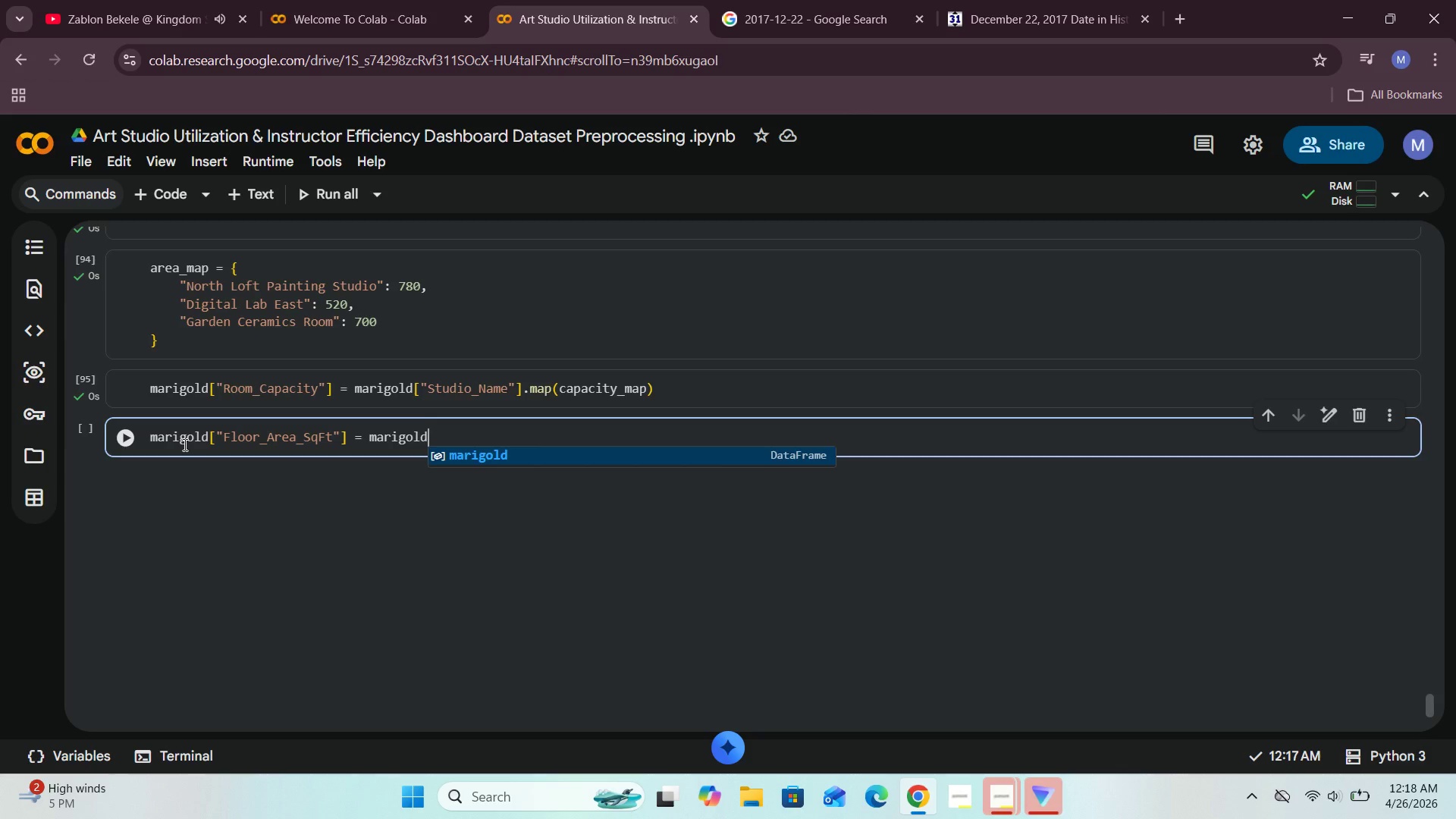 
wait(13.38)
 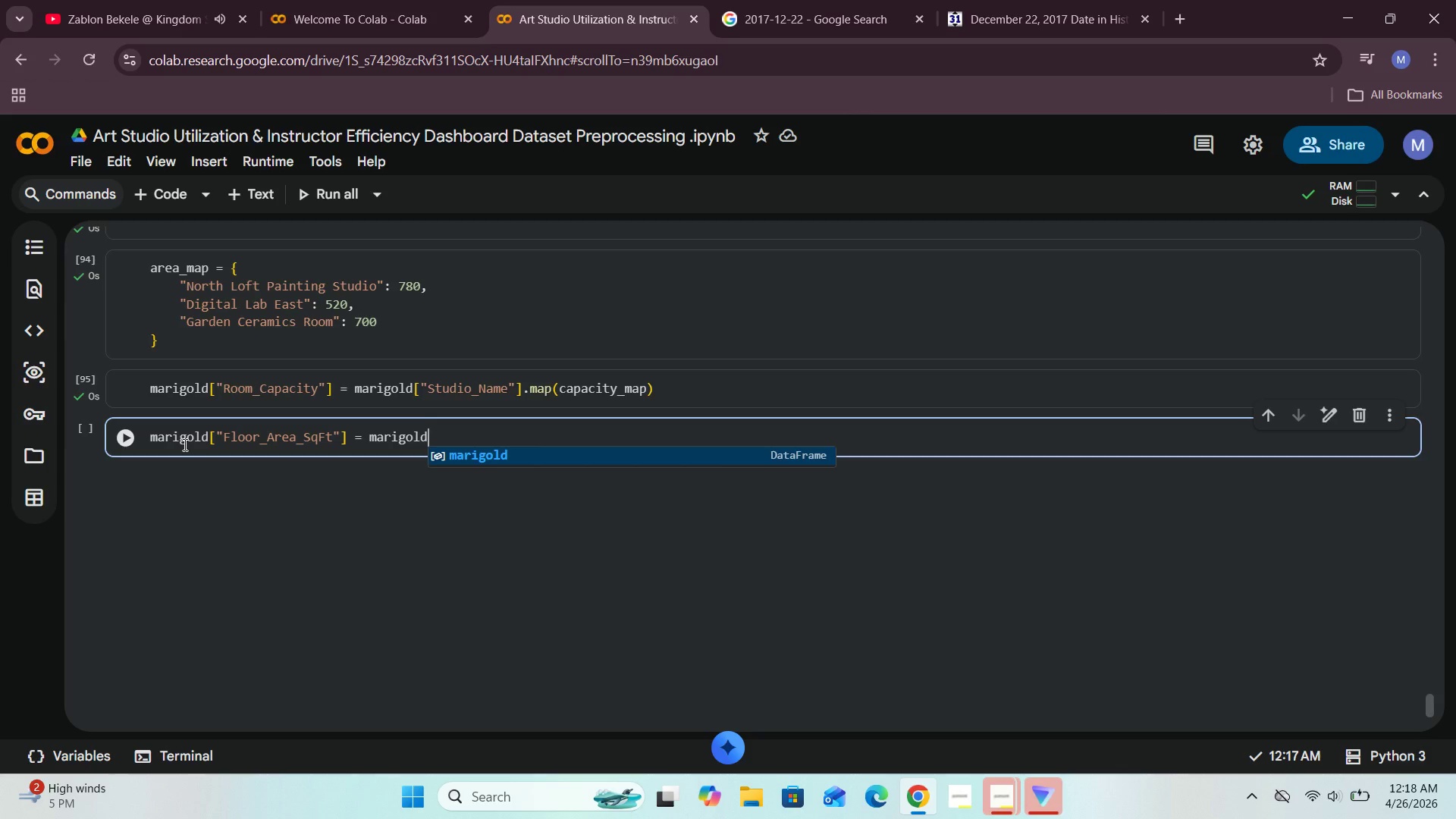 
key(BracketLeft)
 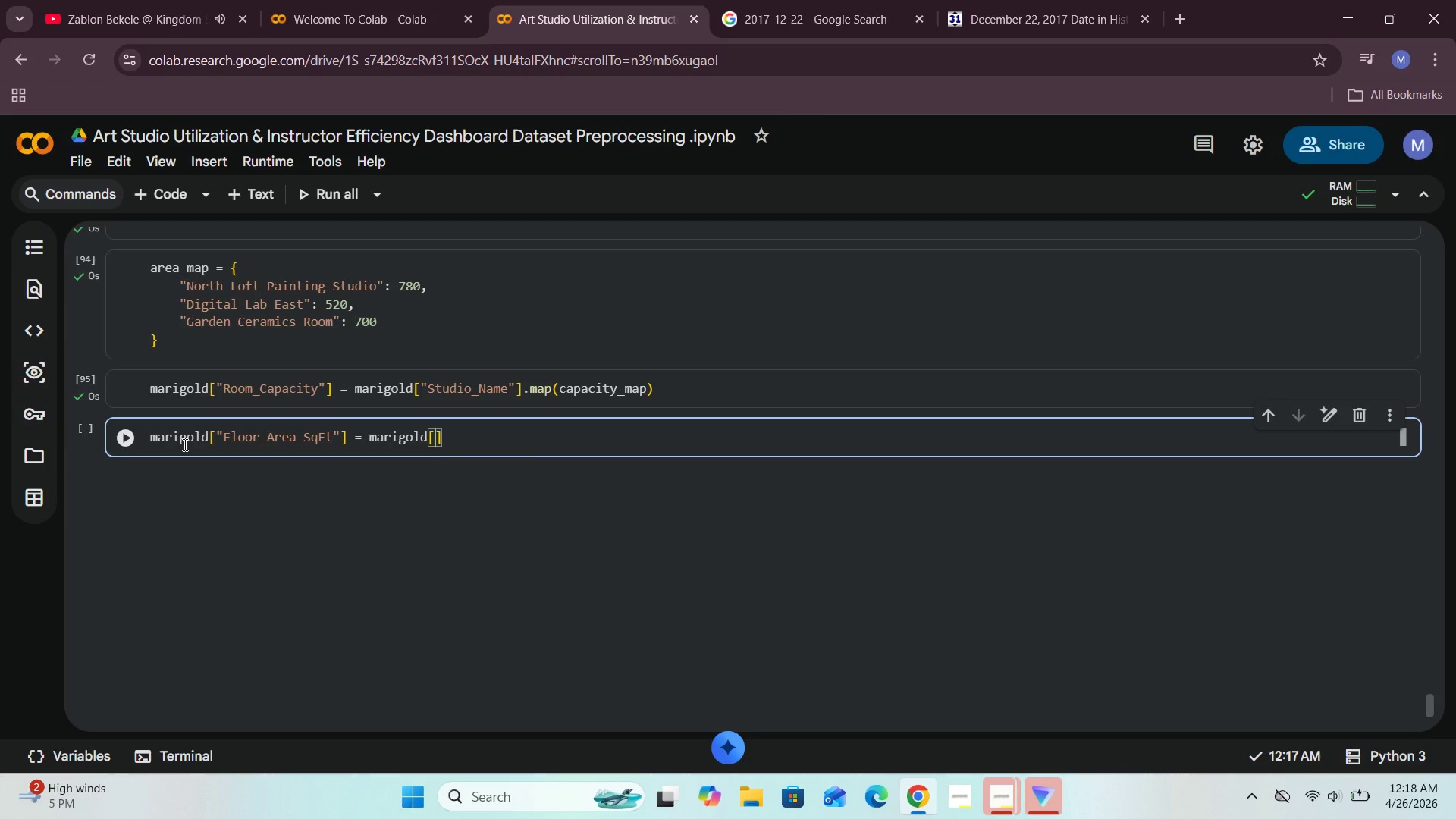 
key(Shift+Quote)
 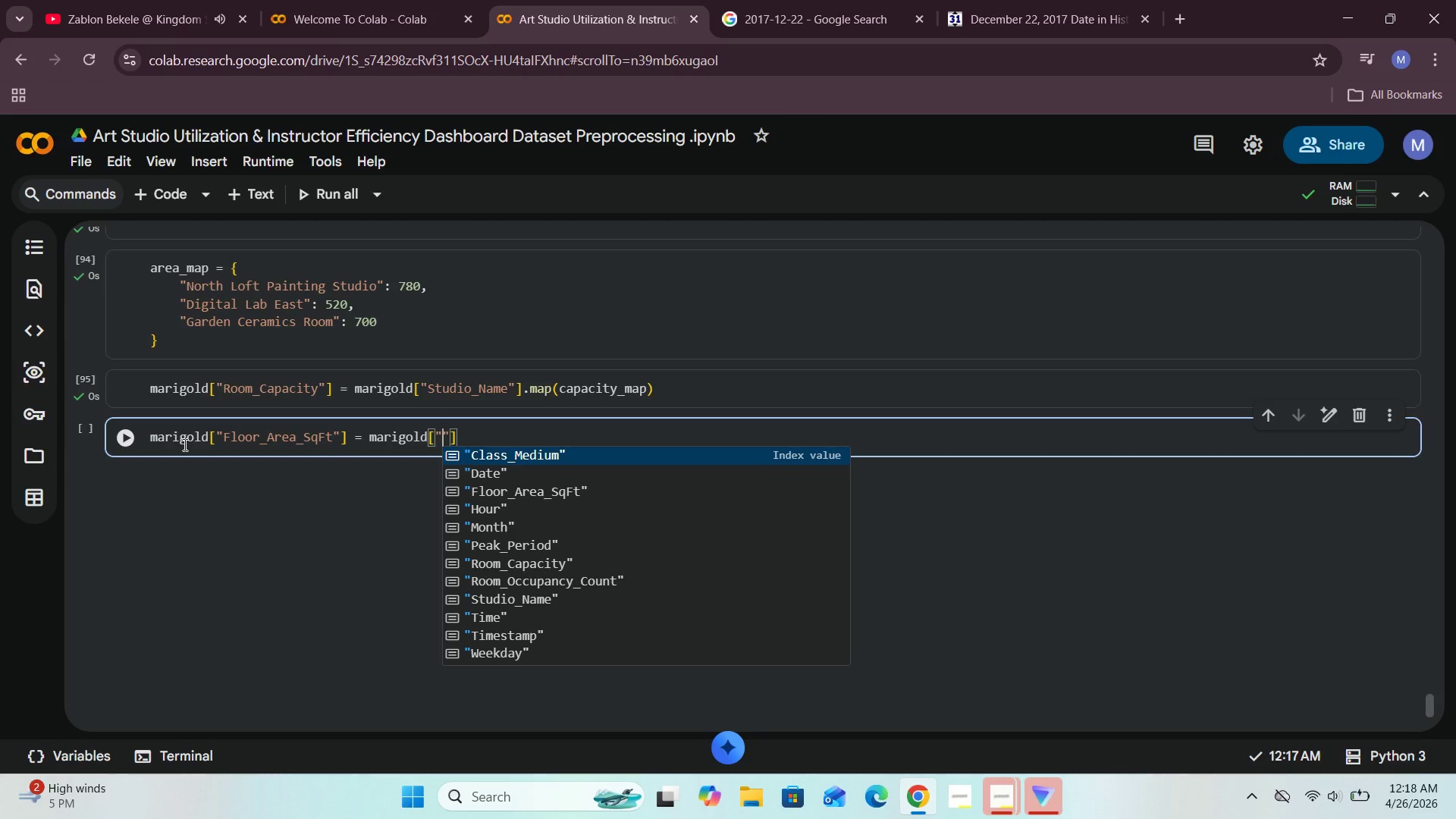 
type(Studio_Name)
 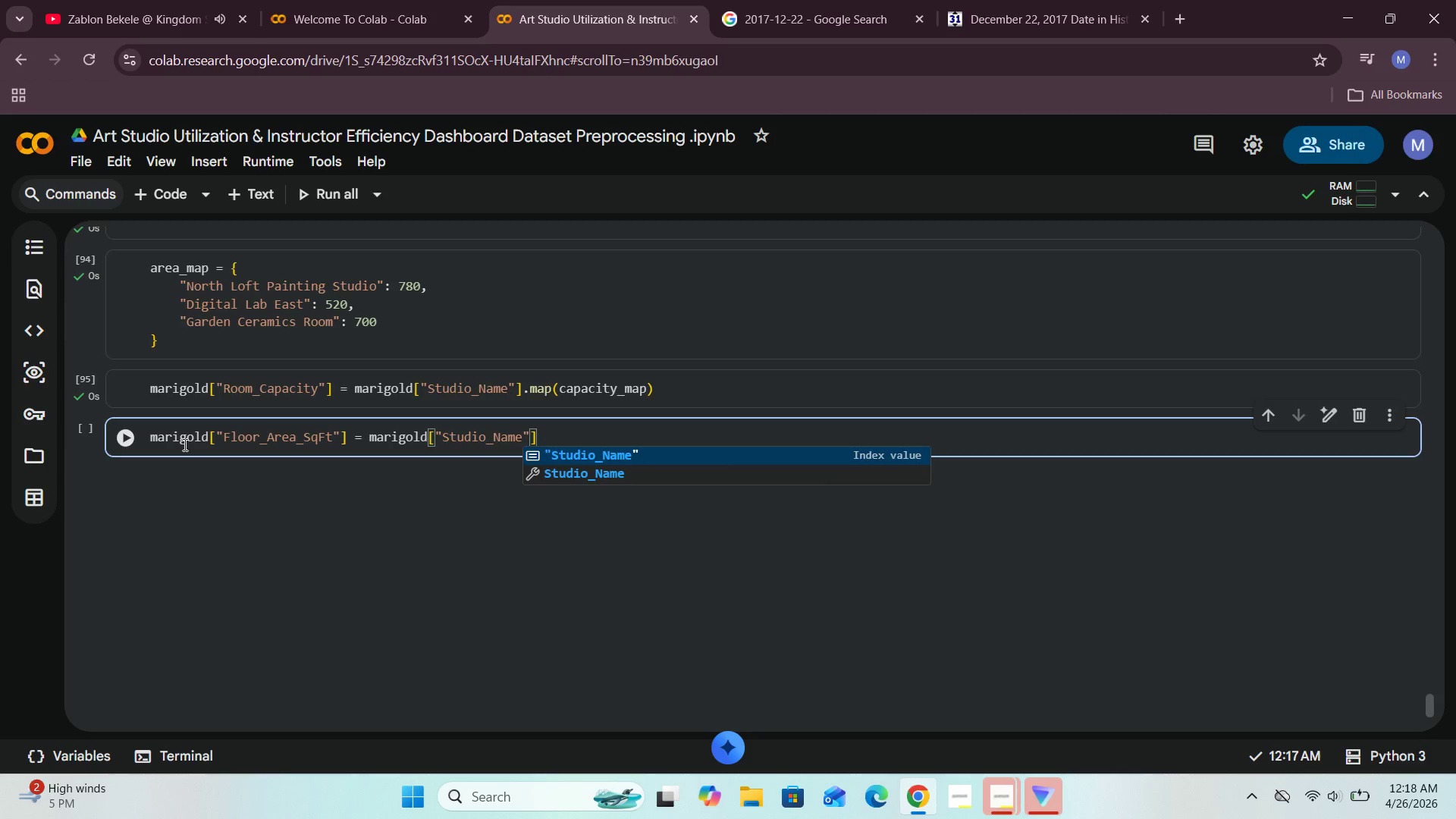 
key(ArrowRight)
 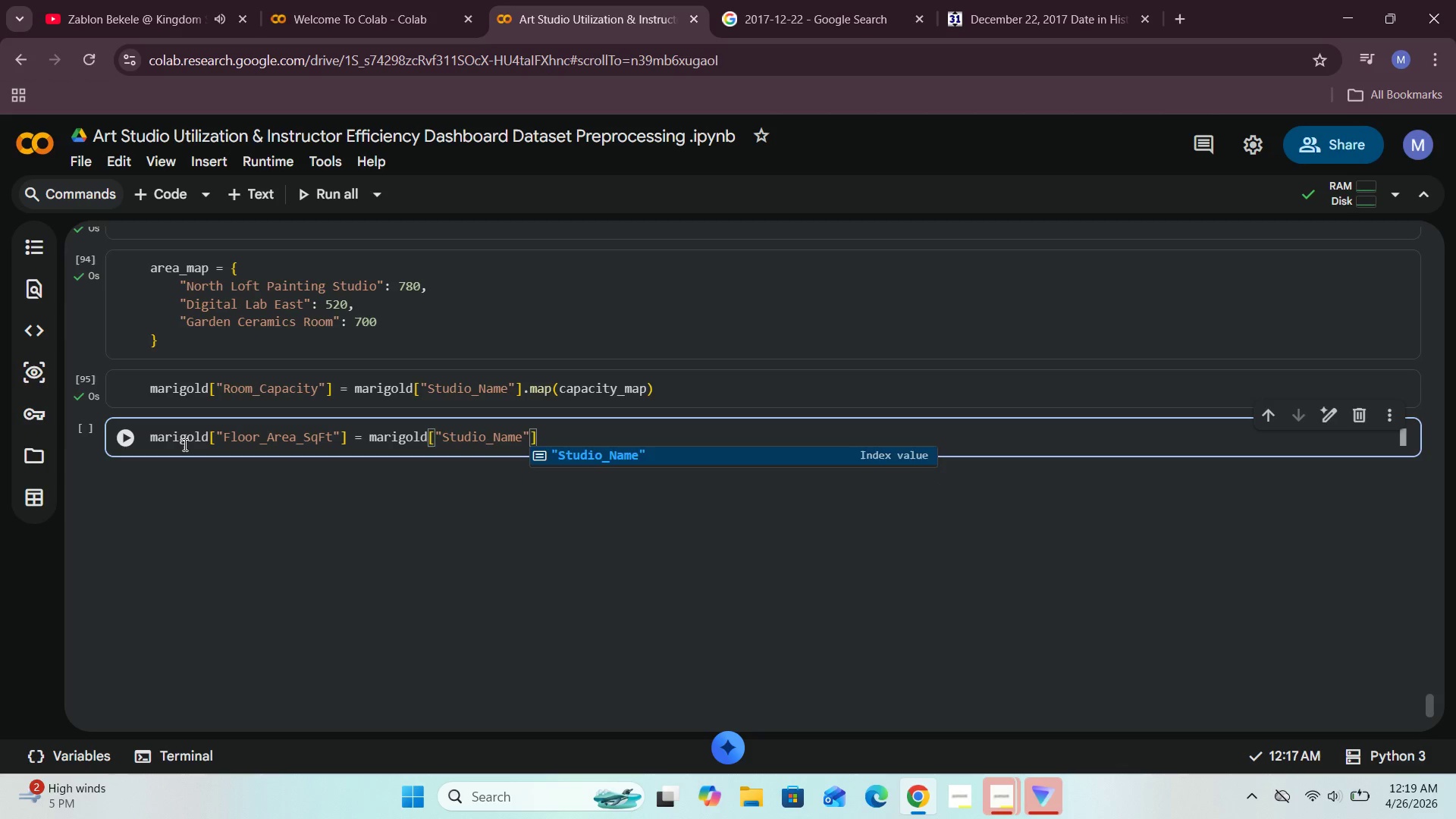 
key(ArrowRight)
 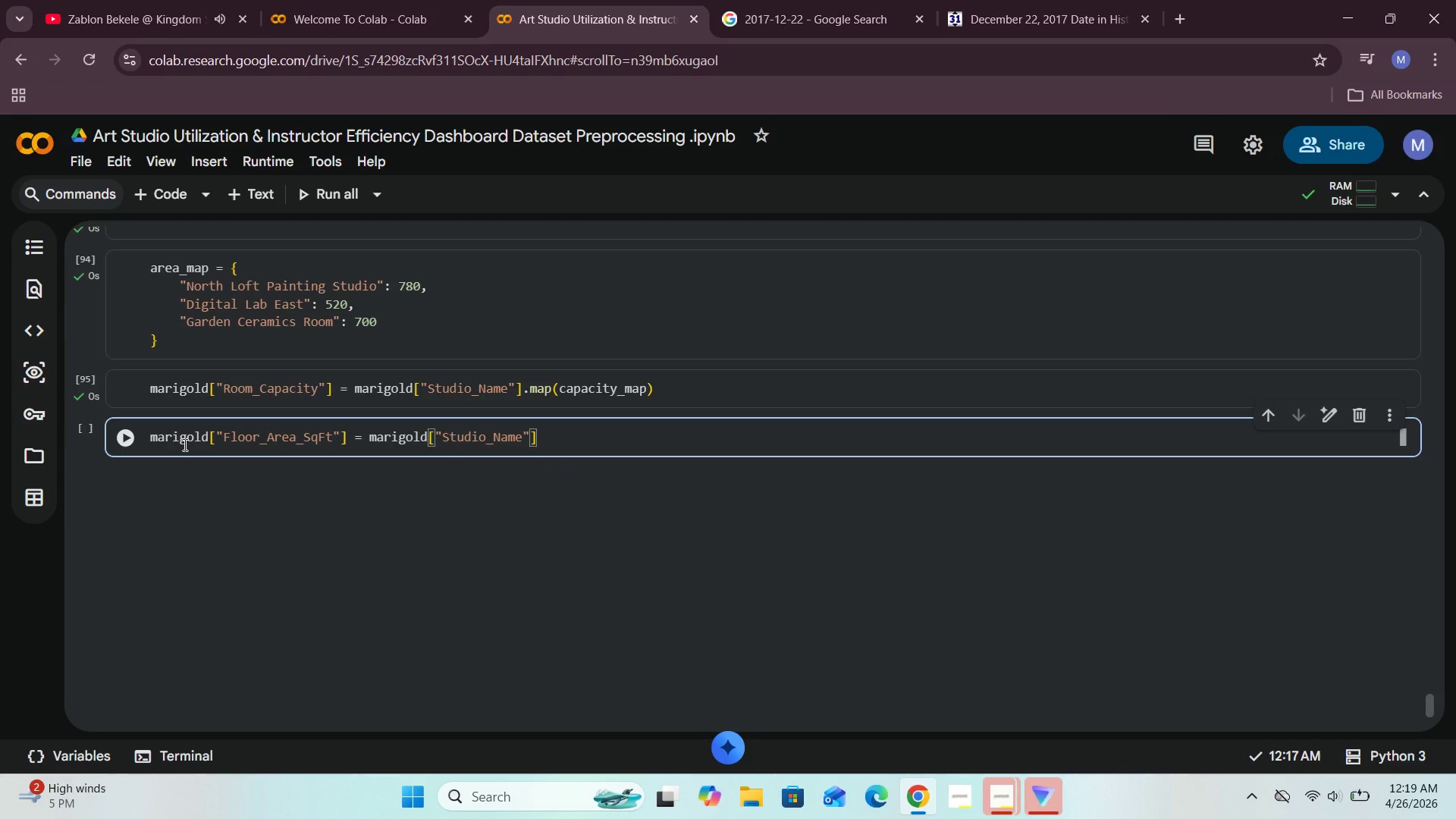 
type(.map()
 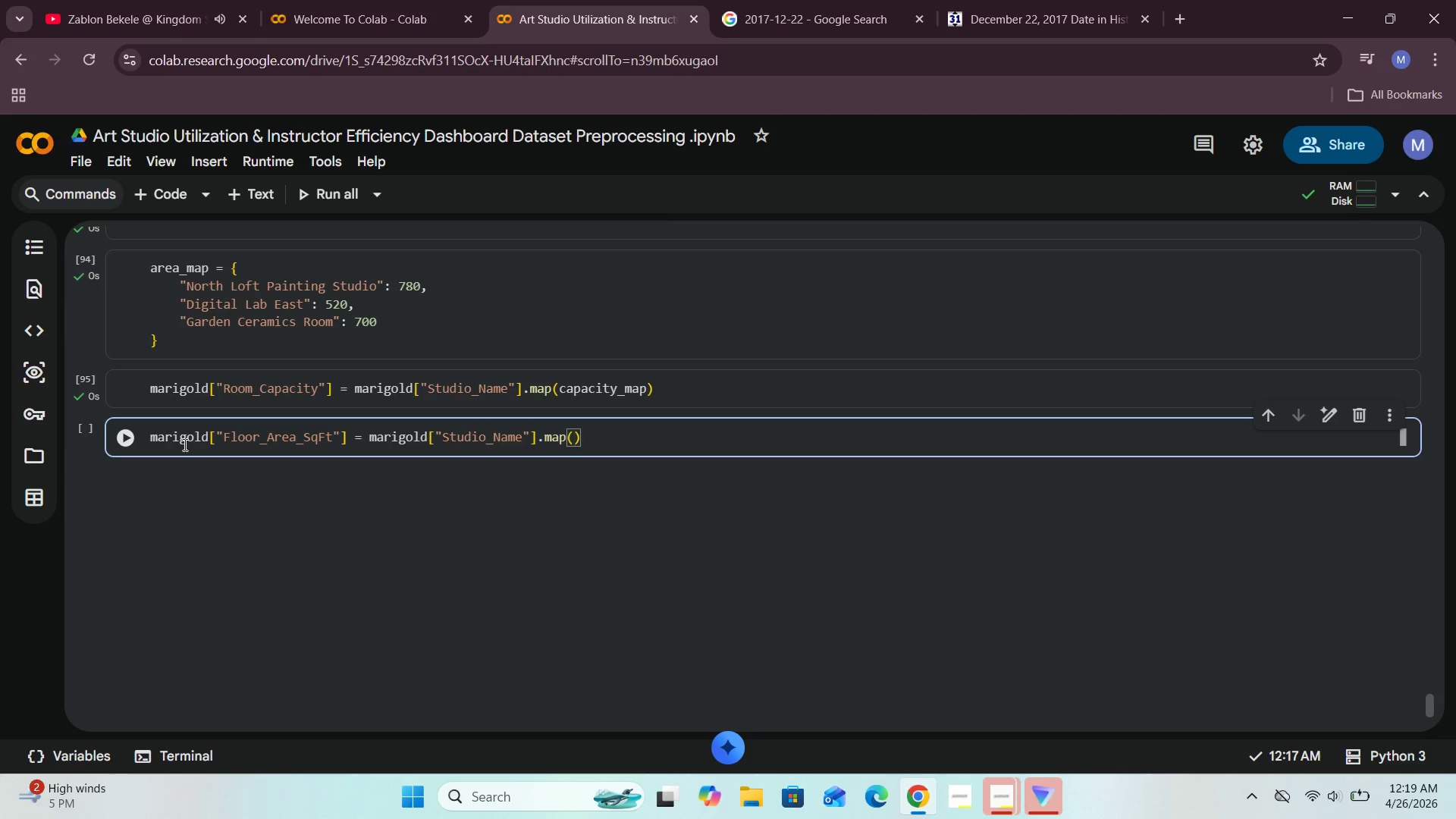 
left_click_drag(start_coordinate=[209, 267], to_coordinate=[144, 263])
 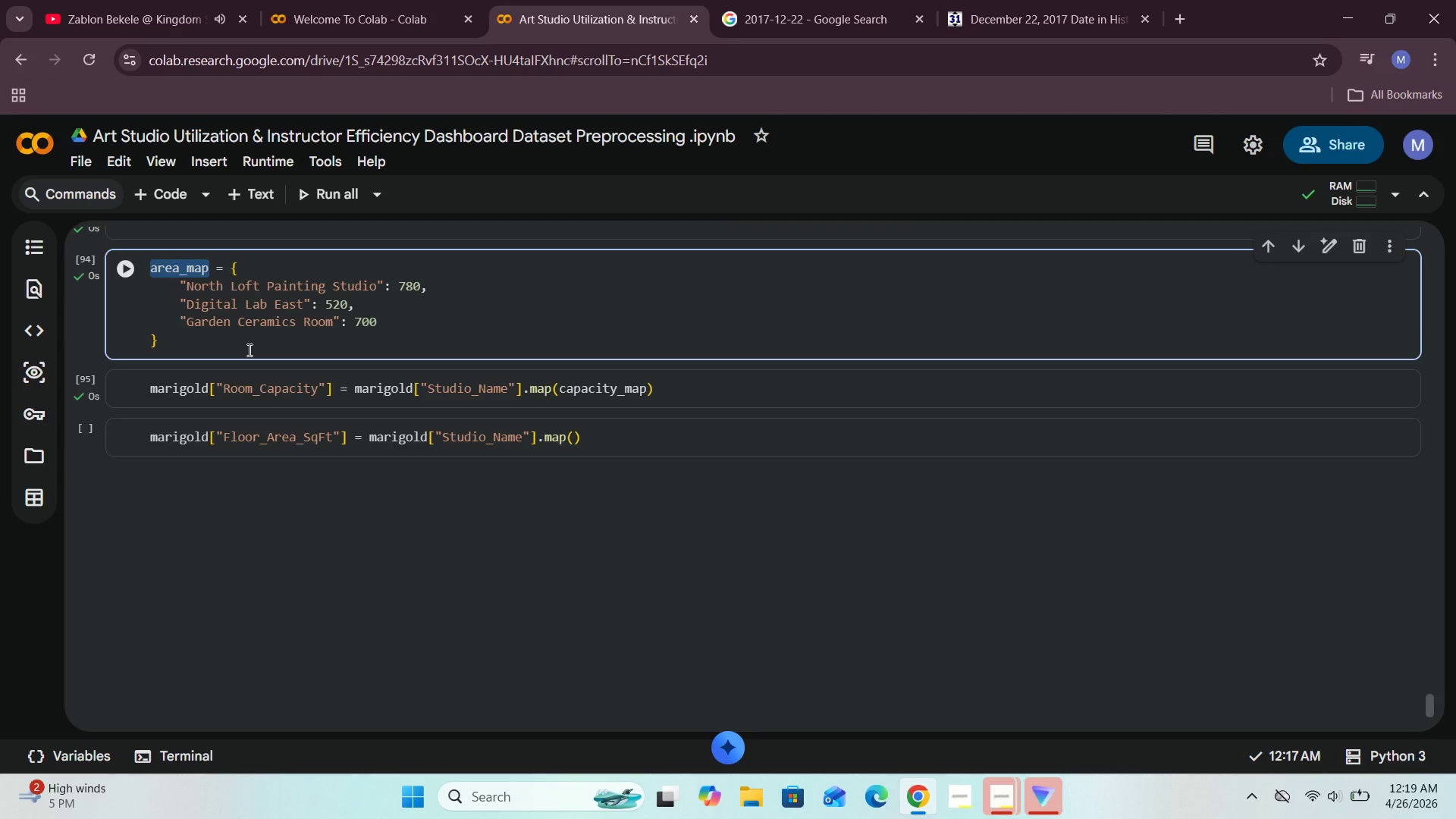 
key(Control+C)
 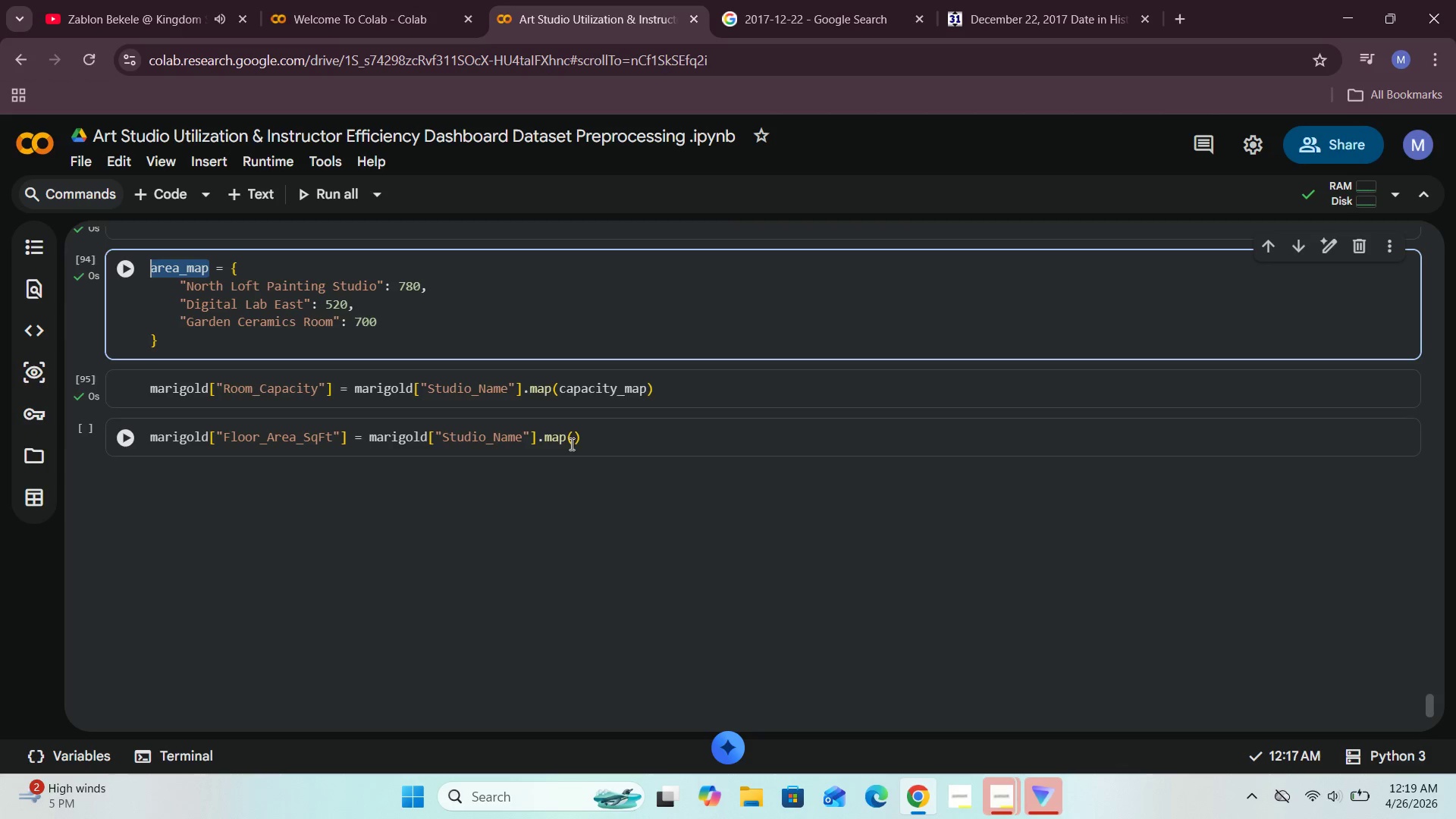 
left_click([573, 442])
 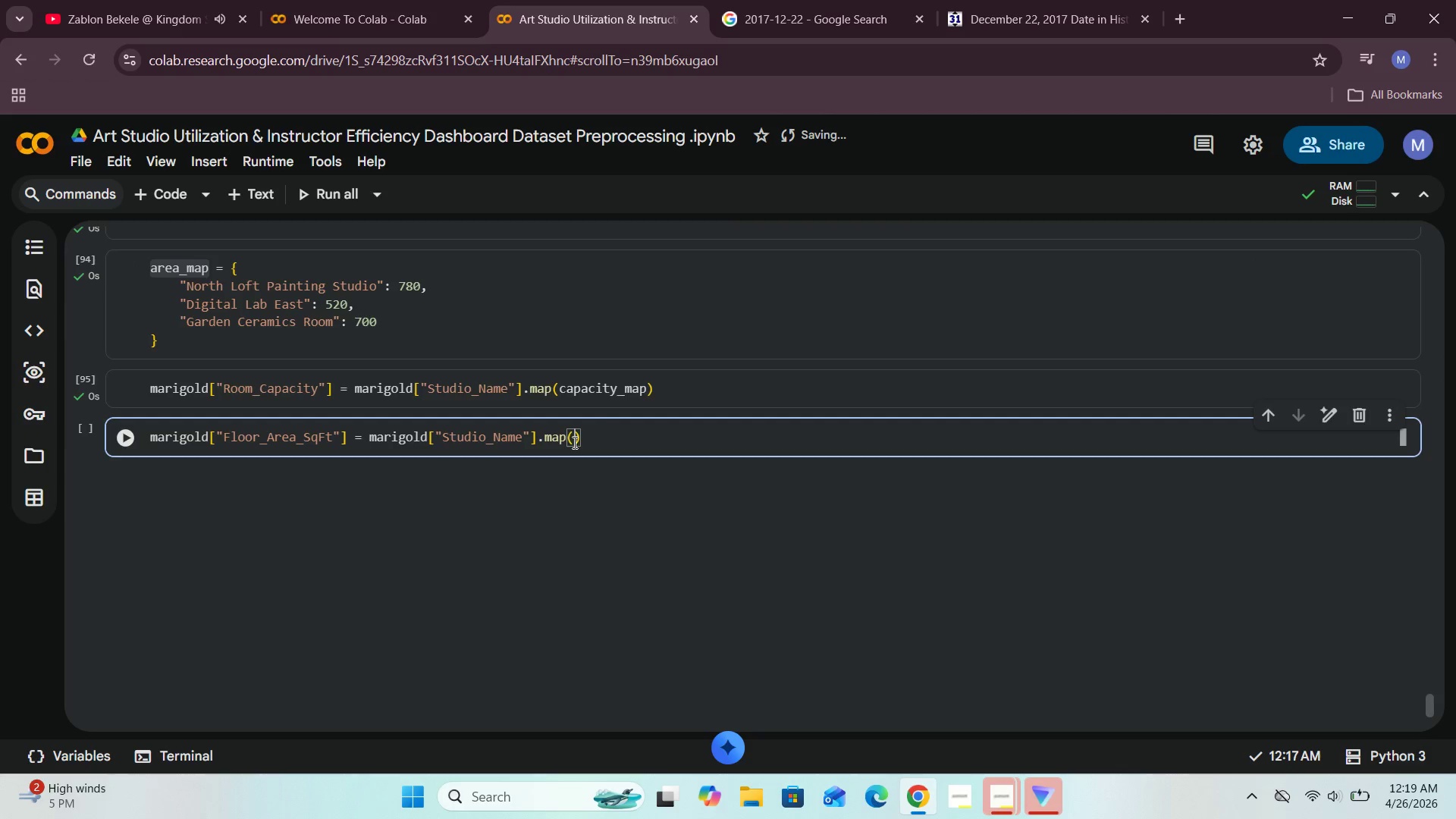 
key(Control+V)
 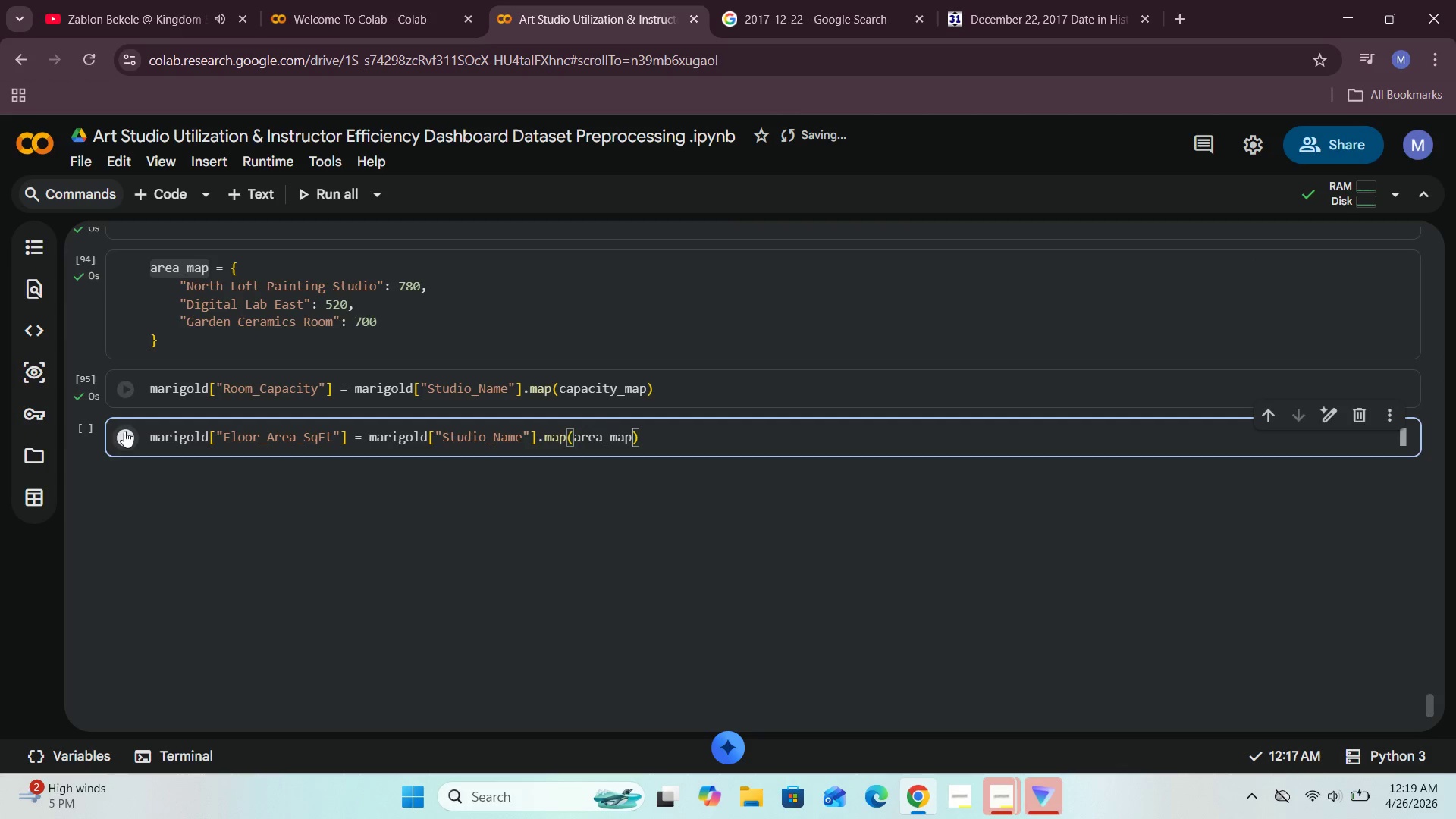 
left_click([121, 431])
 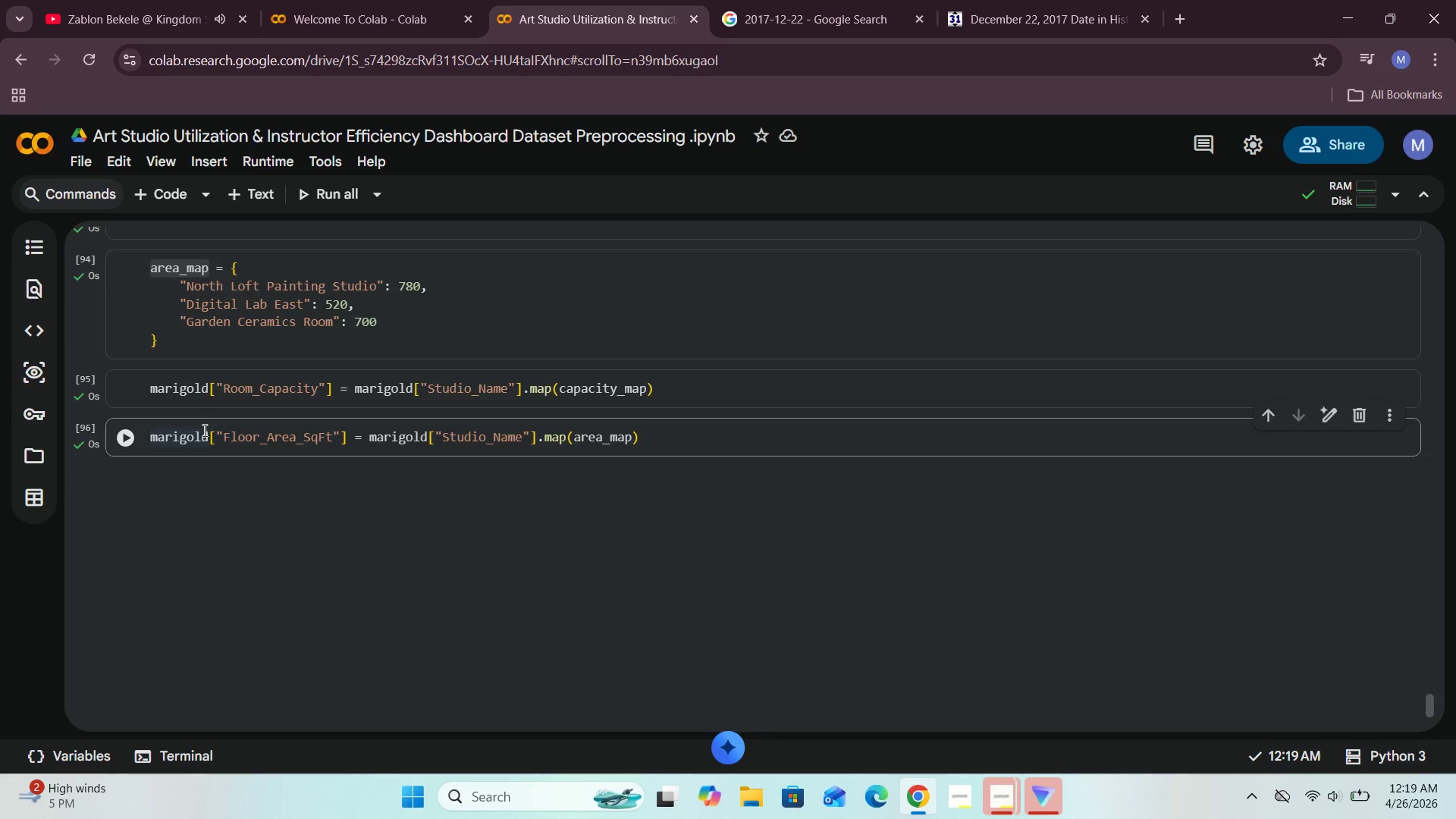 
wait(19.44)
 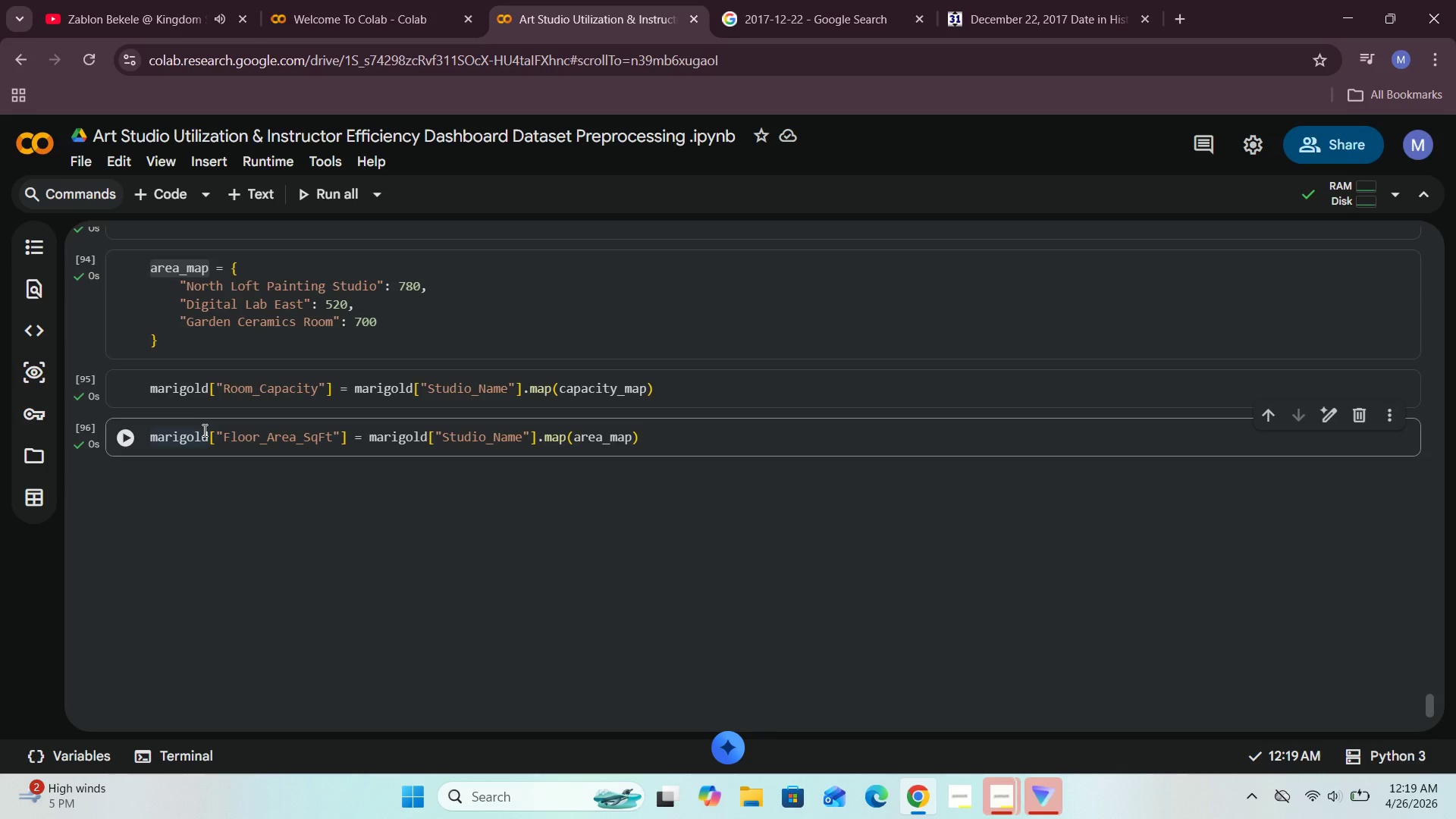 
left_click([920, 683])